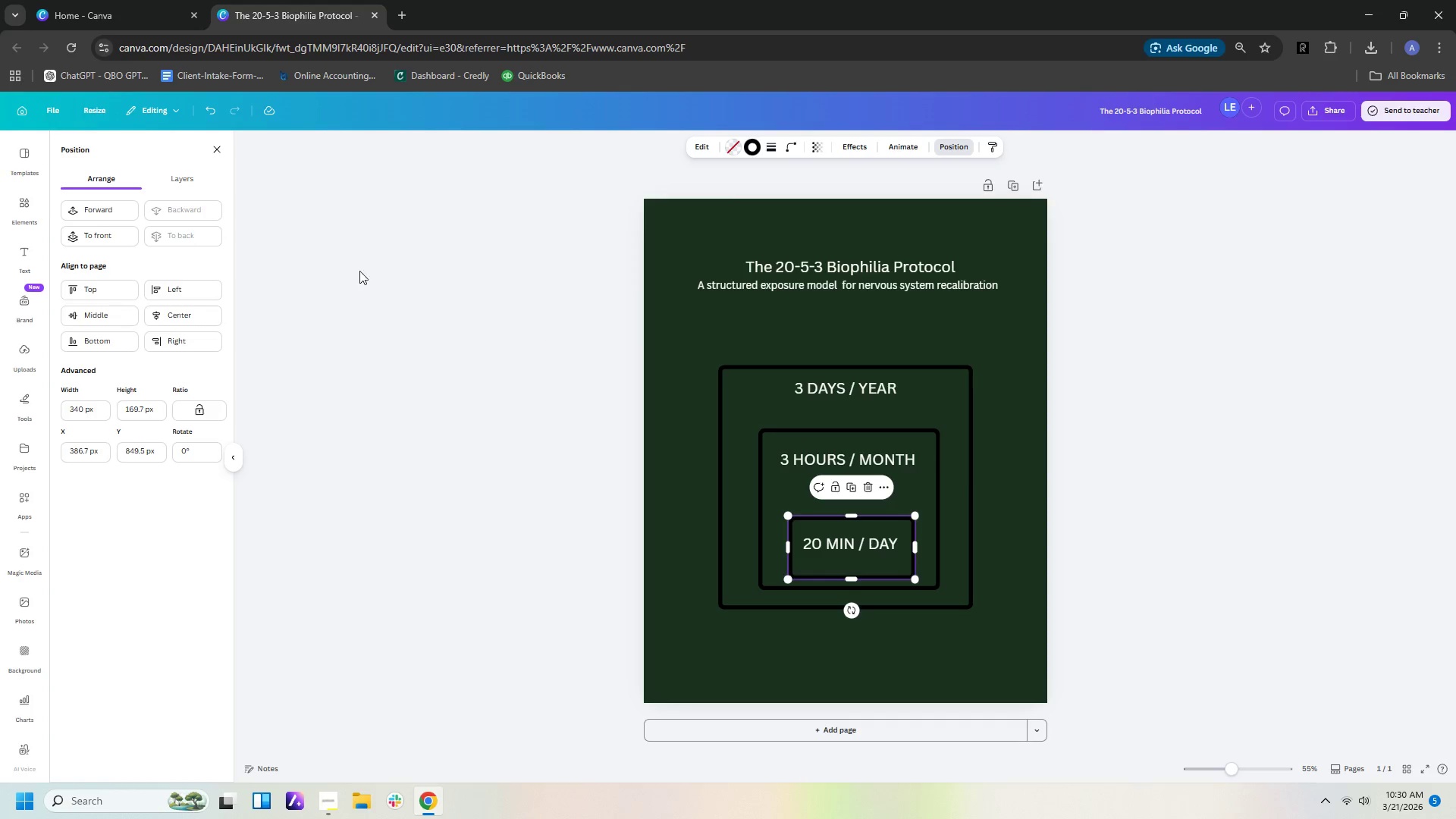 
left_click([918, 371])
 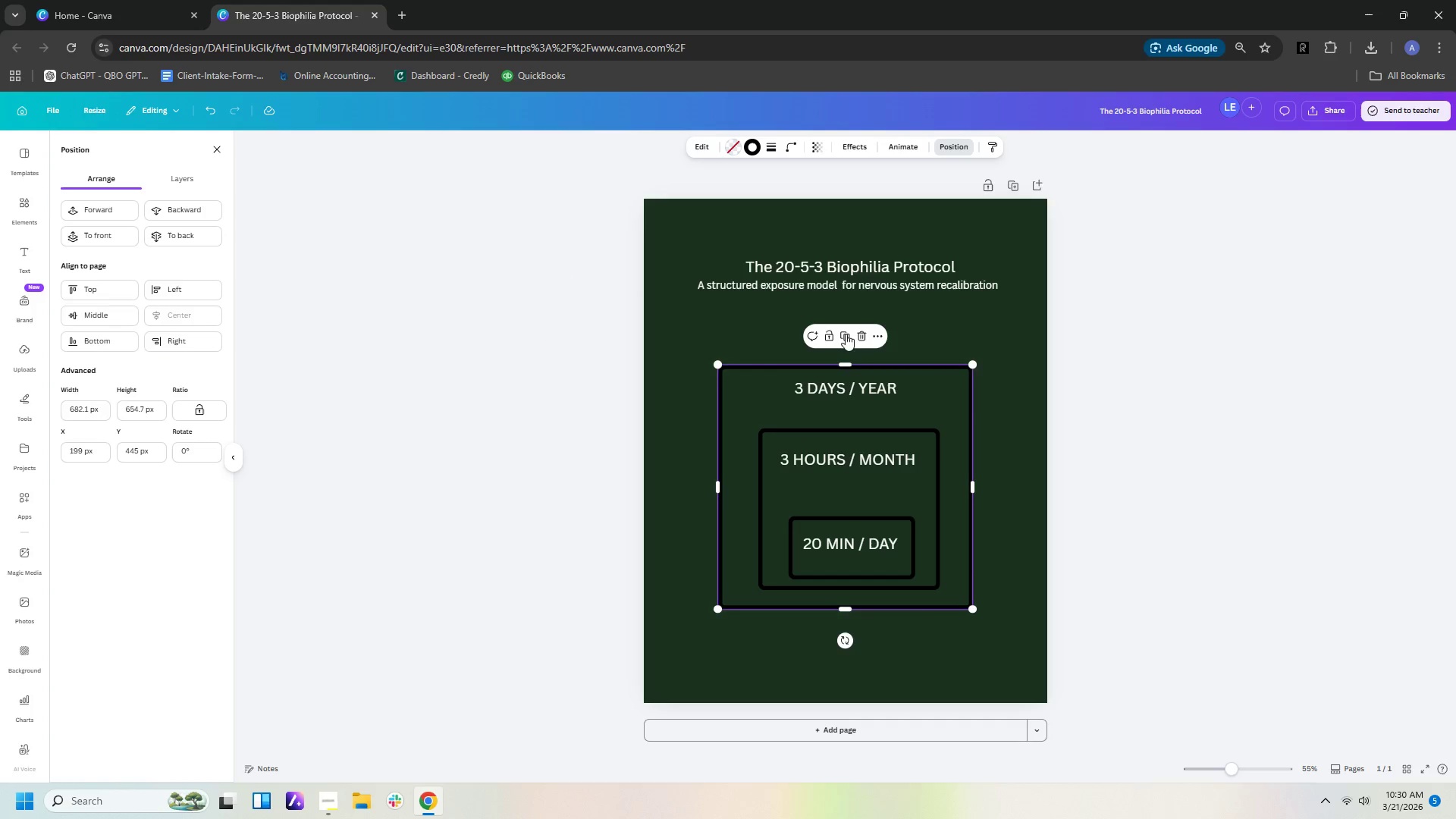 
left_click([877, 431])
 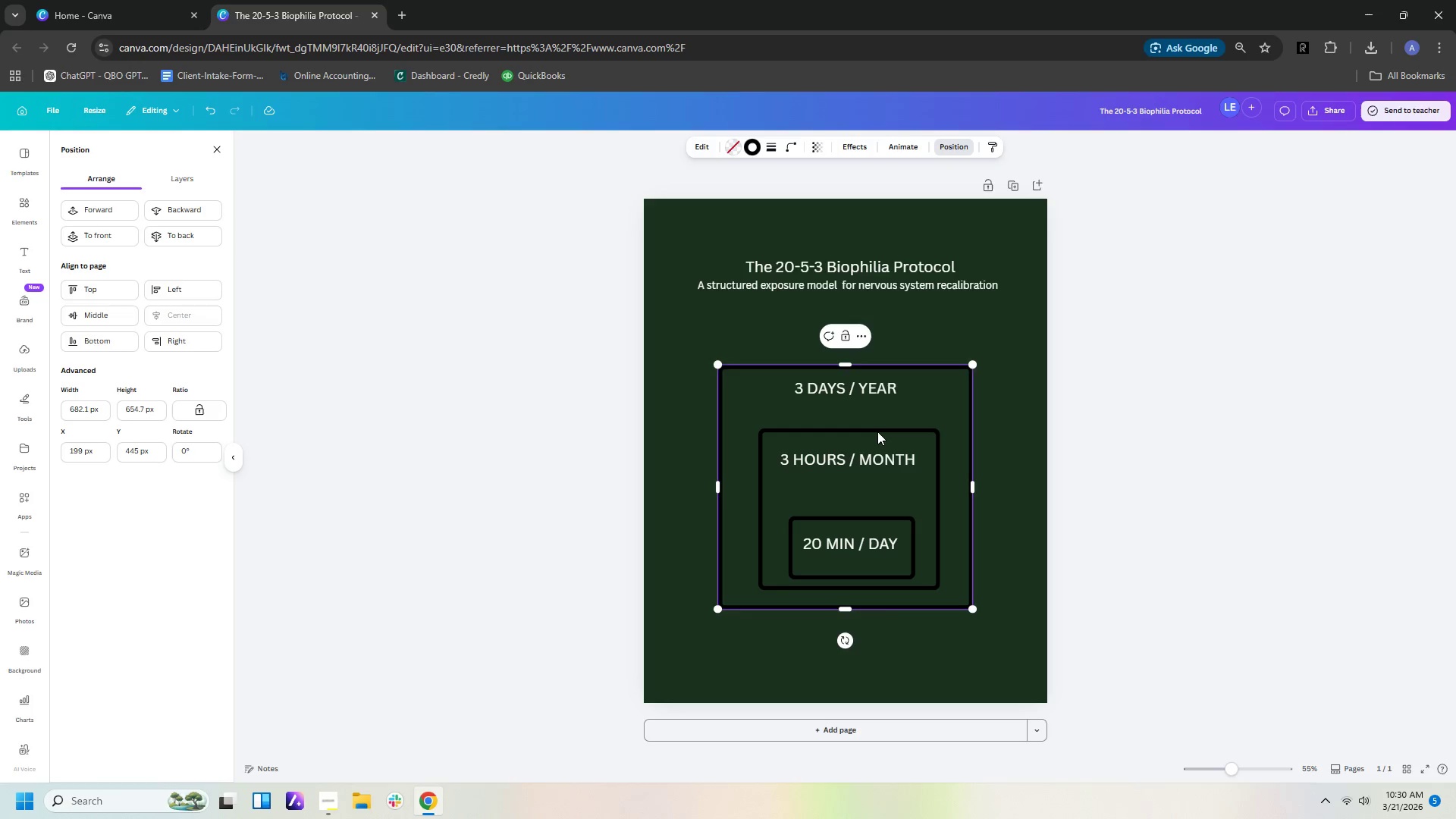 
left_click([877, 431])
 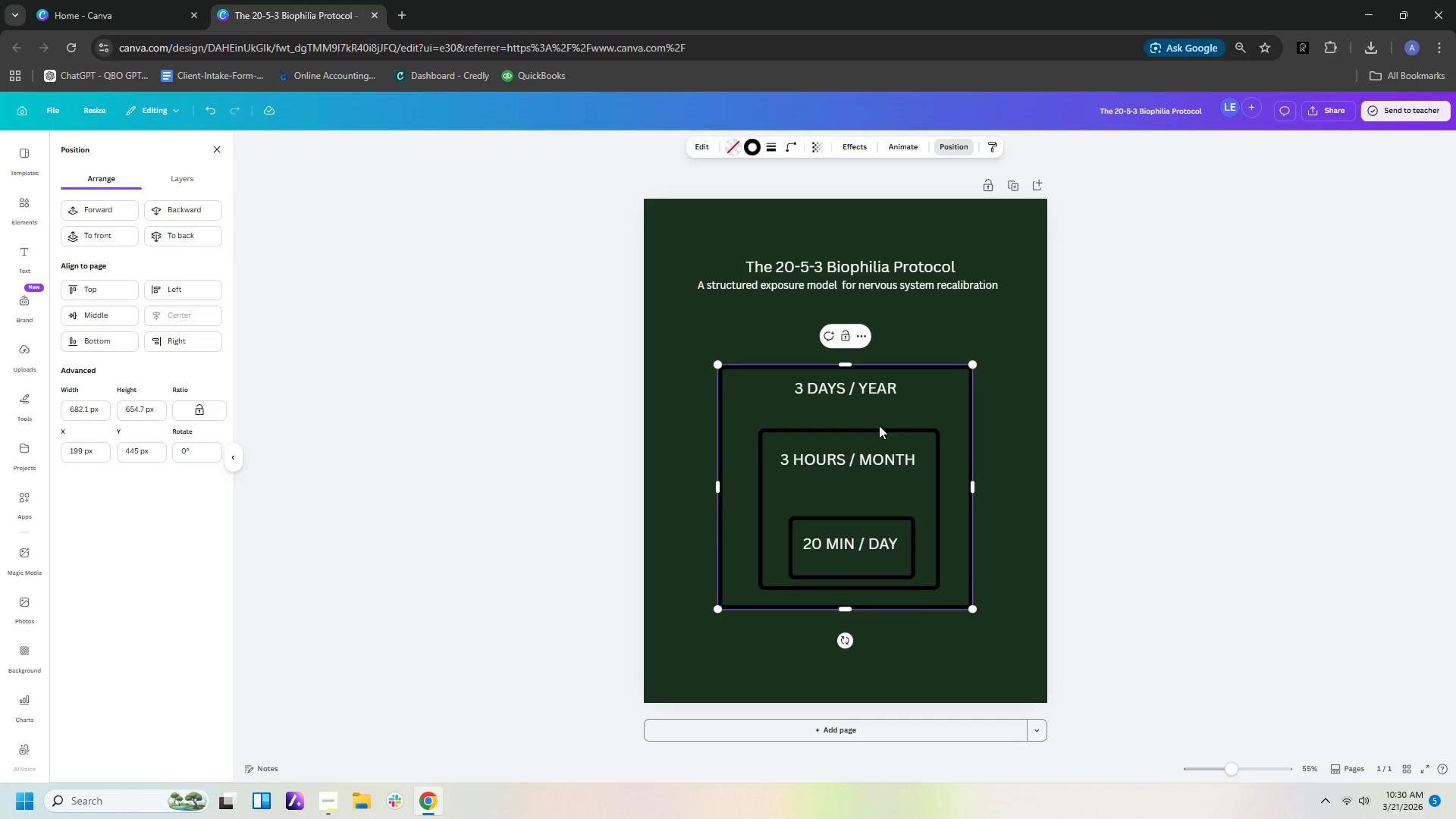 
left_click([879, 431])
 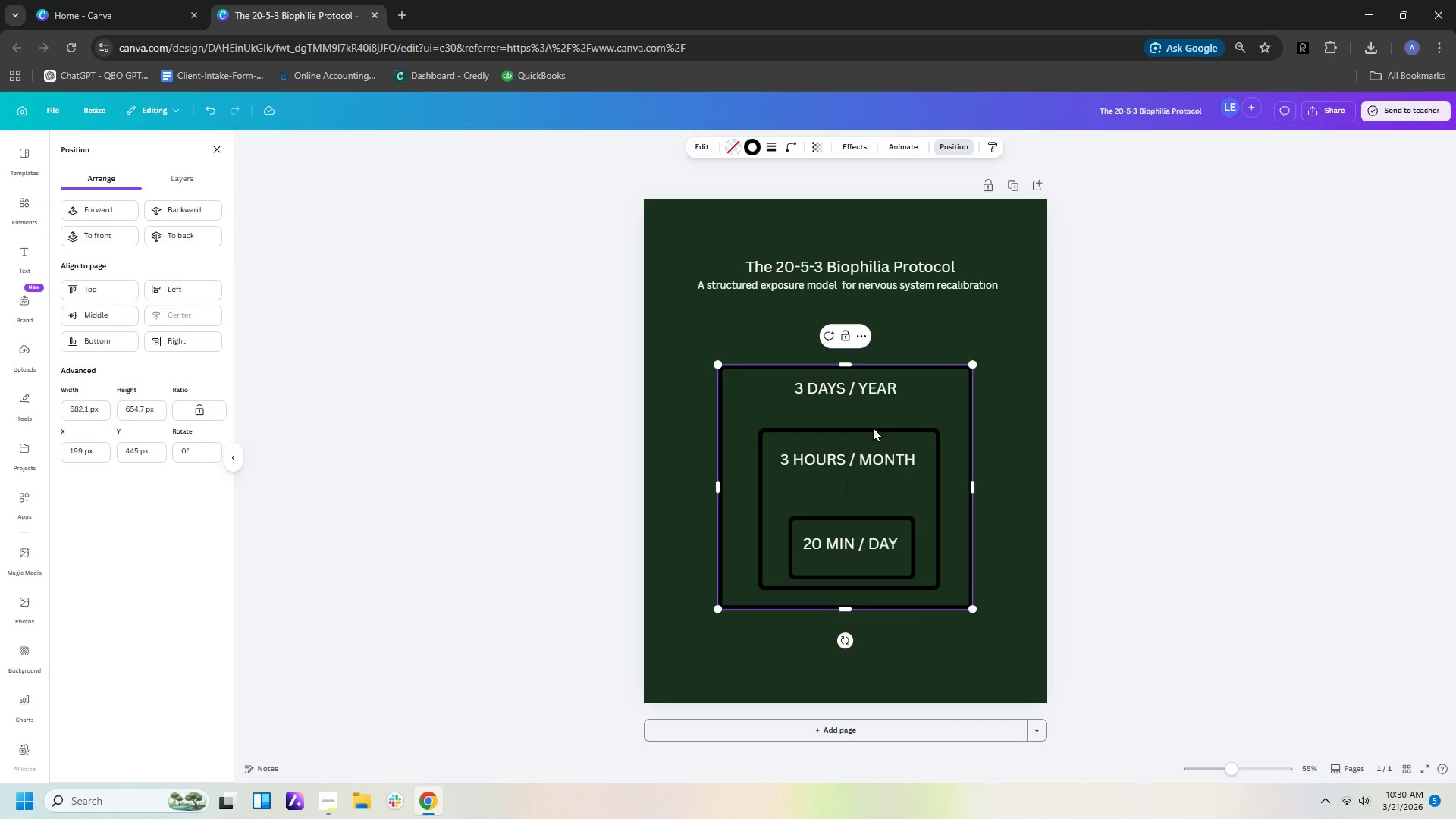 
left_click([873, 428])
 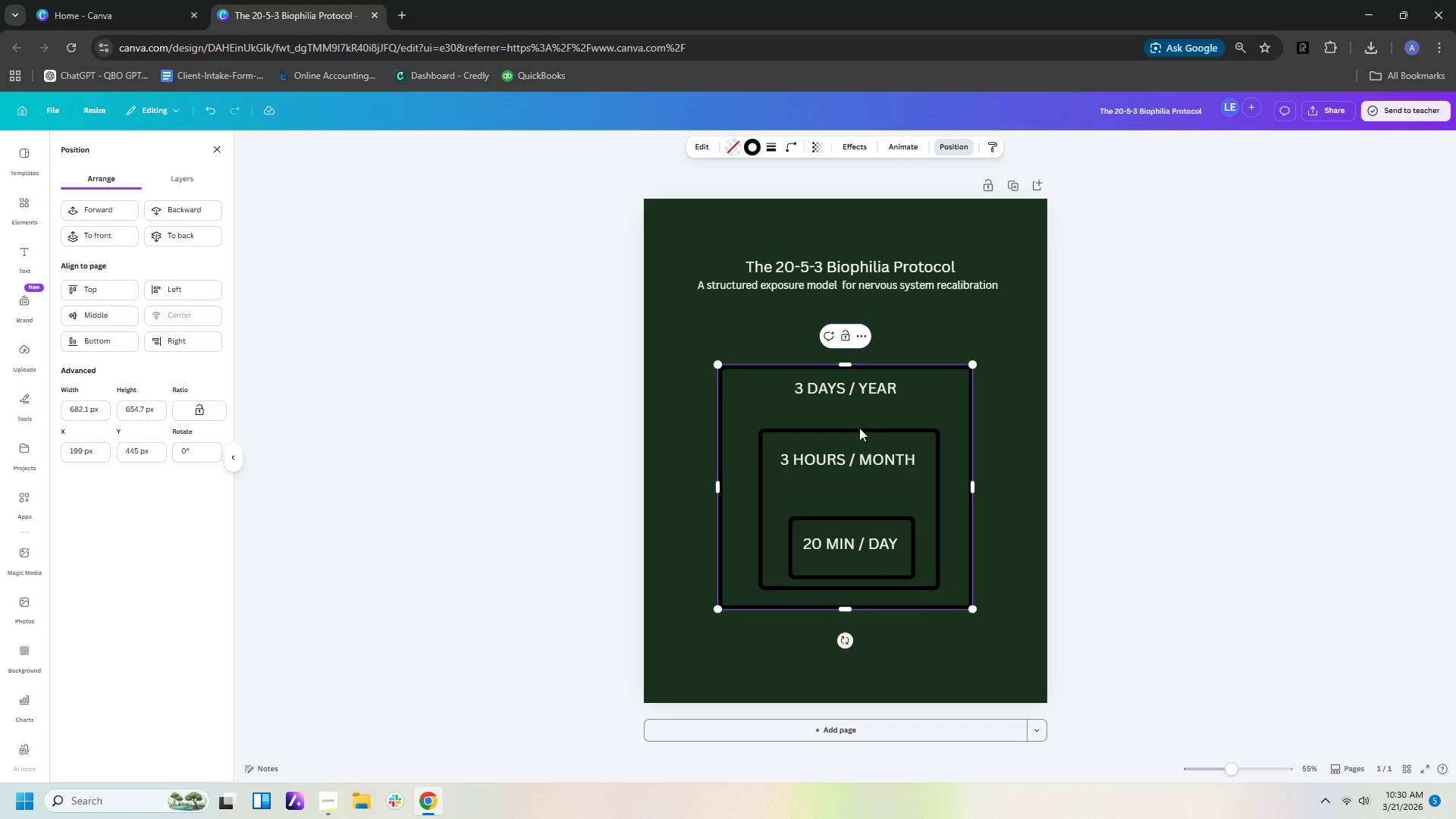 
double_click([859, 428])
 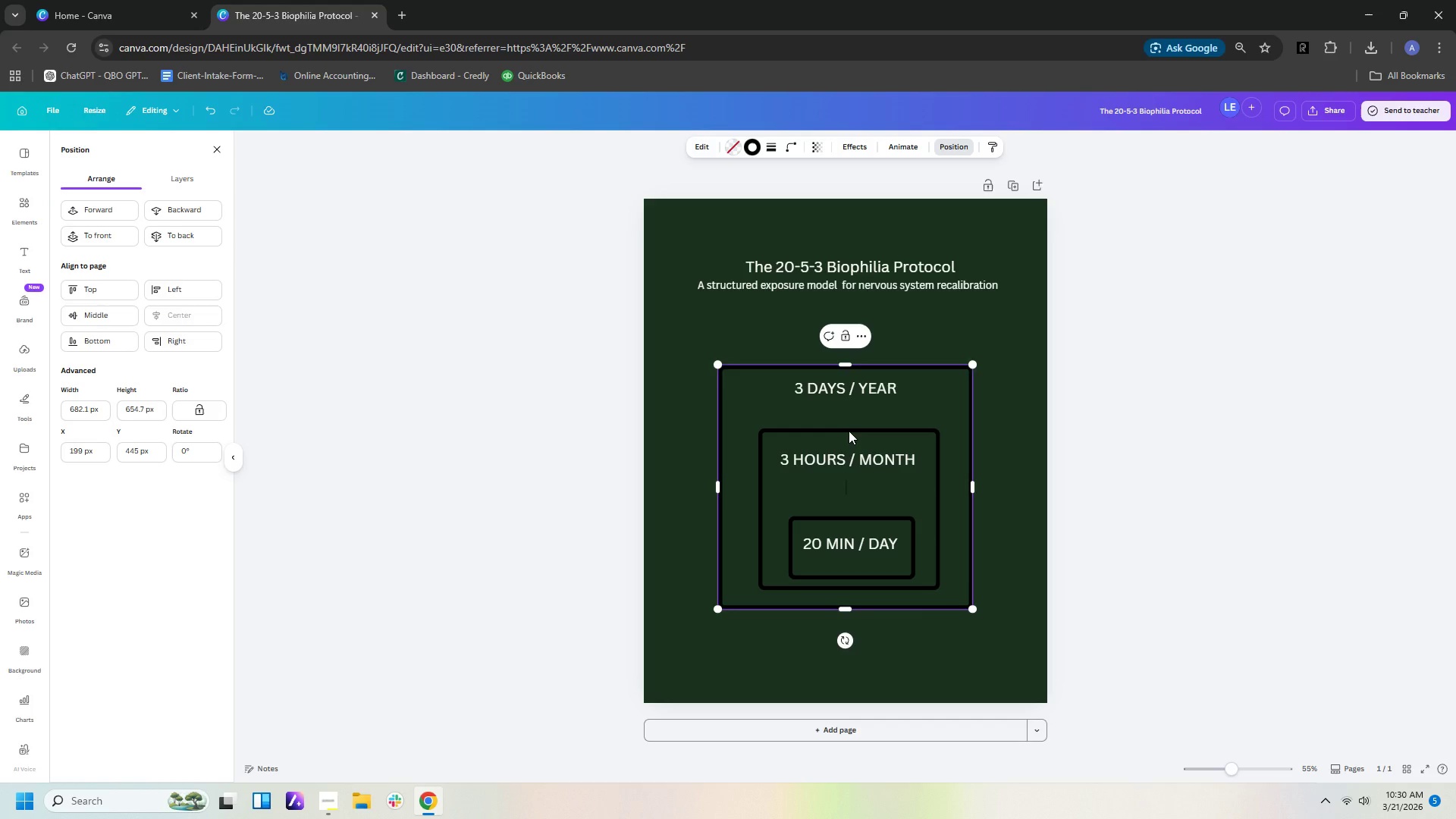 
triple_click([849, 431])
 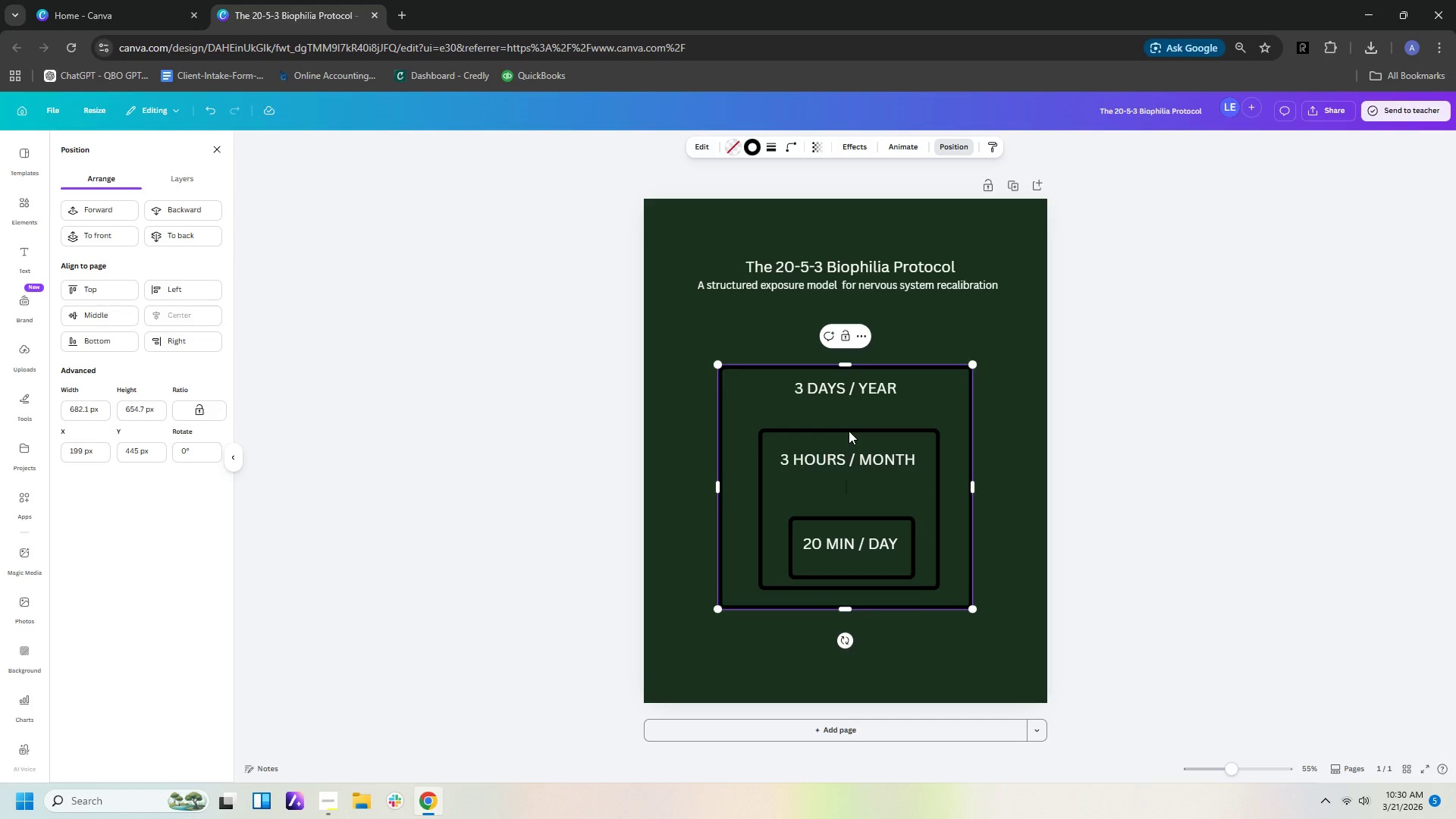 
triple_click([849, 431])
 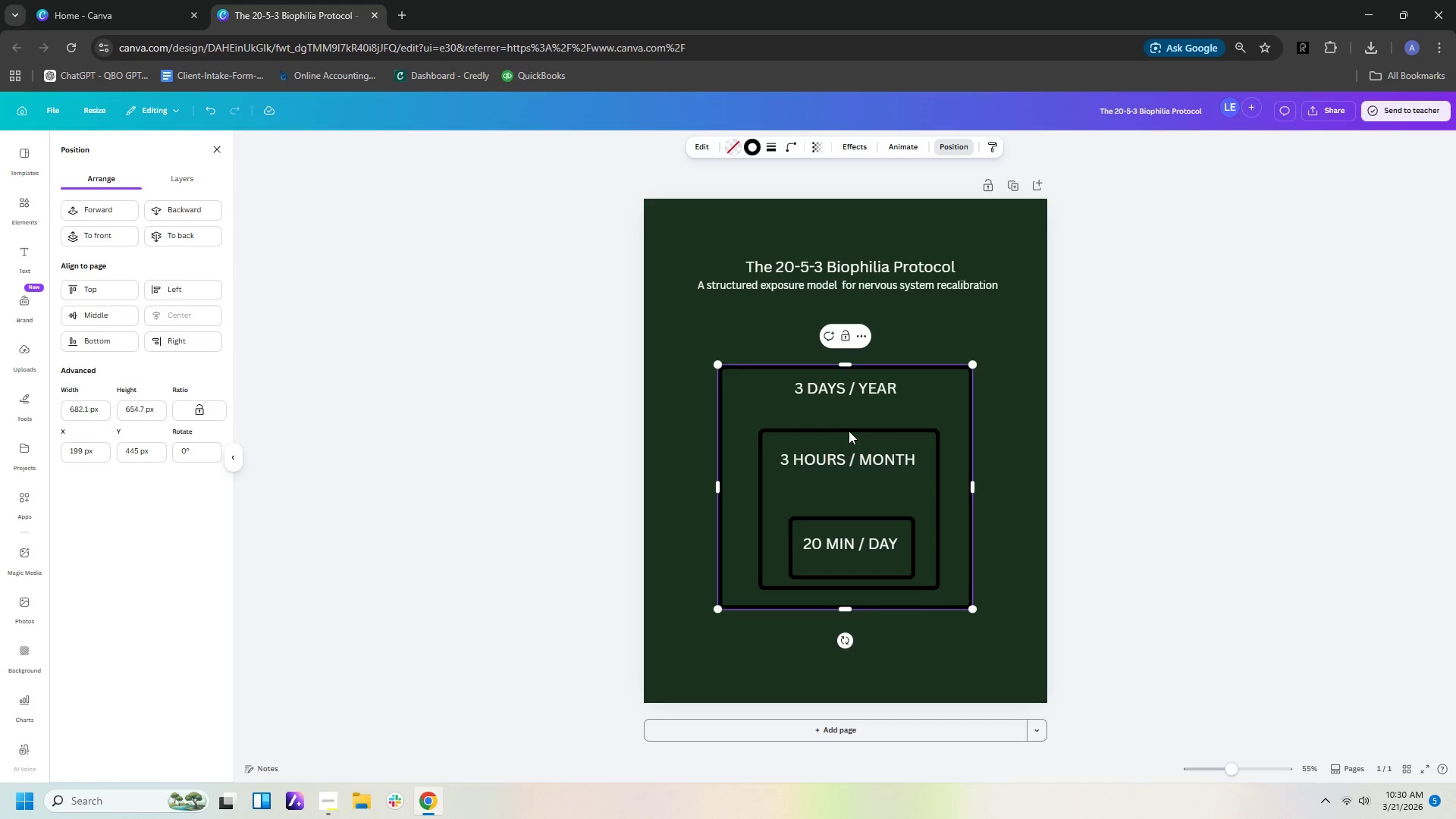 
triple_click([849, 431])
 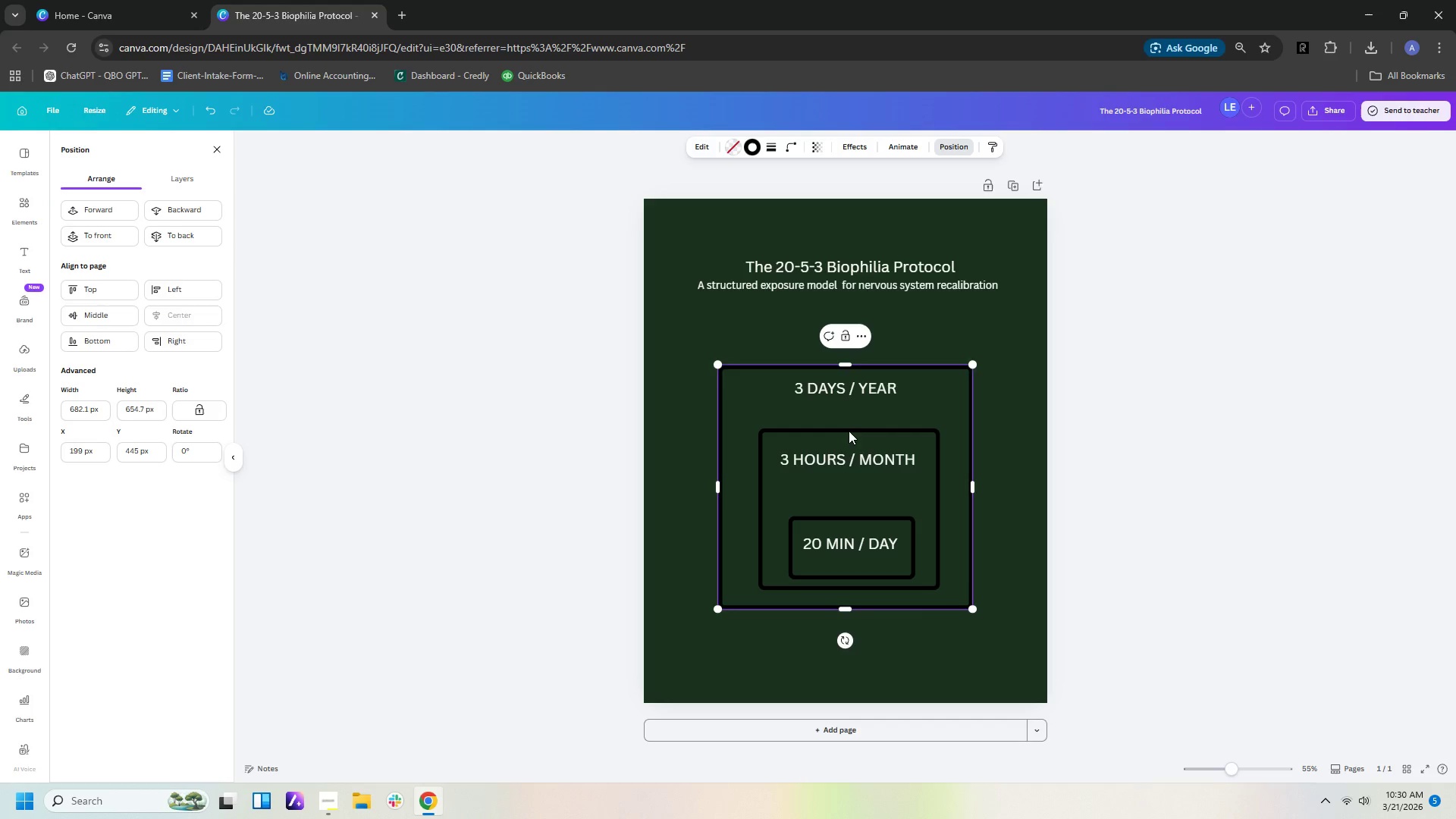 
triple_click([849, 431])
 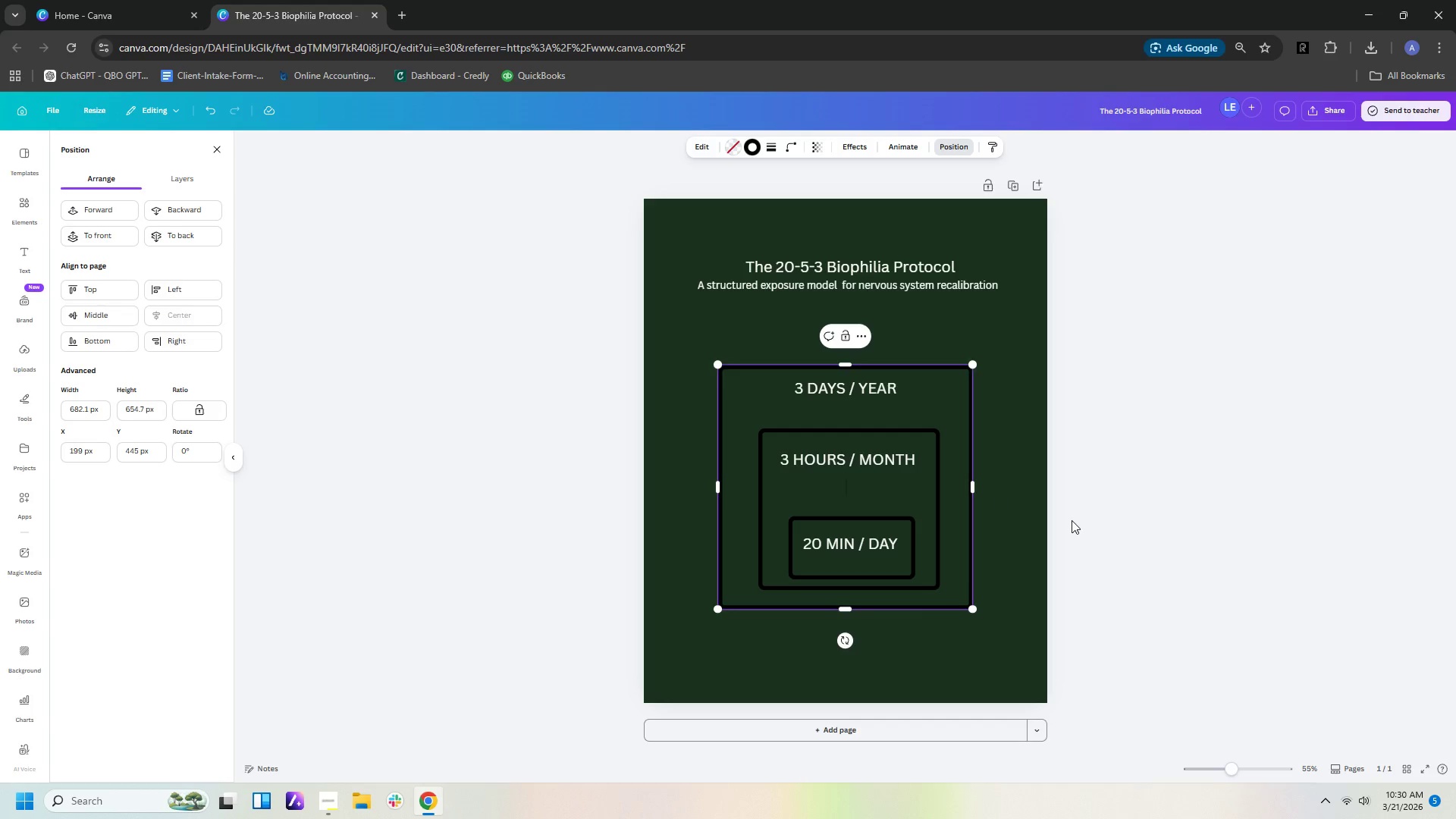 
triple_click([1072, 520])
 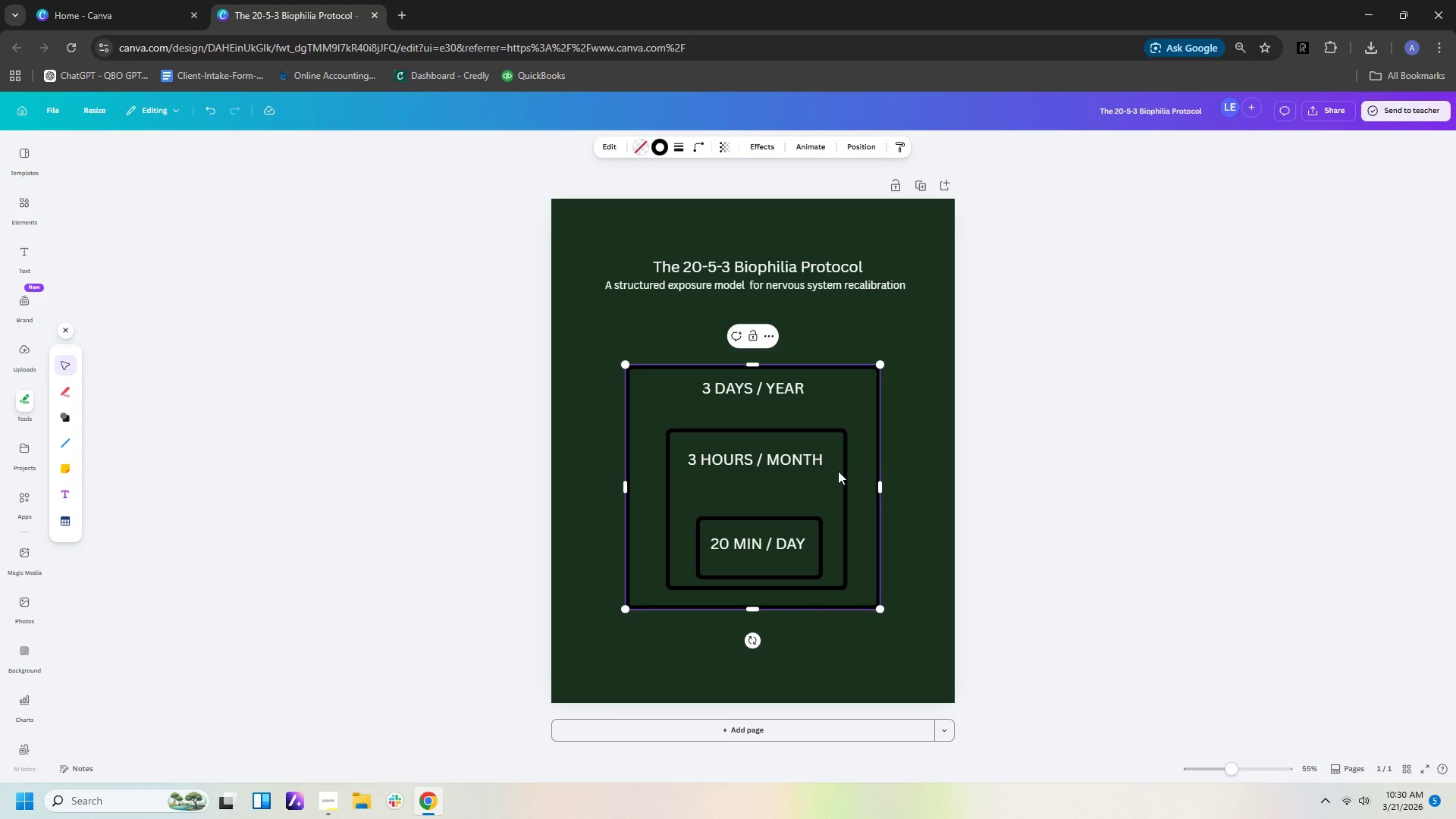 
left_click([844, 470])
 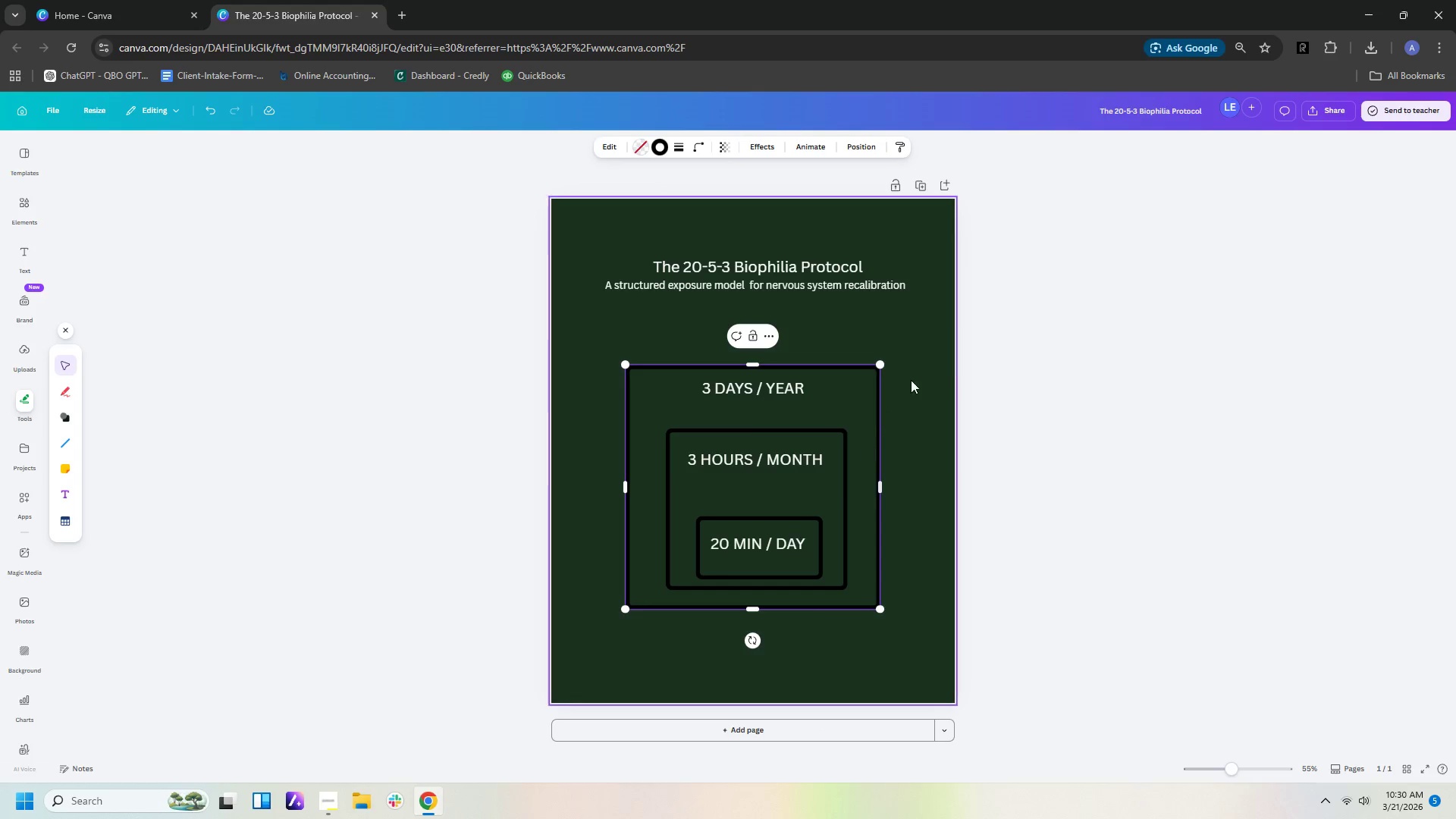 
left_click([948, 364])
 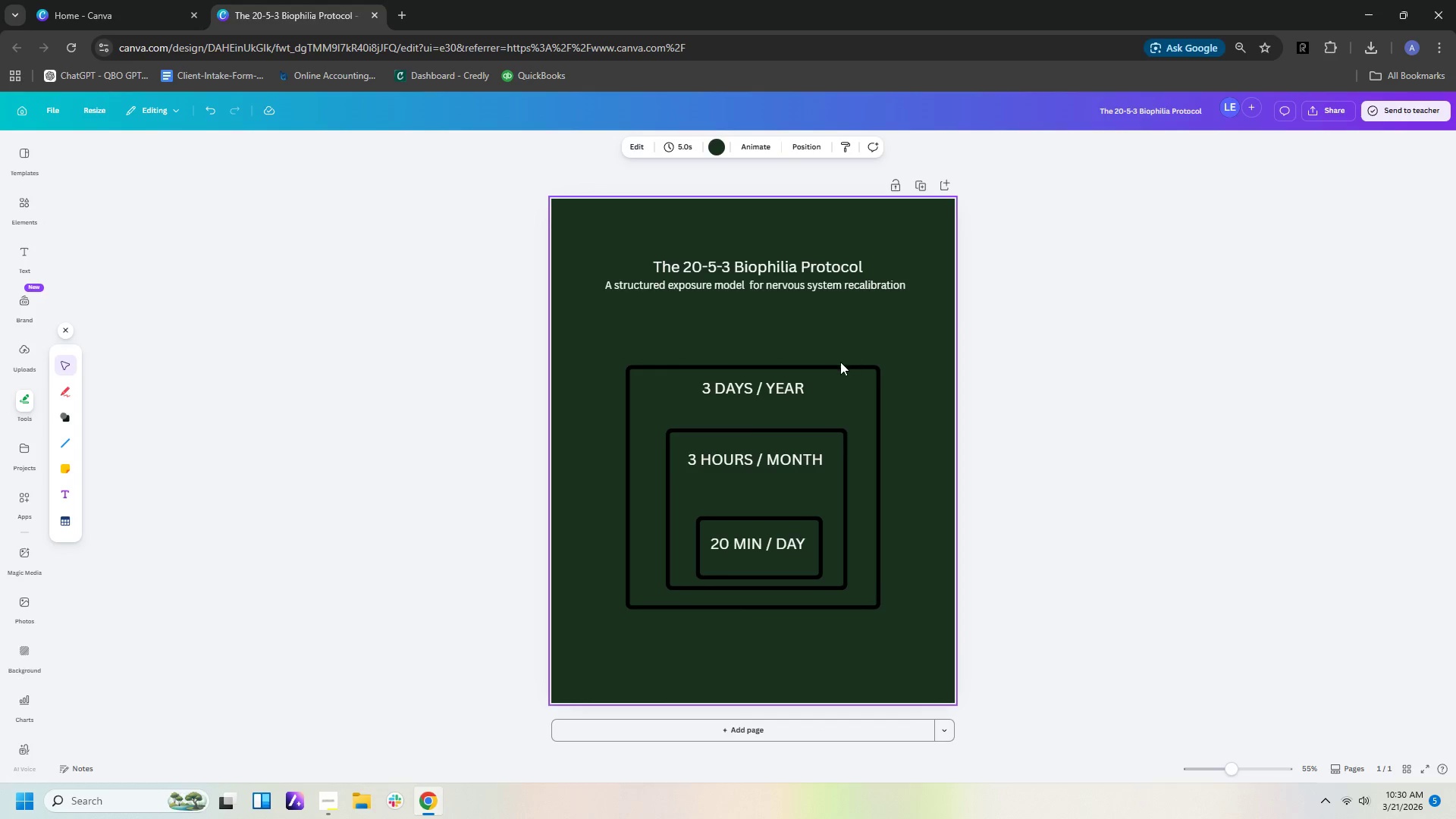 
left_click([838, 365])
 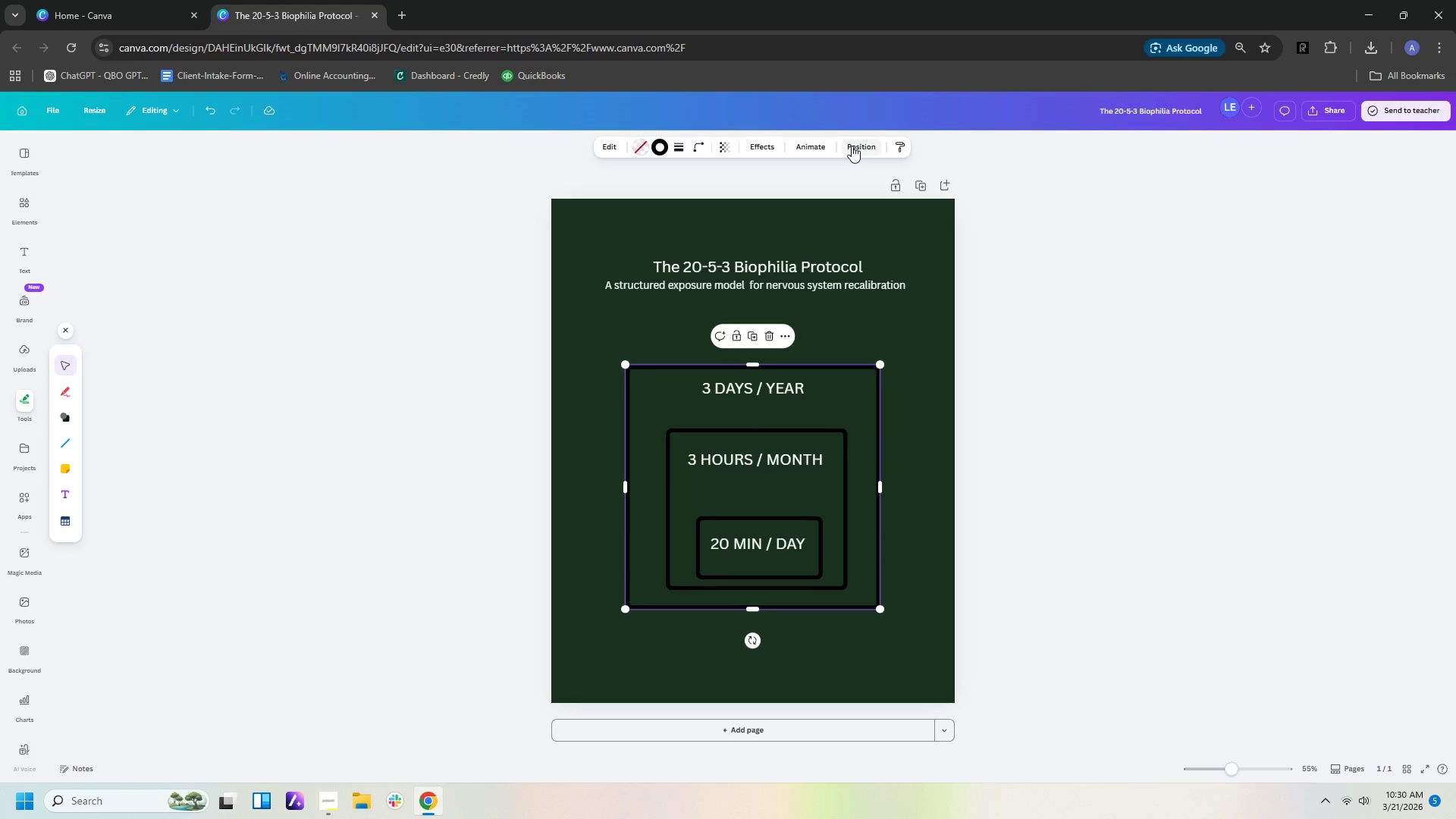 
left_click([852, 146])
 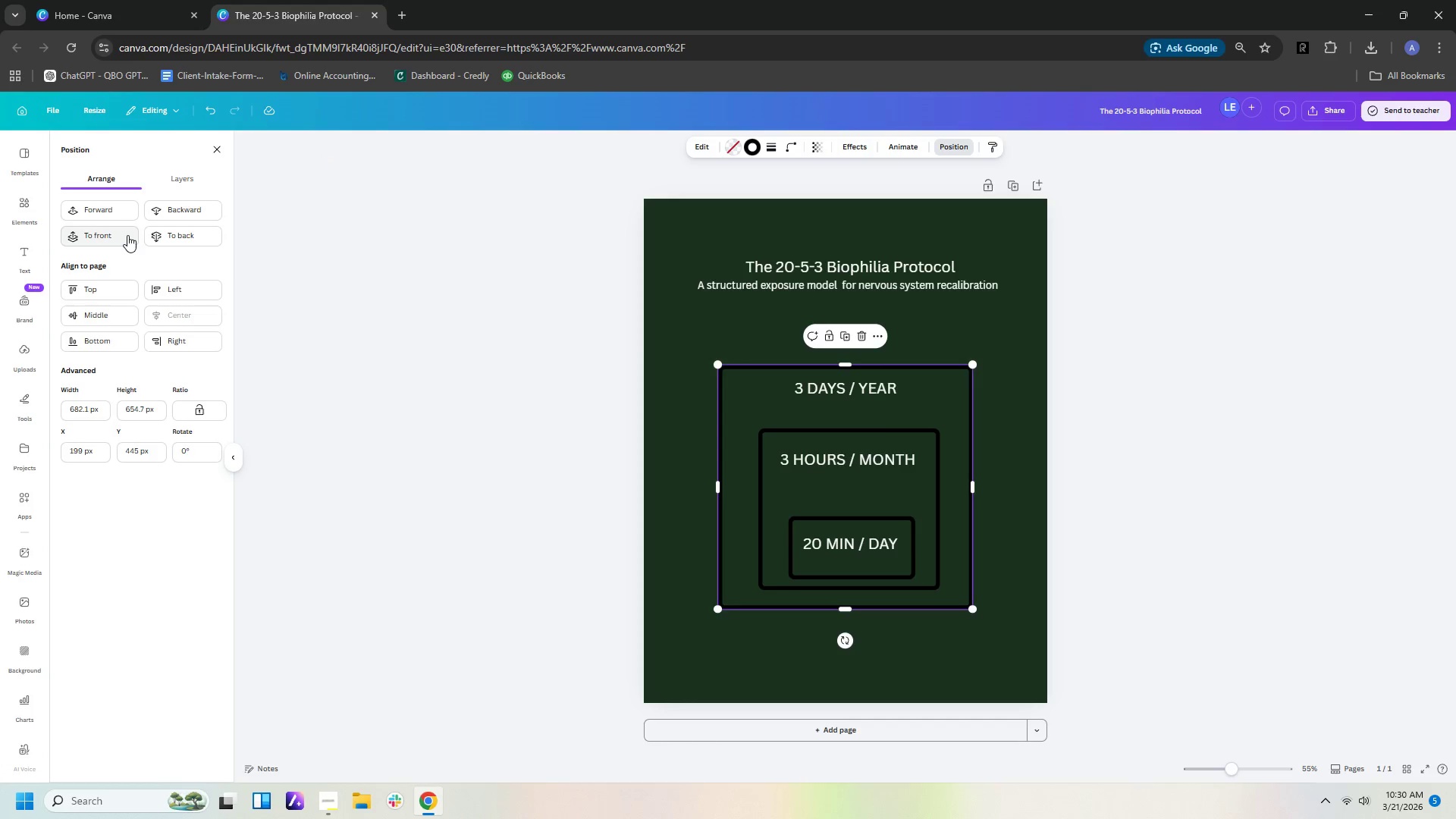 
left_click([189, 240])
 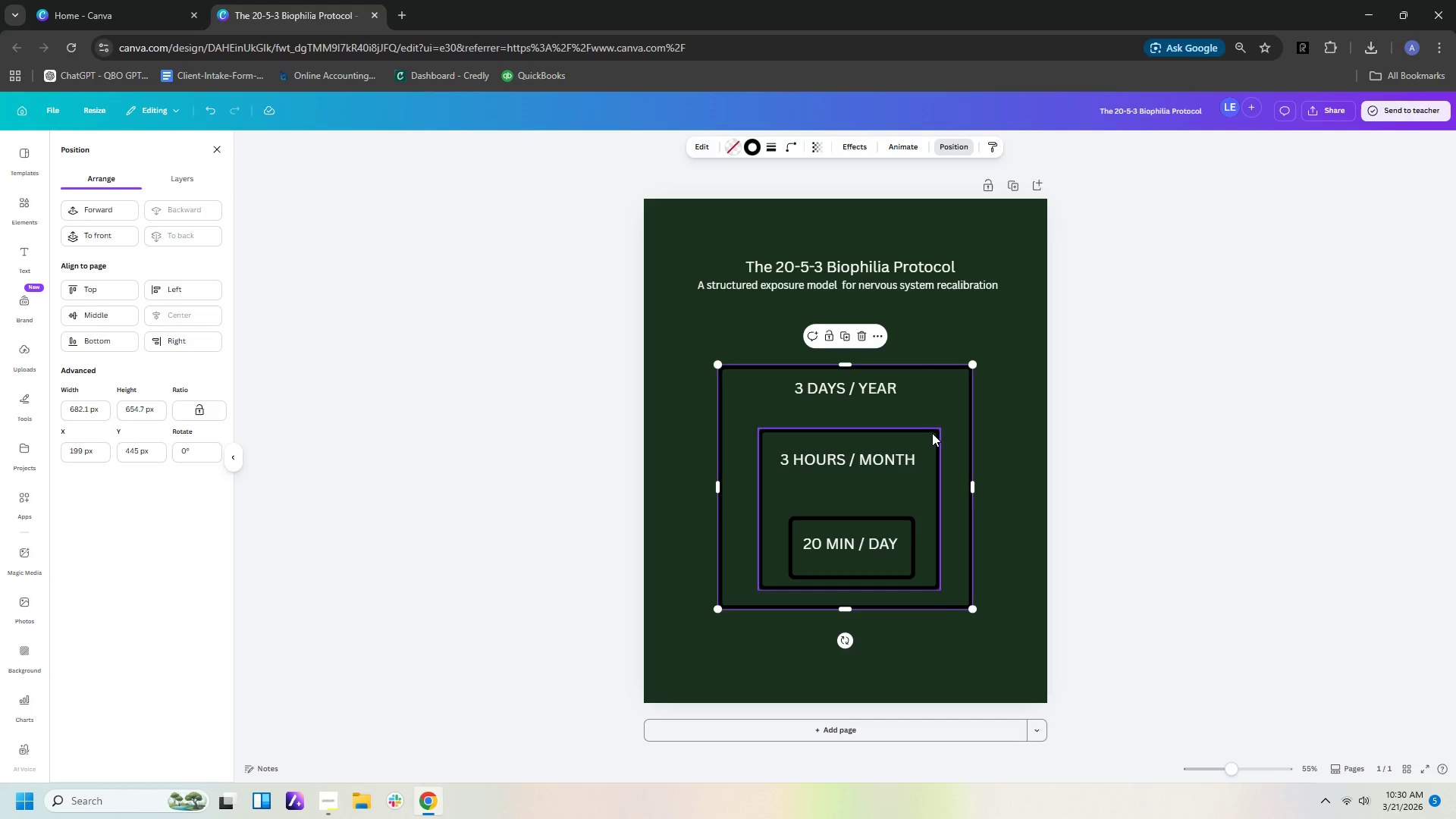 
left_click([932, 431])
 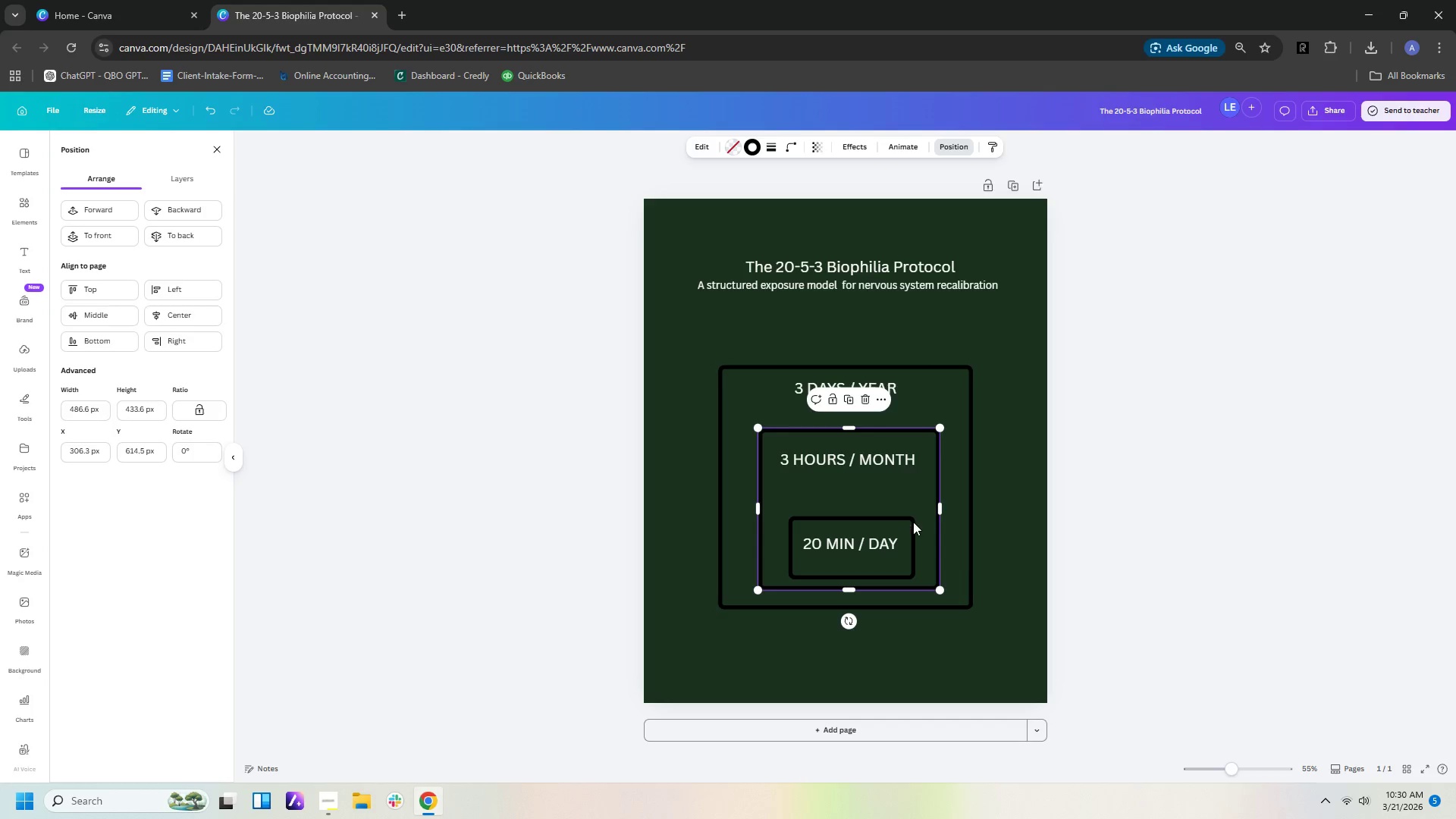 
left_click([912, 523])
 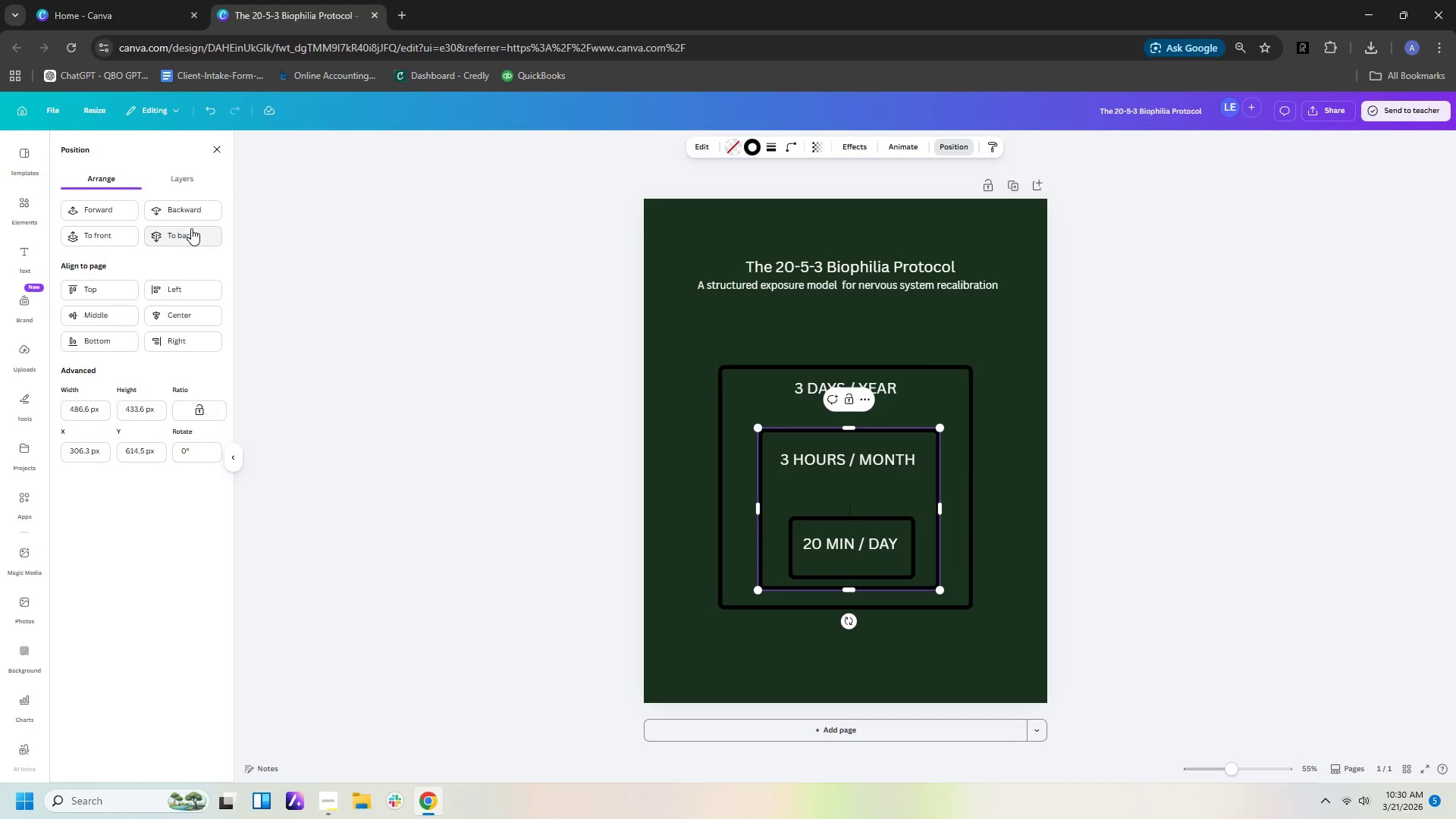 
left_click([184, 209])
 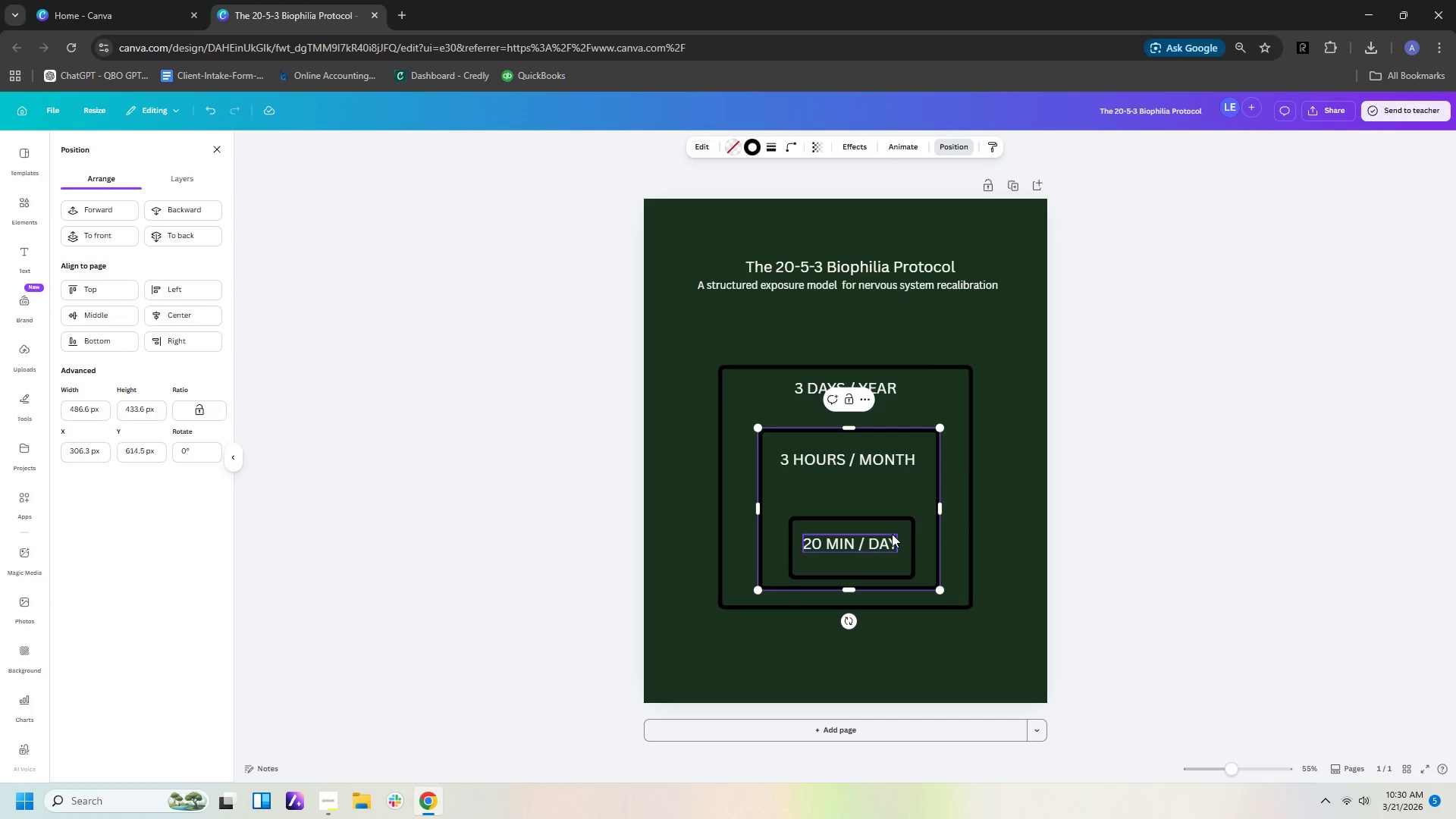 
left_click([882, 513])
 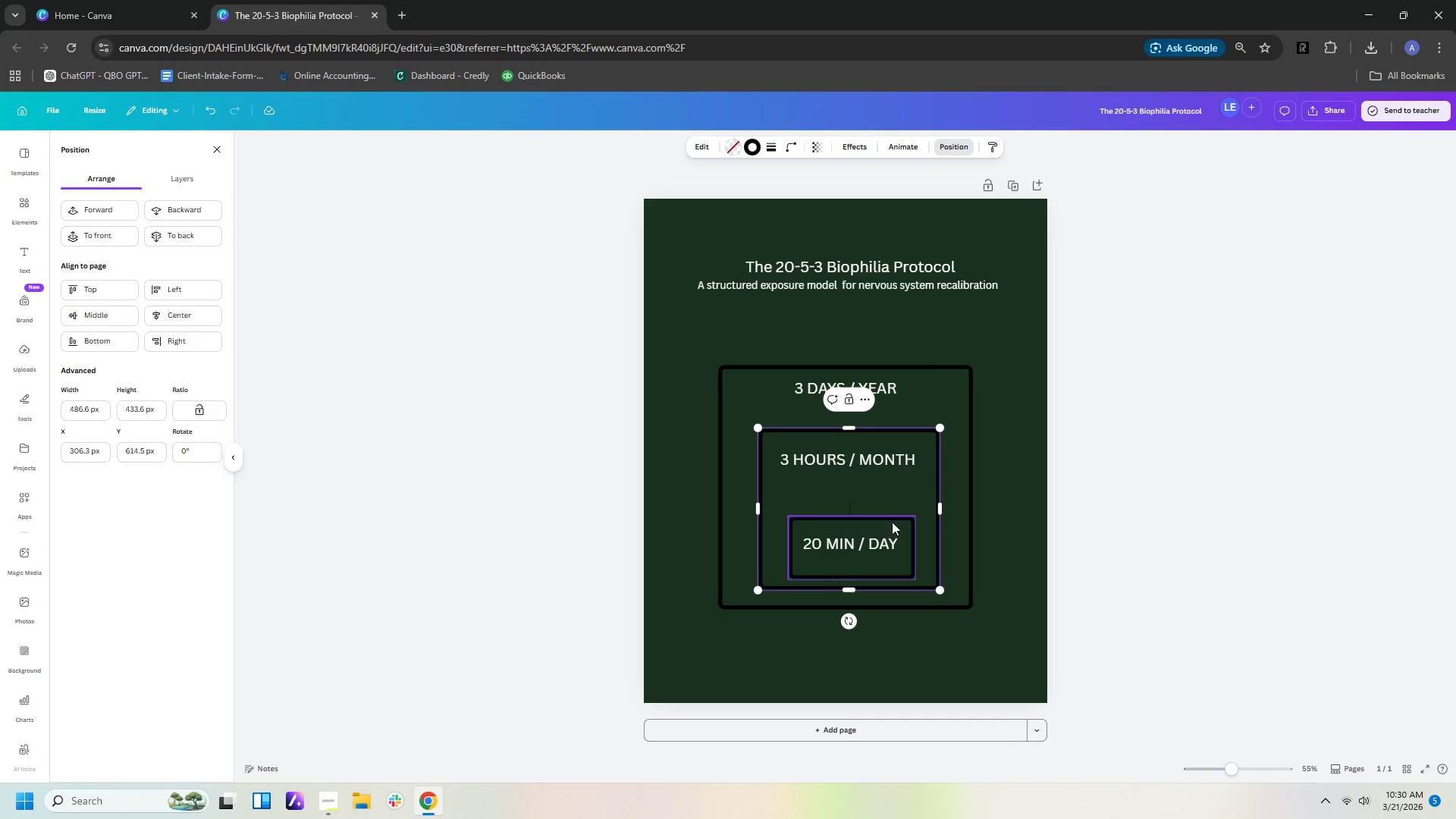 
left_click([892, 522])
 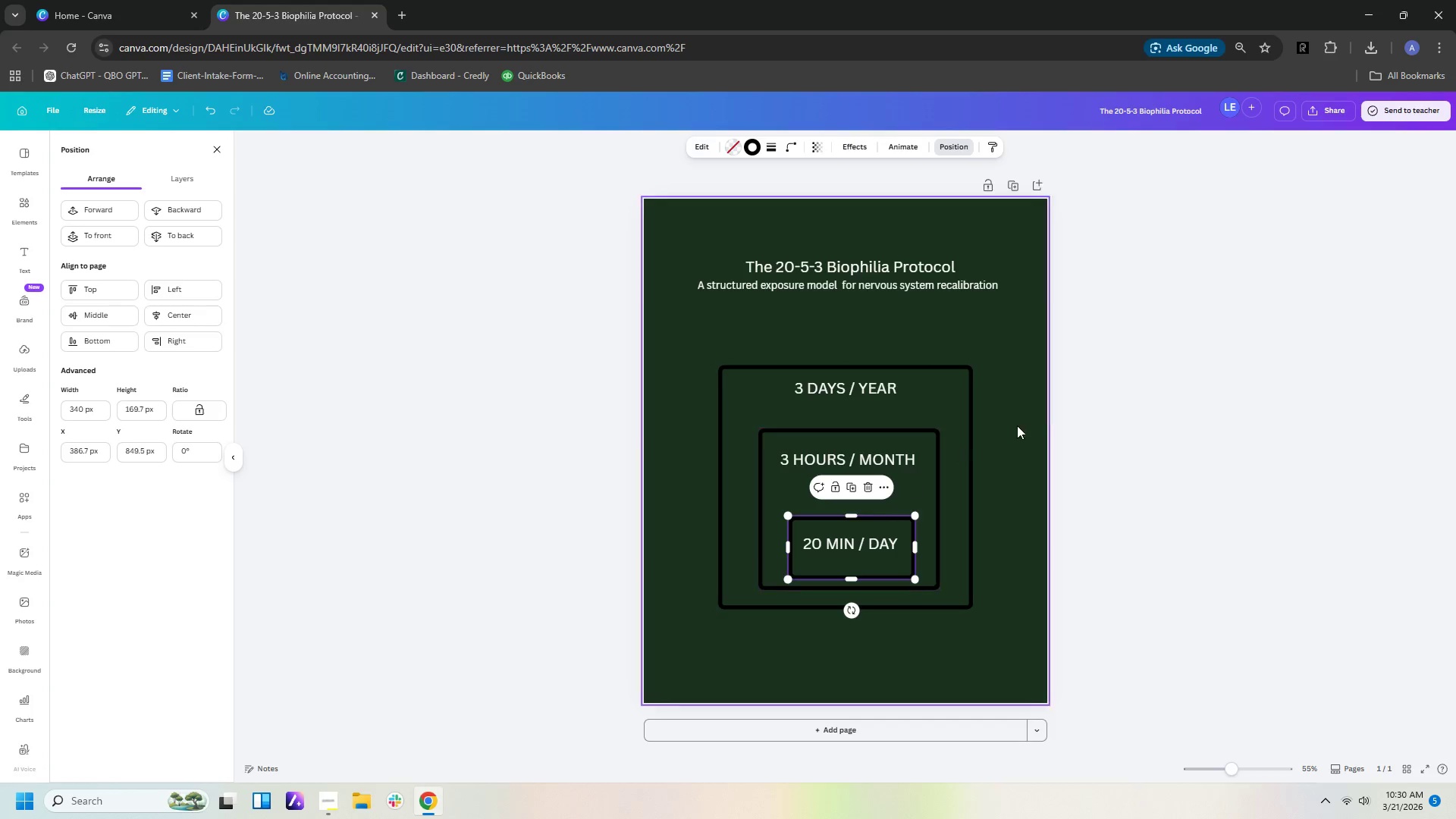 
left_click([1120, 420])
 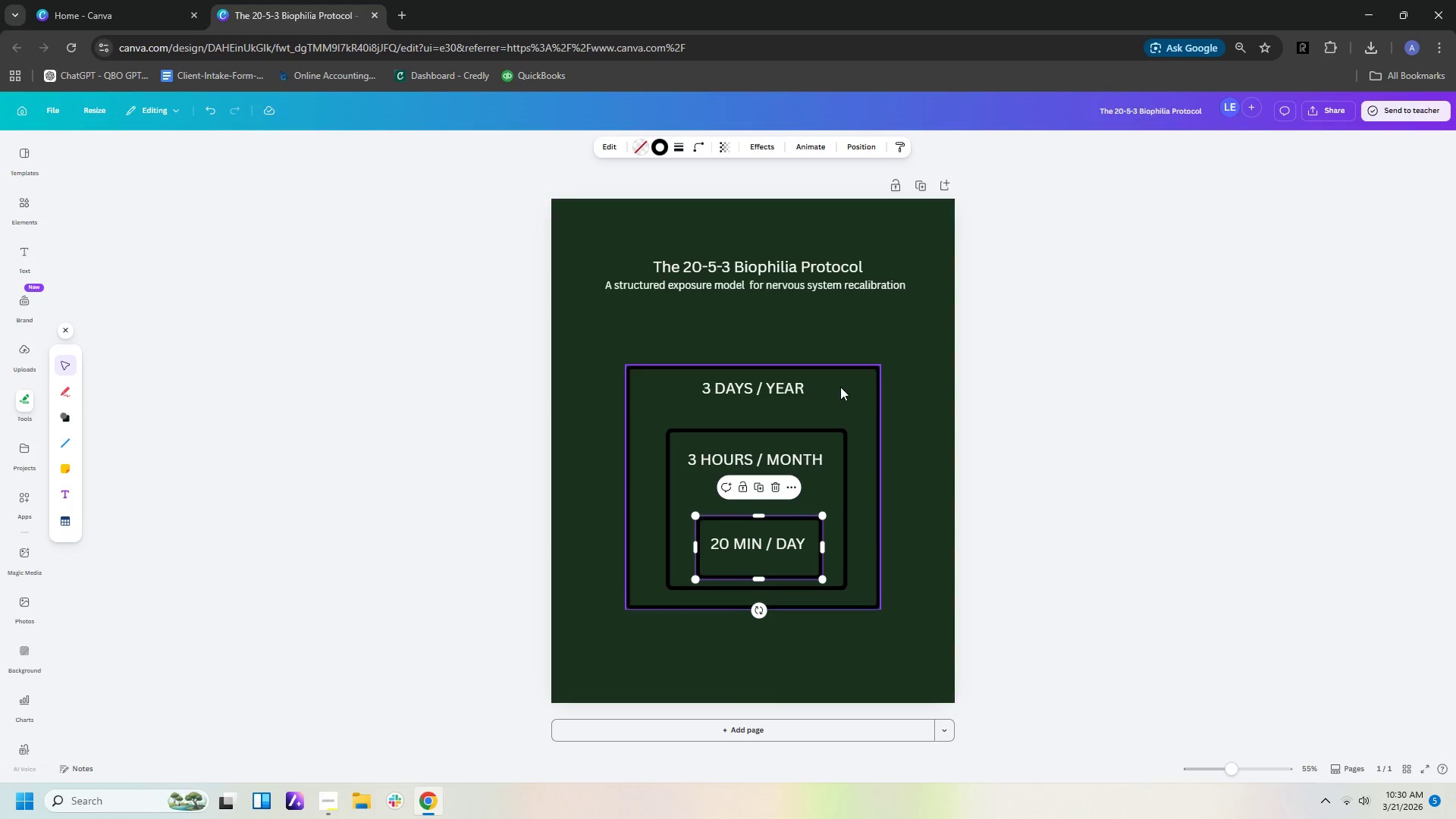 
left_click([865, 380])
 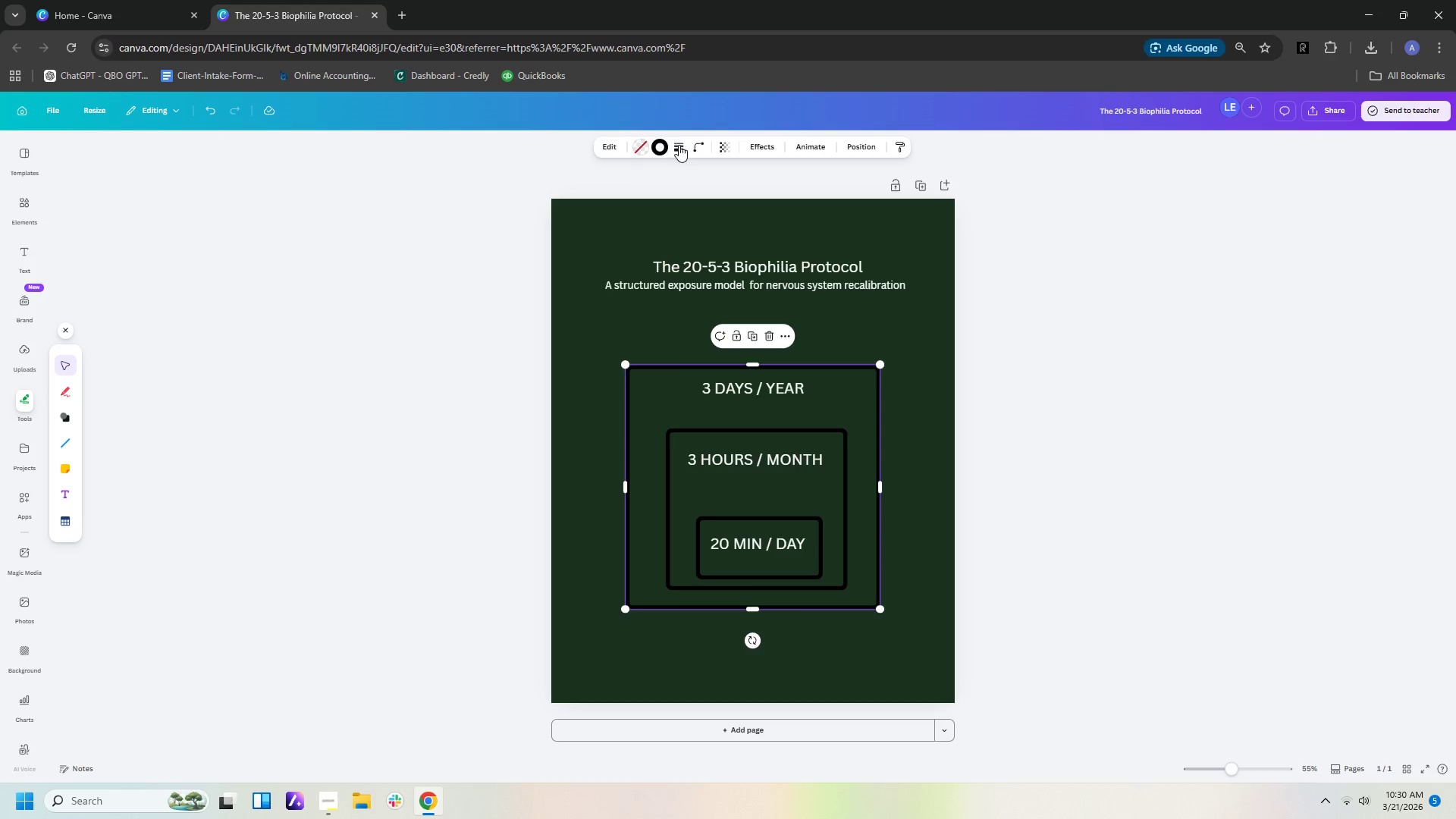 
left_click([694, 146])
 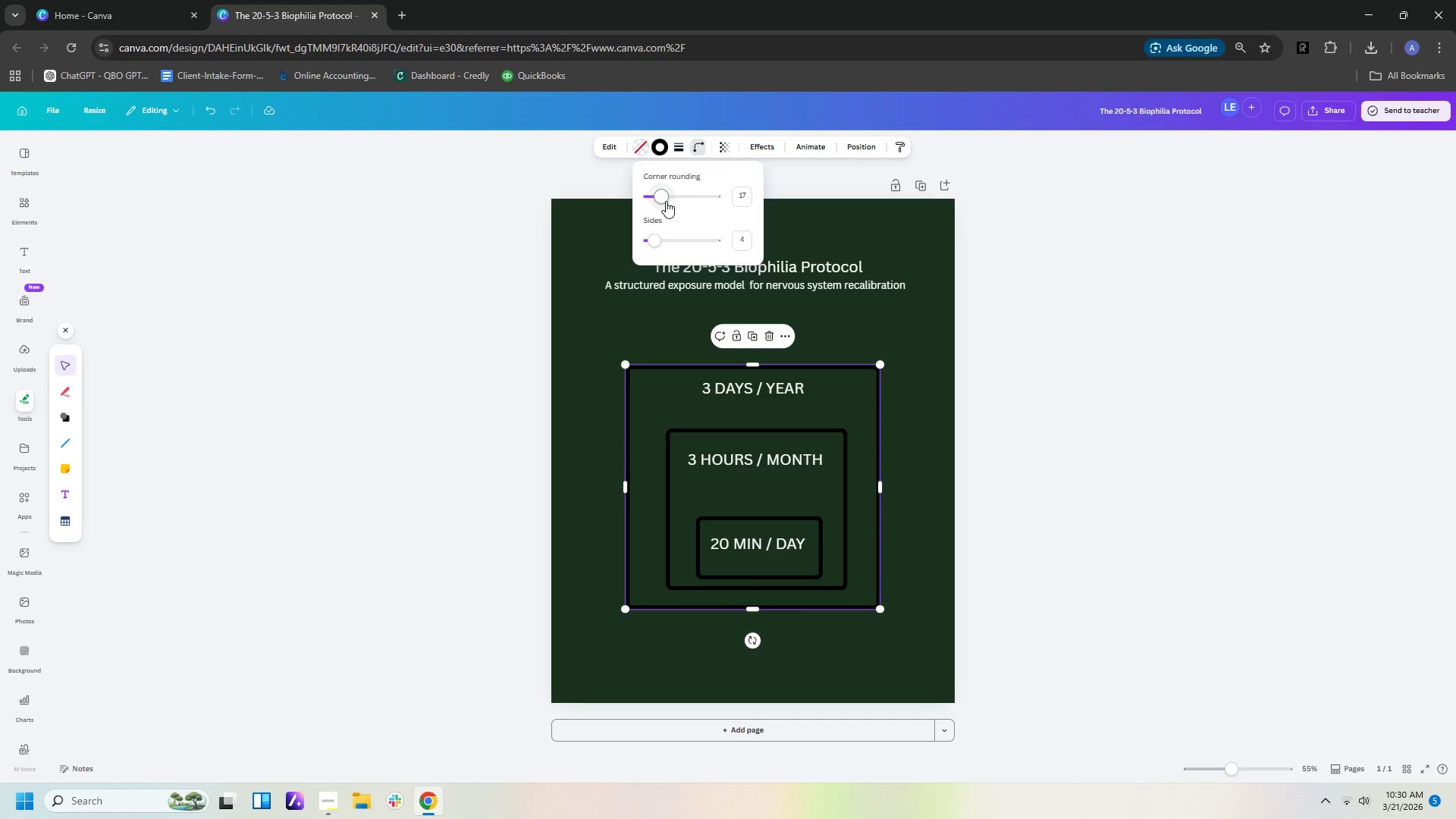 
left_click_drag(start_coordinate=[660, 199], to_coordinate=[695, 195])
 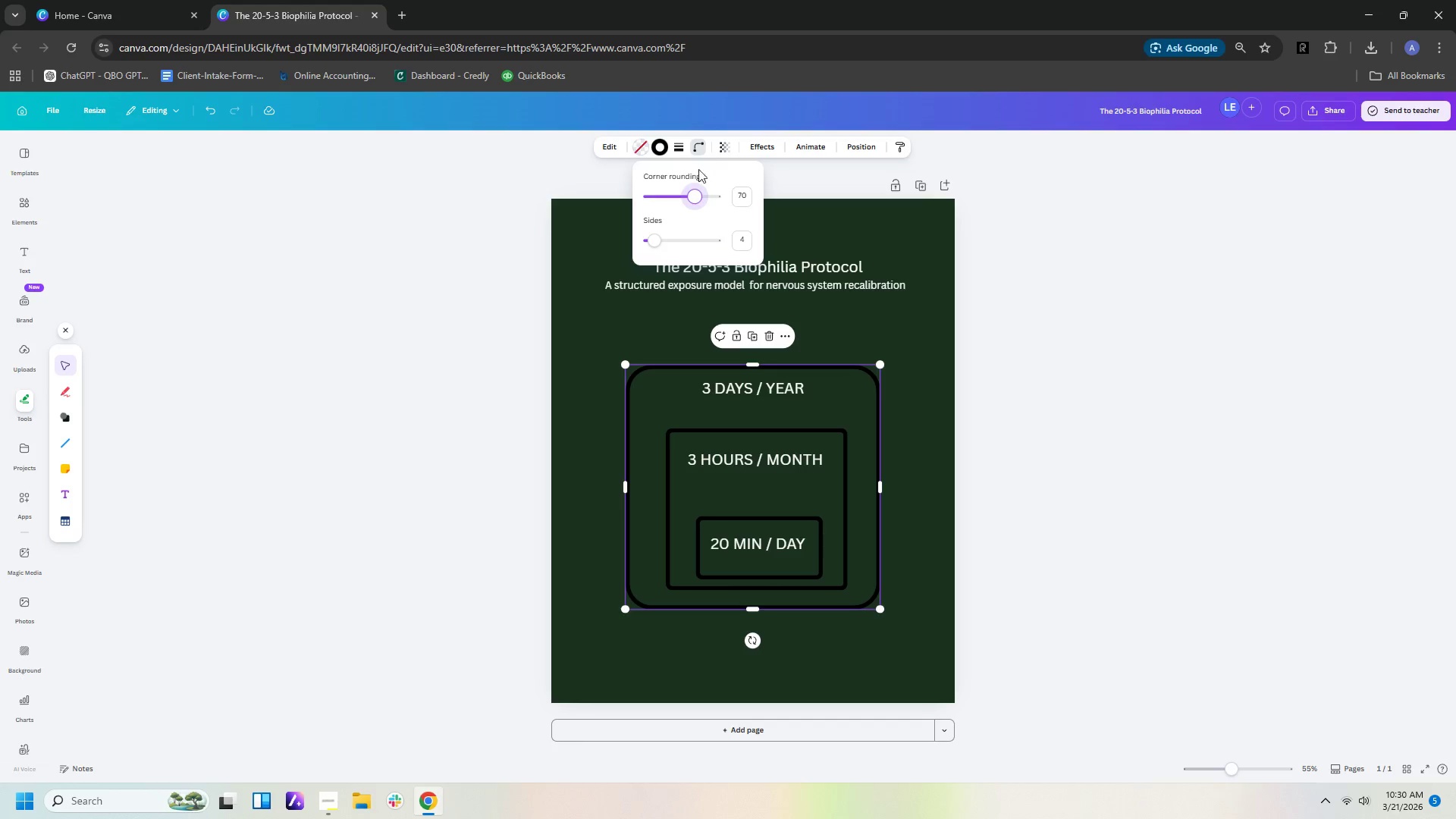 
left_click_drag(start_coordinate=[692, 199], to_coordinate=[702, 199])
 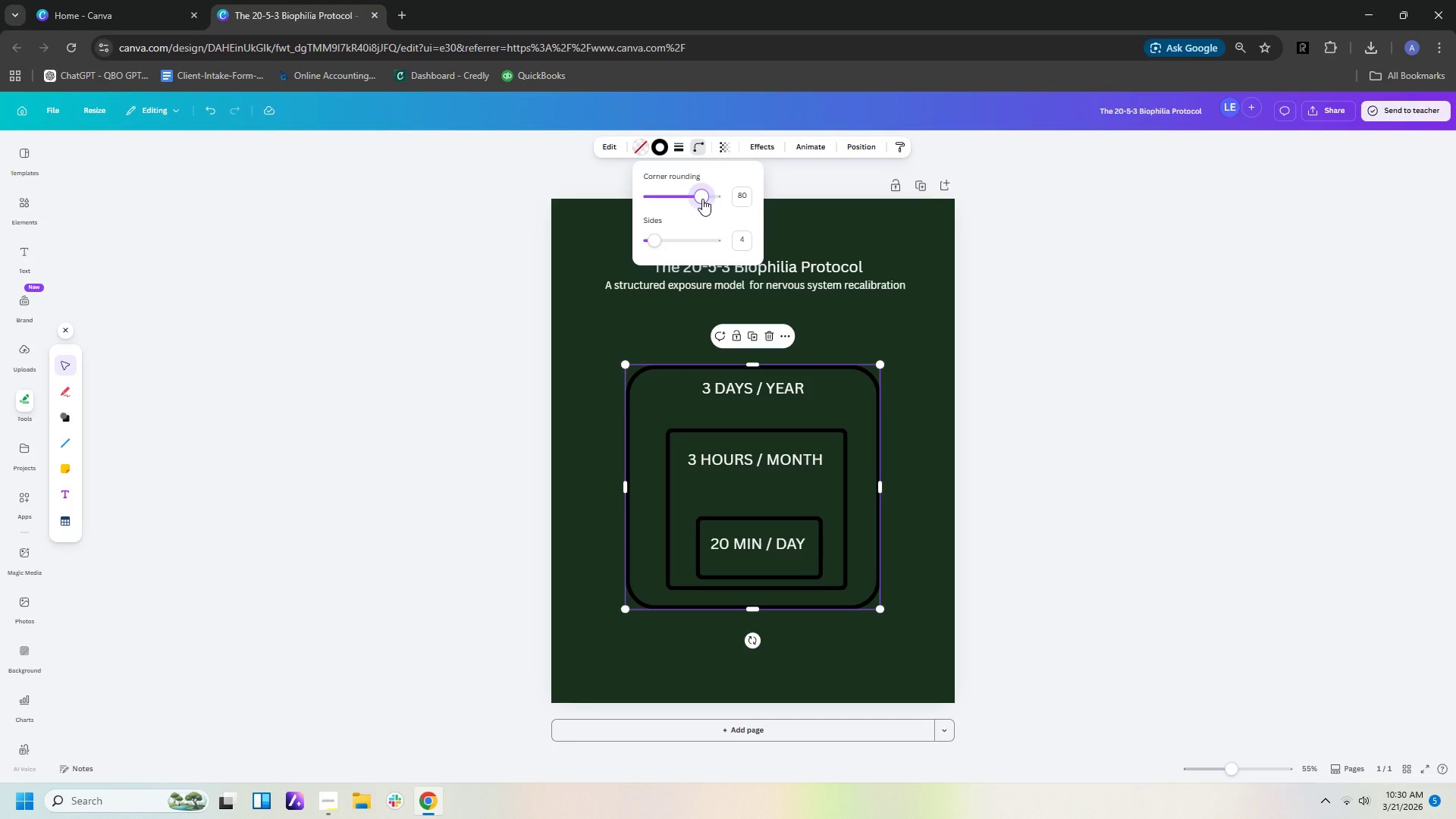 
left_click_drag(start_coordinate=[702, 199], to_coordinate=[729, 198])
 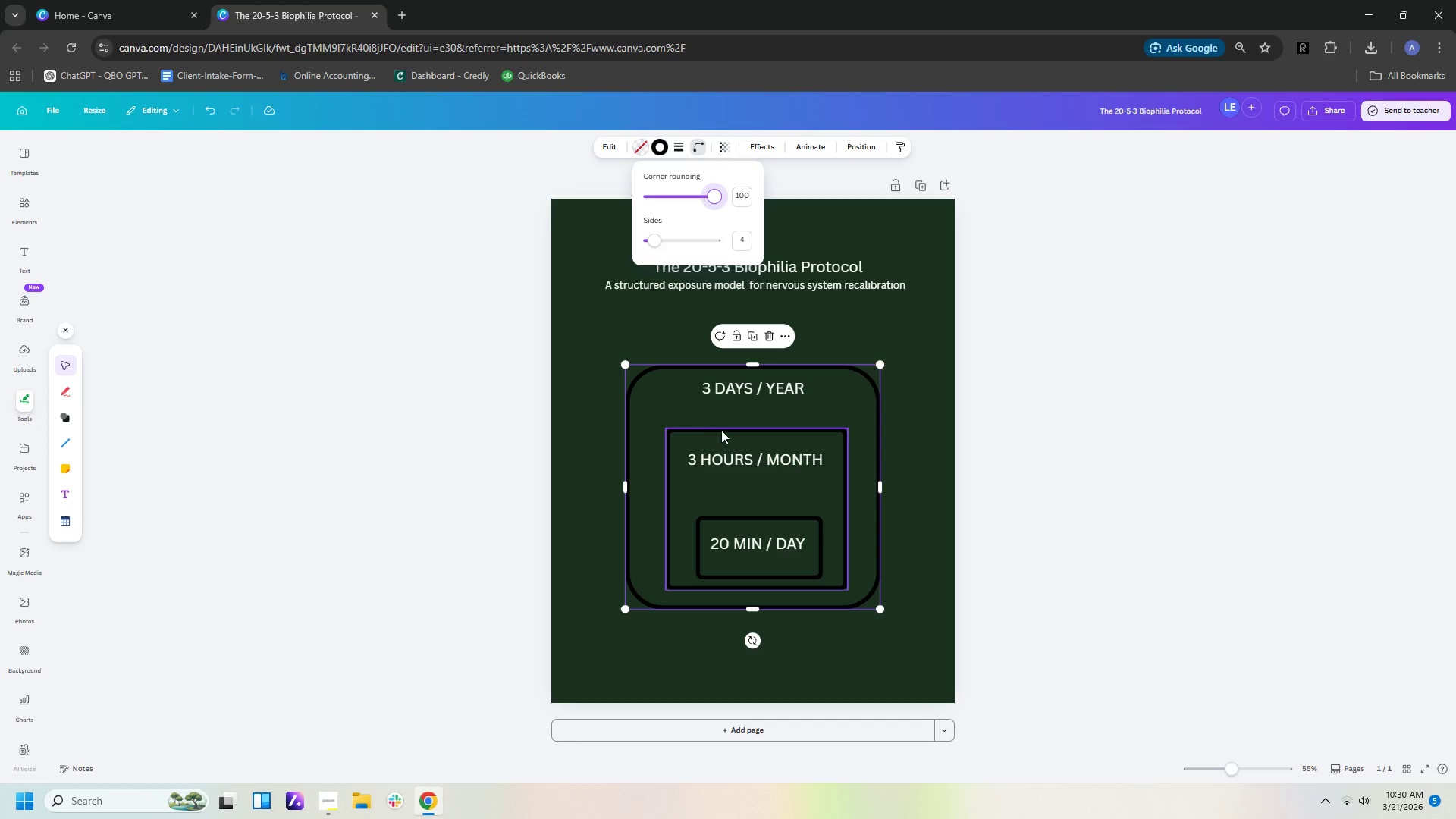 
left_click([722, 429])
 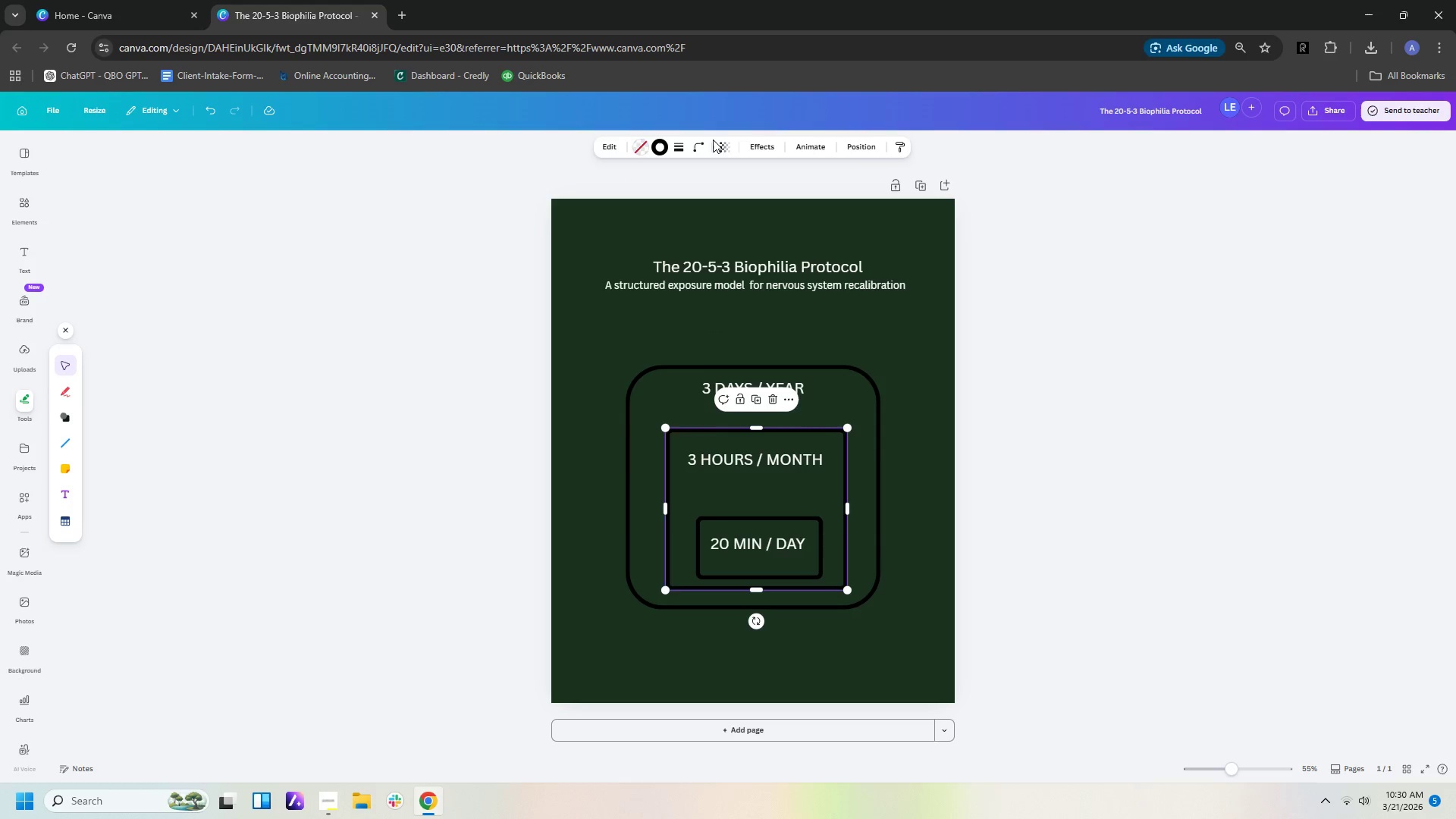 
left_click([698, 146])
 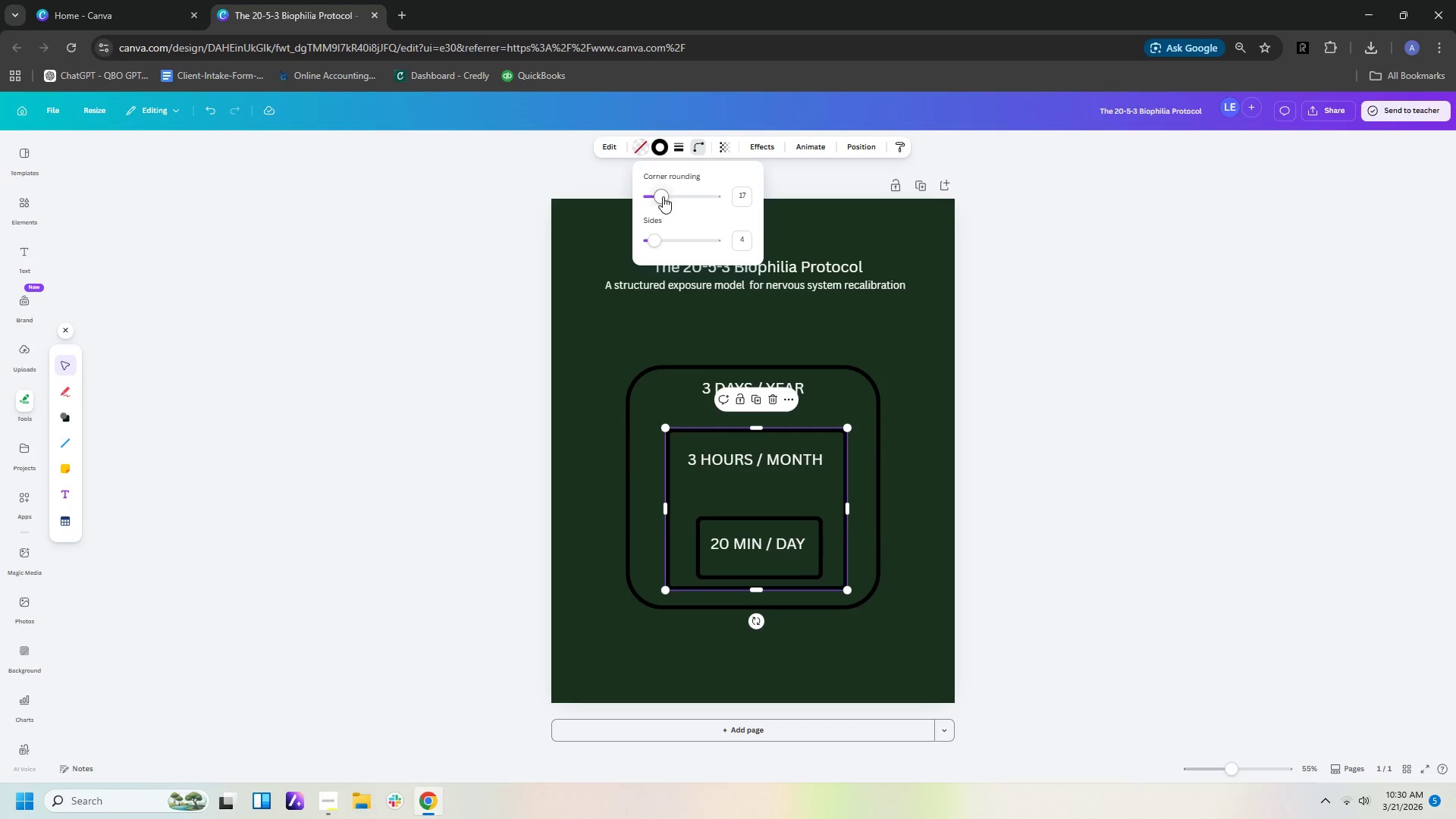 
left_click_drag(start_coordinate=[661, 196], to_coordinate=[767, 190])
 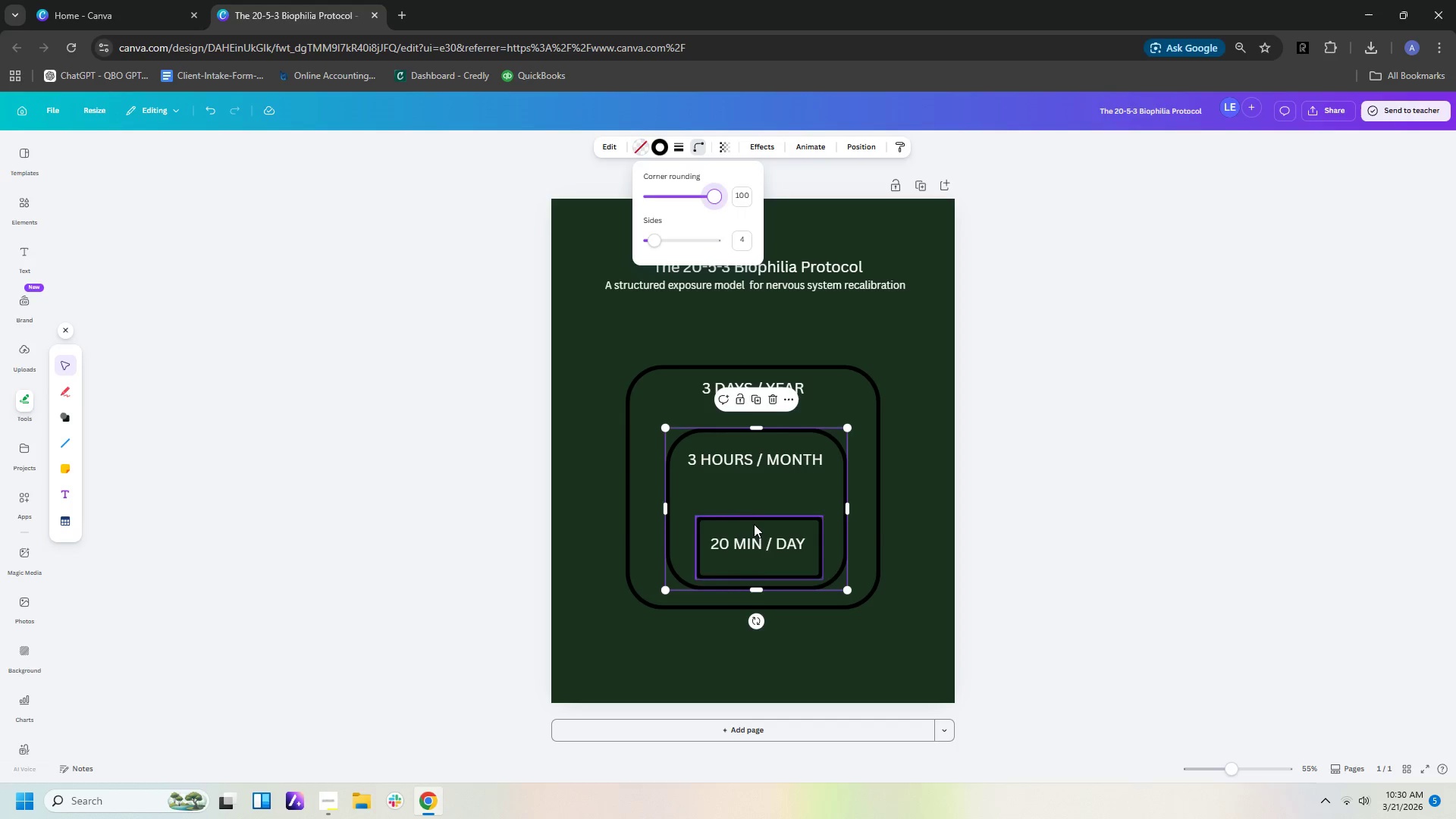 
left_click([754, 525])
 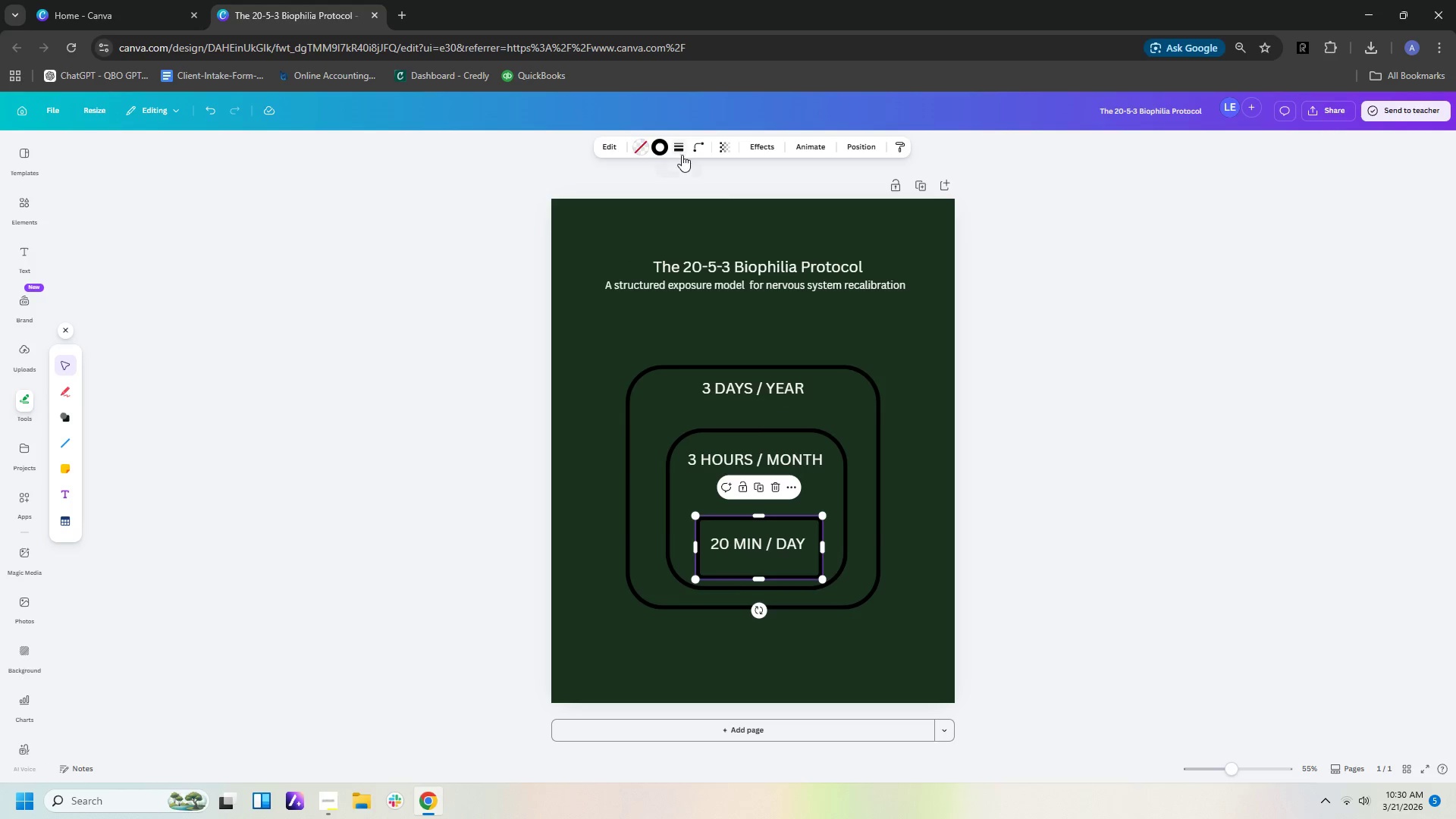 
left_click([702, 146])
 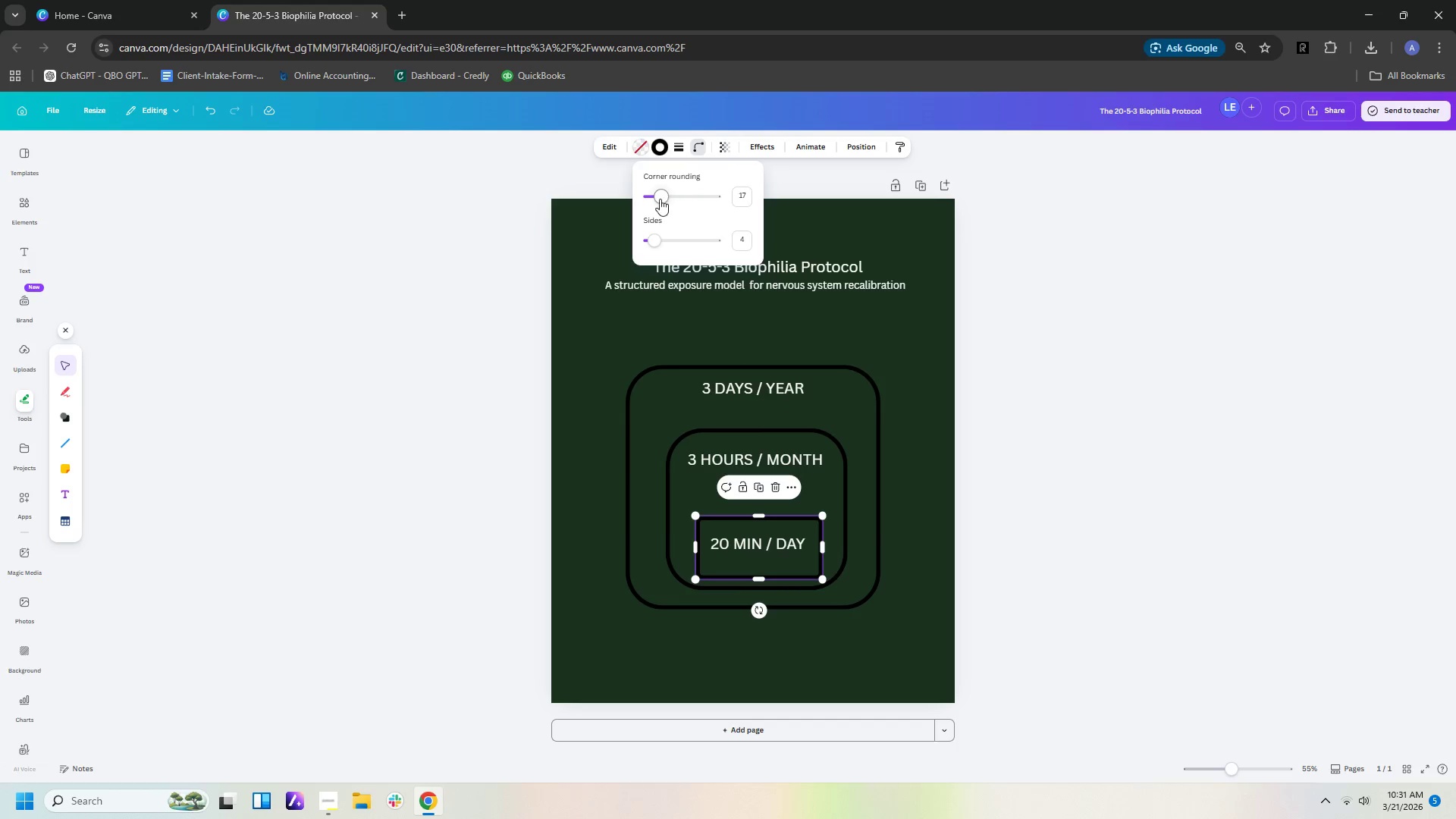 
left_click_drag(start_coordinate=[658, 199], to_coordinate=[757, 206])
 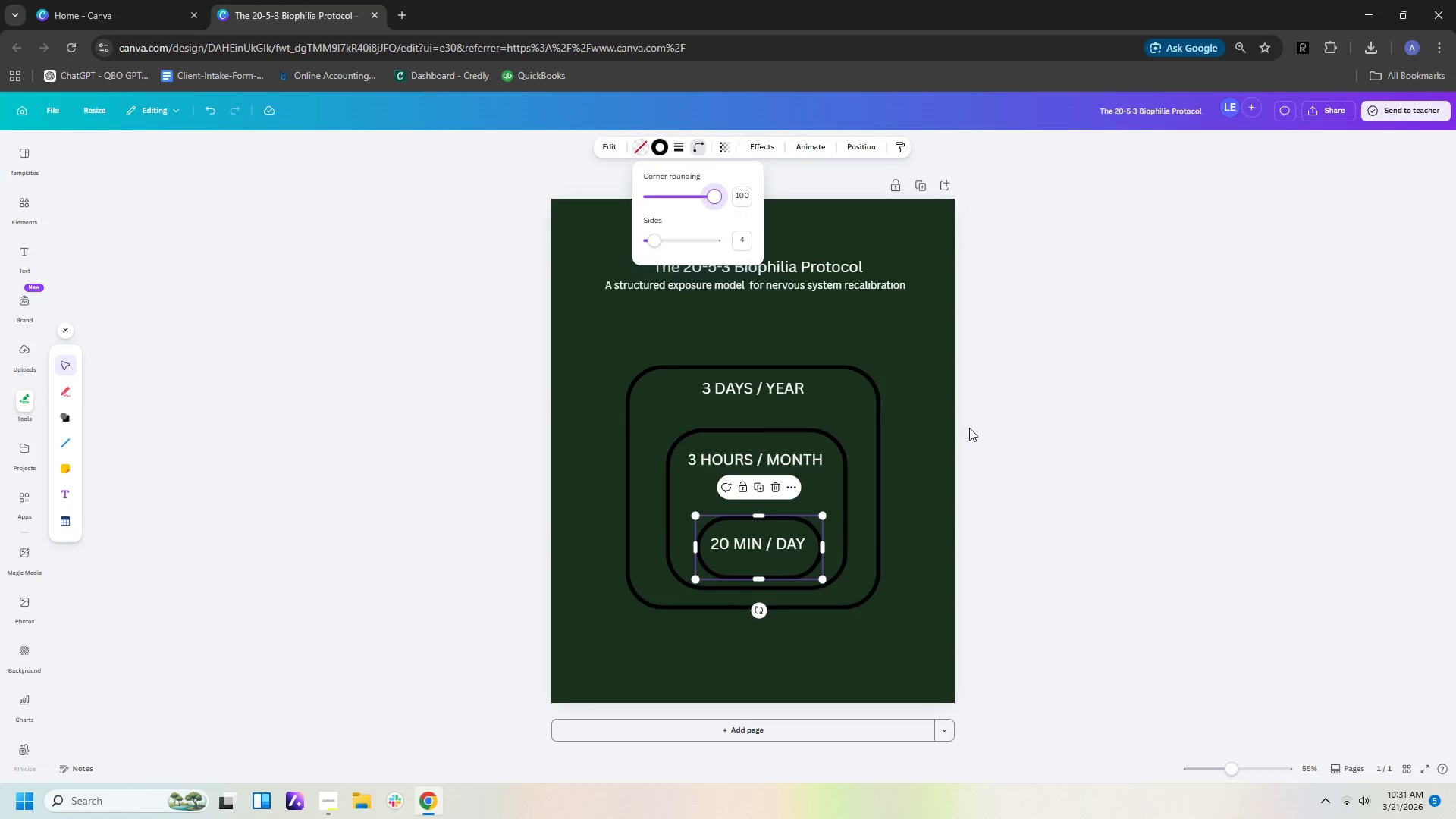 
left_click([969, 428])
 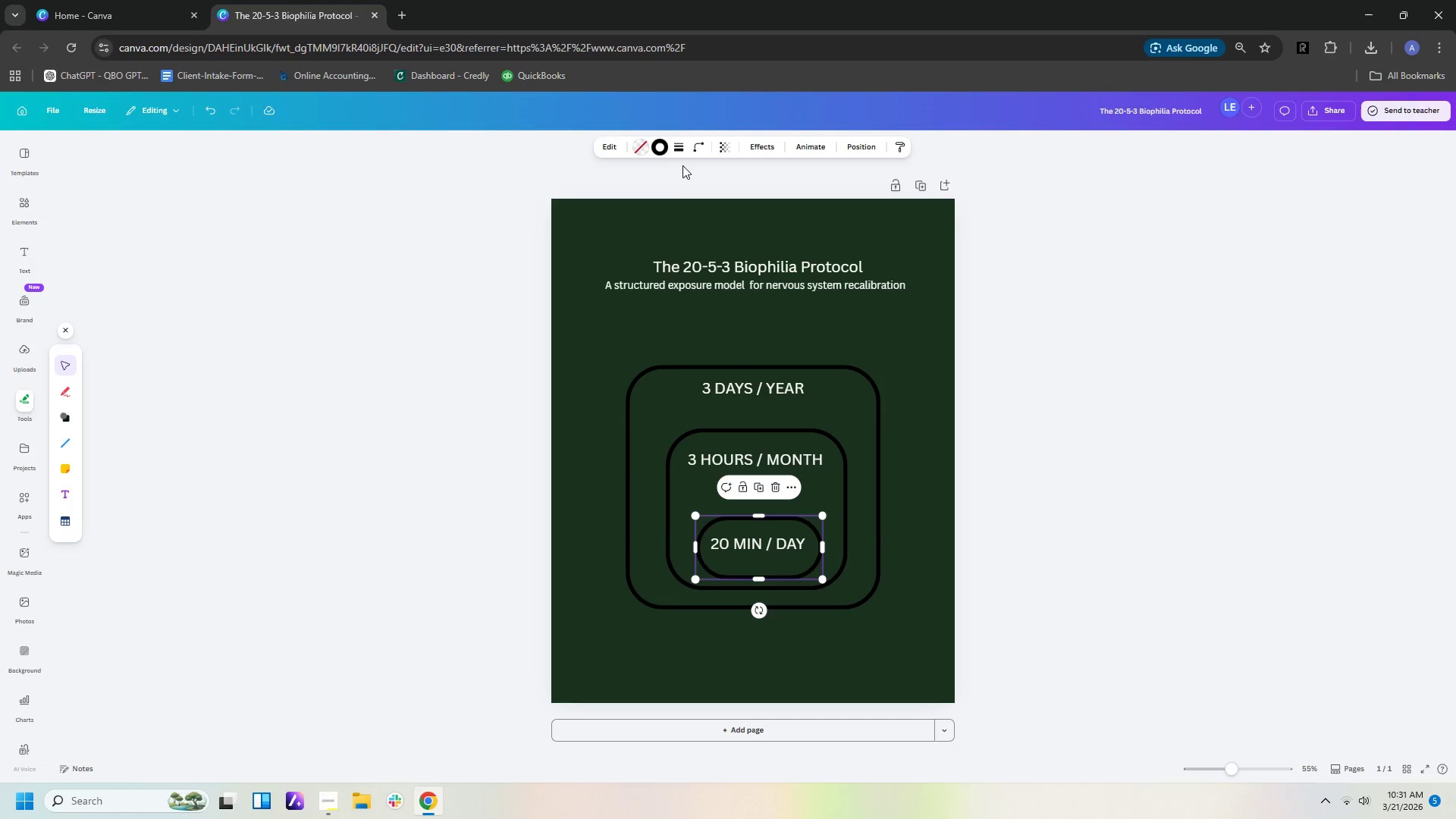 
left_click([697, 140])
 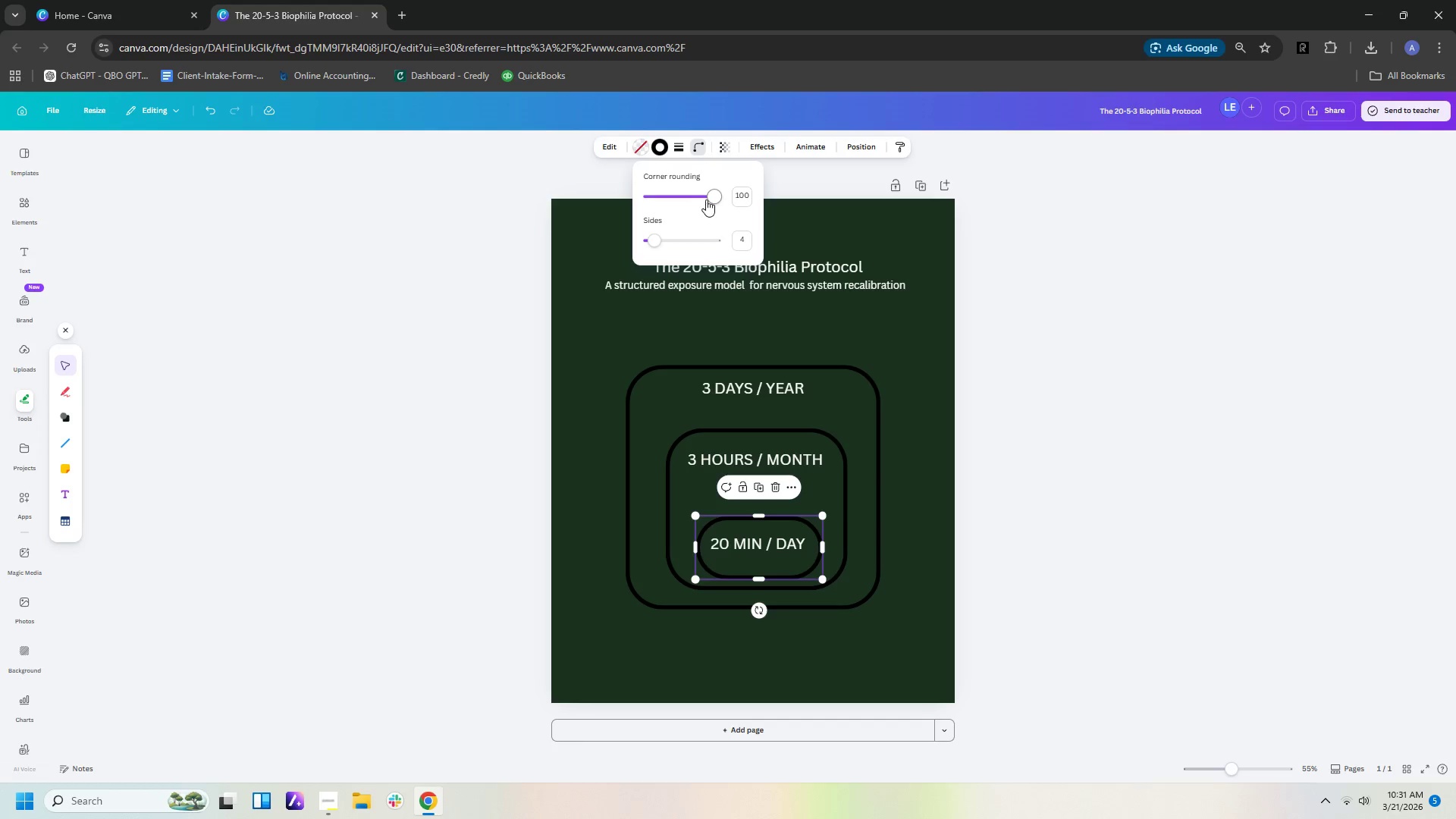 
left_click_drag(start_coordinate=[710, 199], to_coordinate=[689, 200])
 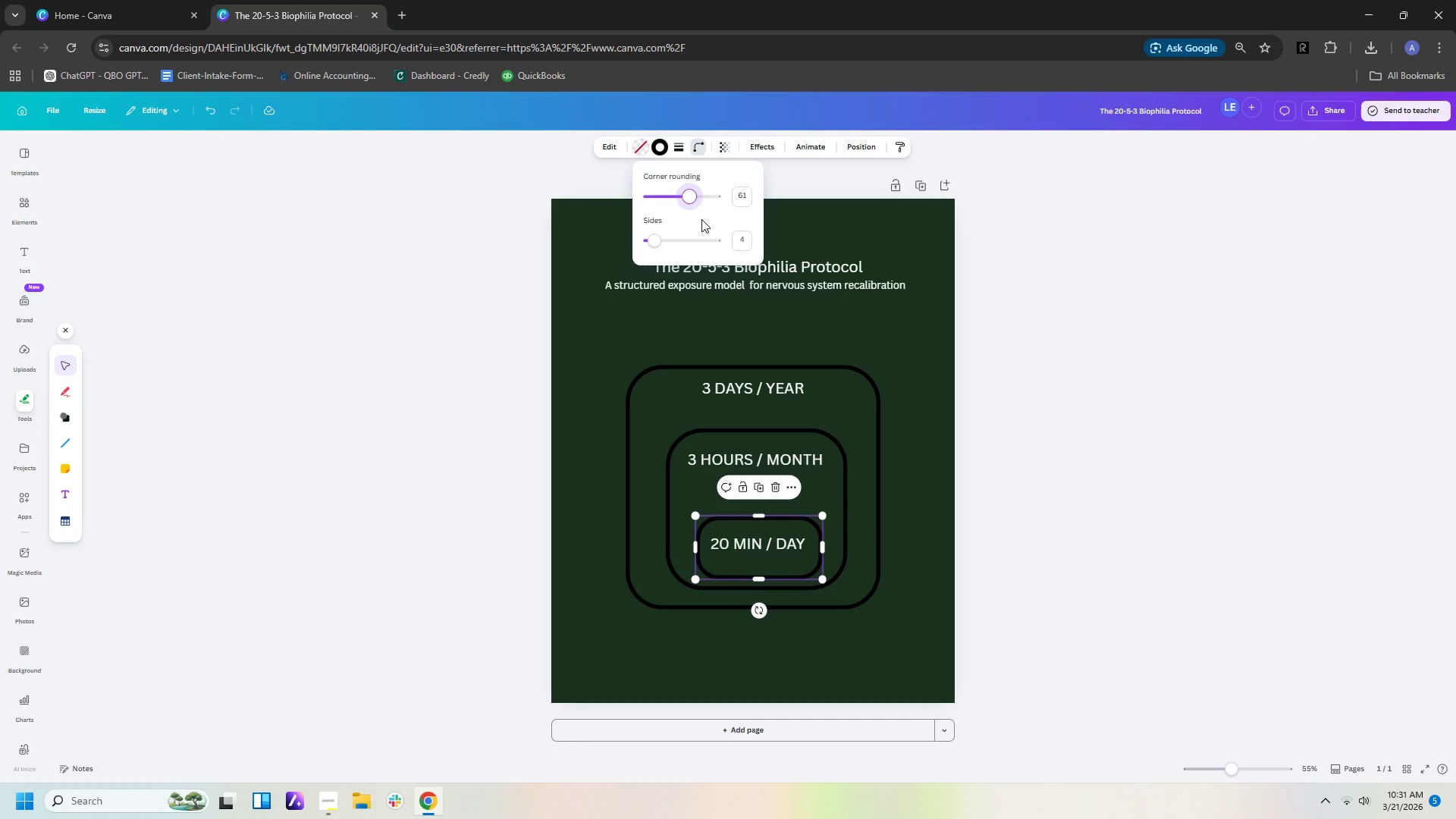 
left_click([1111, 489])
 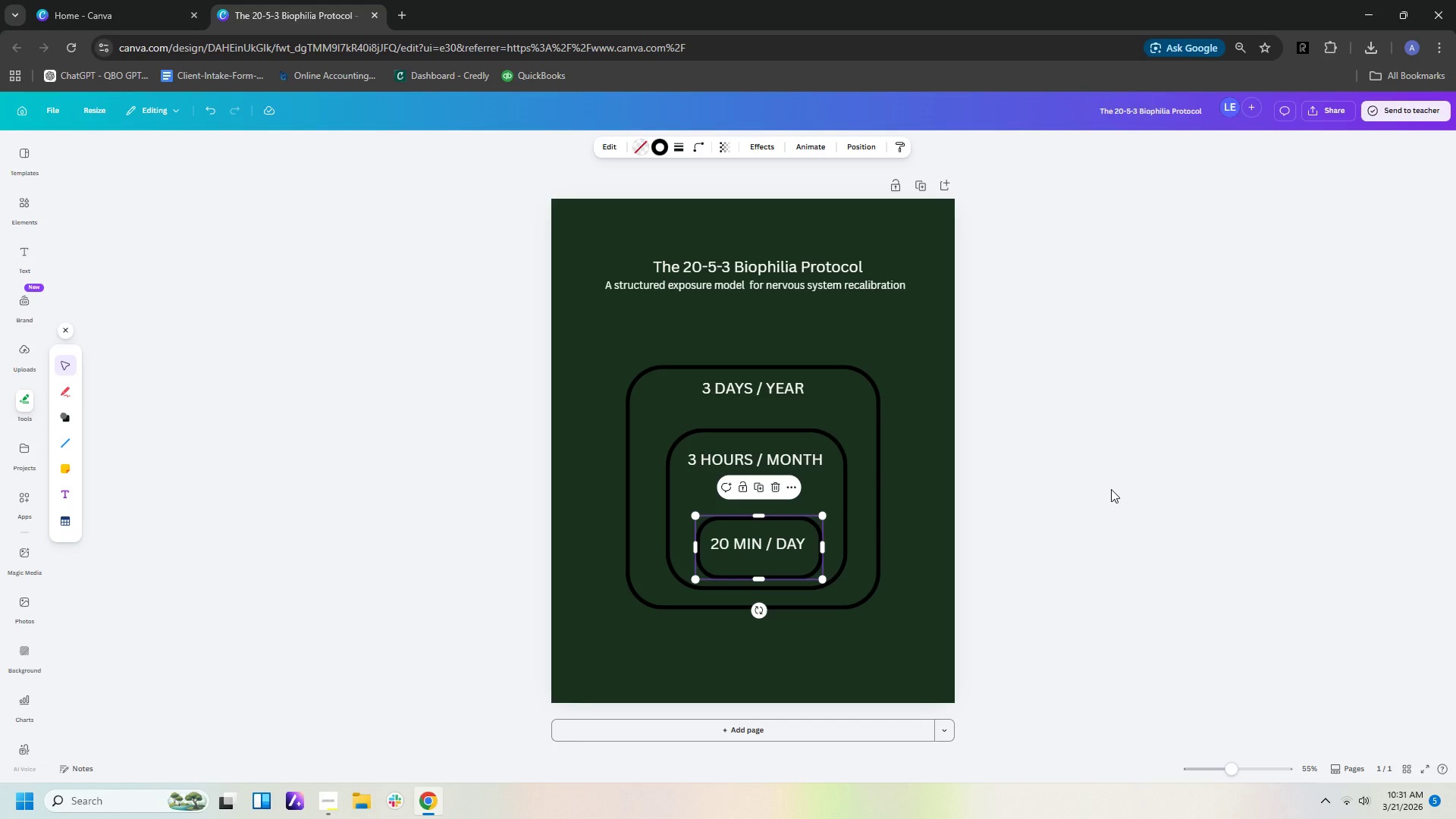 
left_click([1111, 489])
 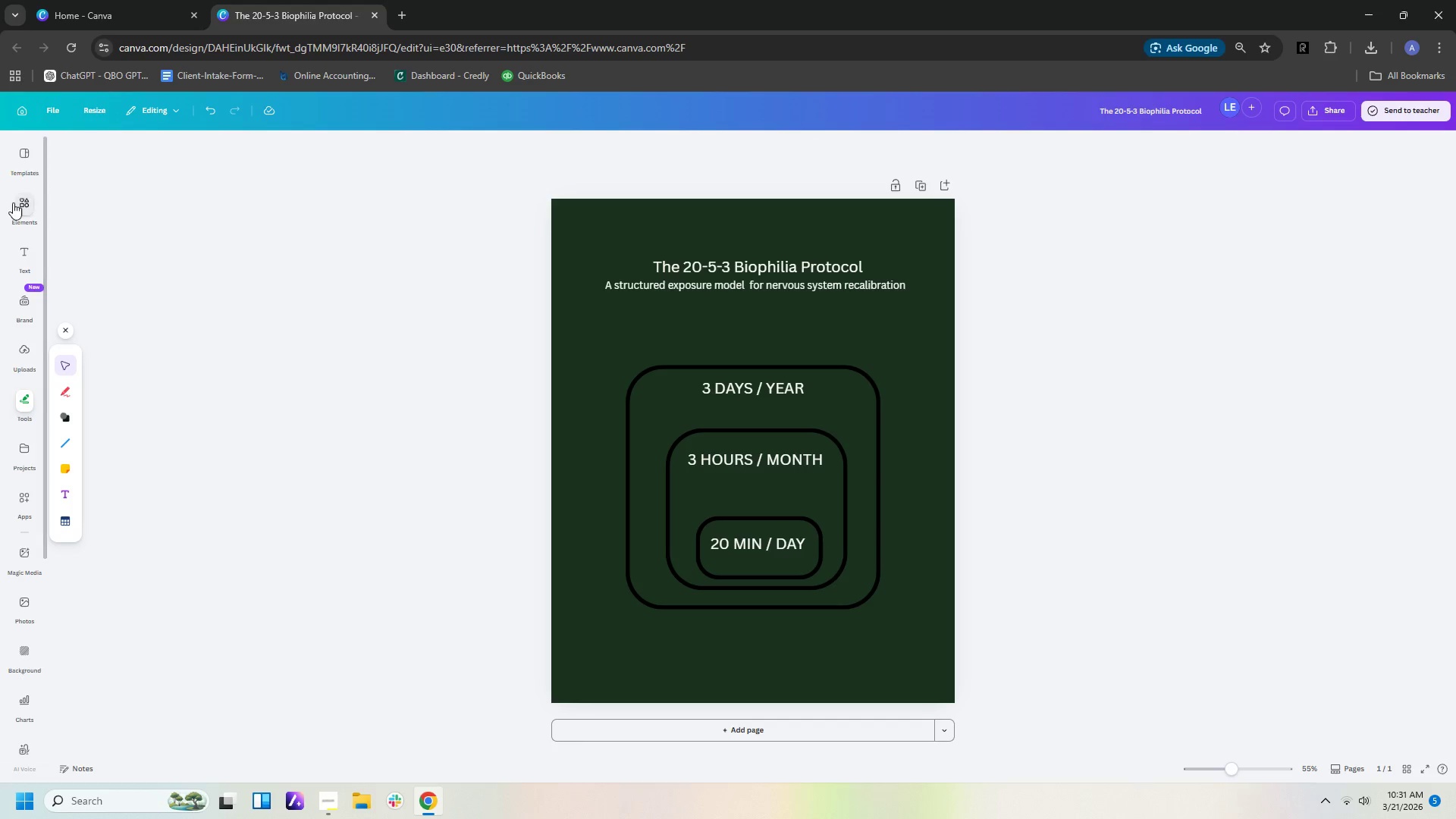 
left_click([22, 254])
 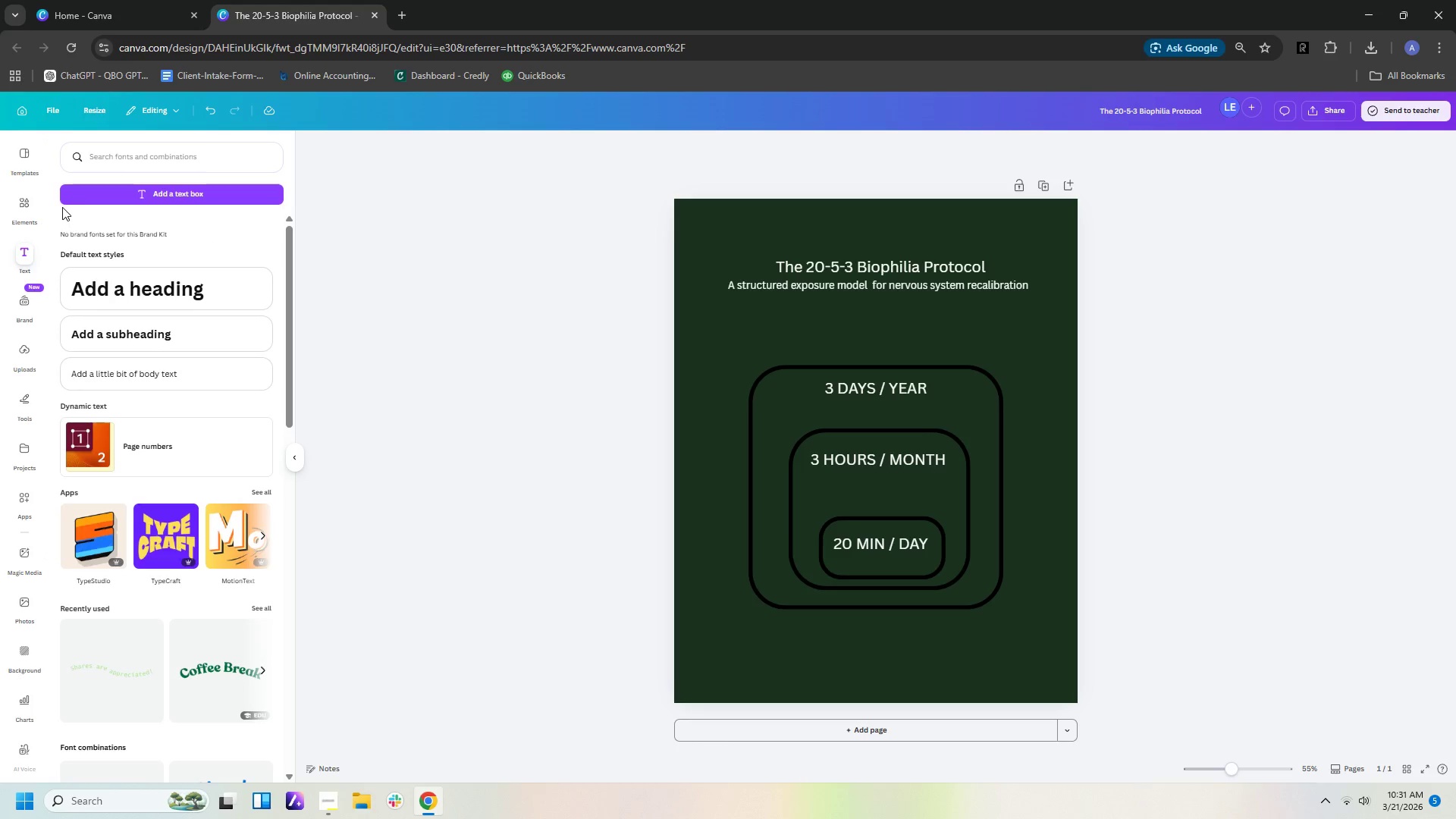 
left_click([89, 197])
 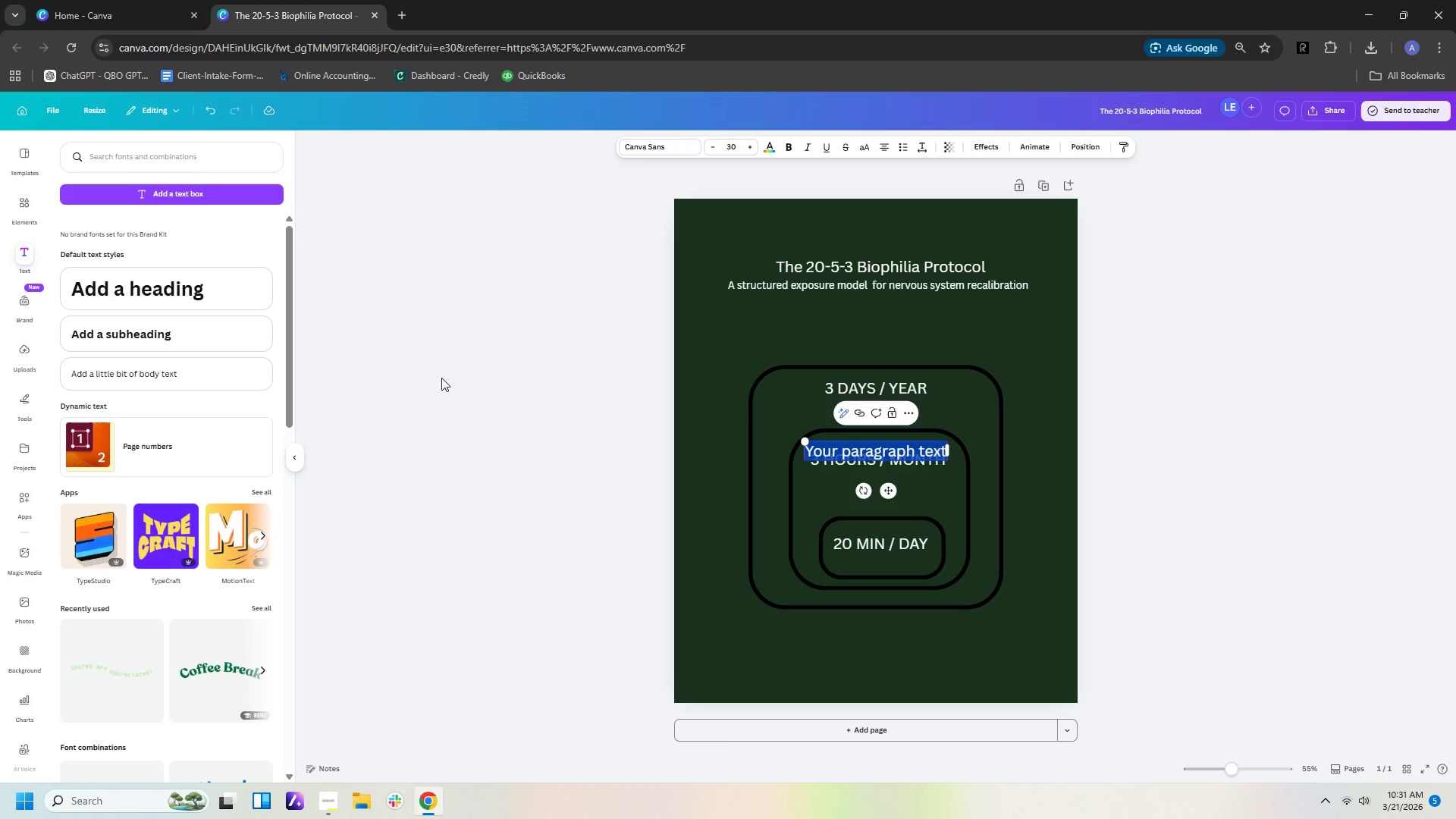 
type(wILDERN)
key(Backspace)
key(Backspace)
key(Backspace)
key(Backspace)
key(Backspace)
key(Backspace)
key(Backspace)
type(Wilderness Immersion)
 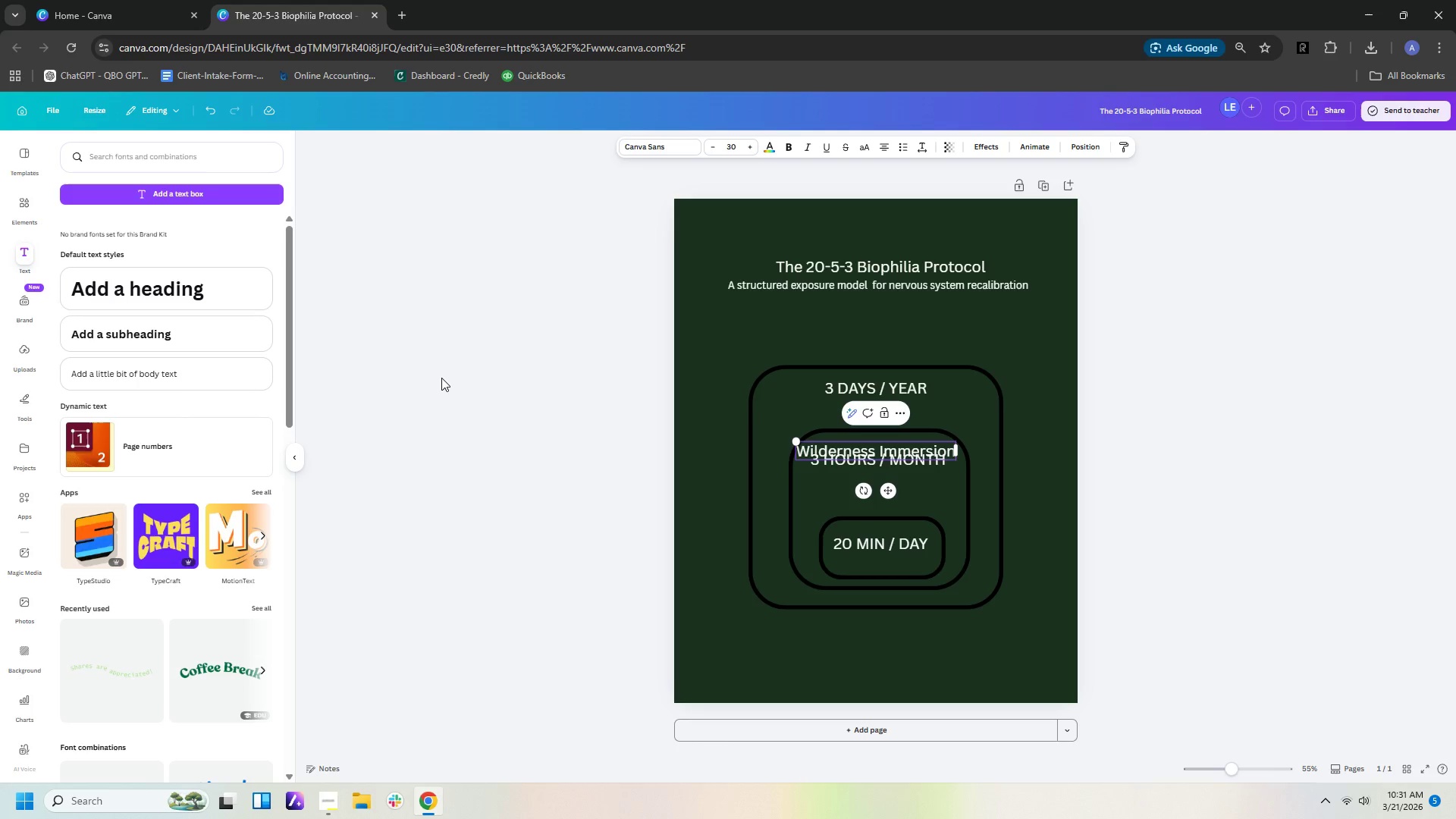 
left_click_drag(start_coordinate=[794, 441], to_coordinate=[822, 443])
 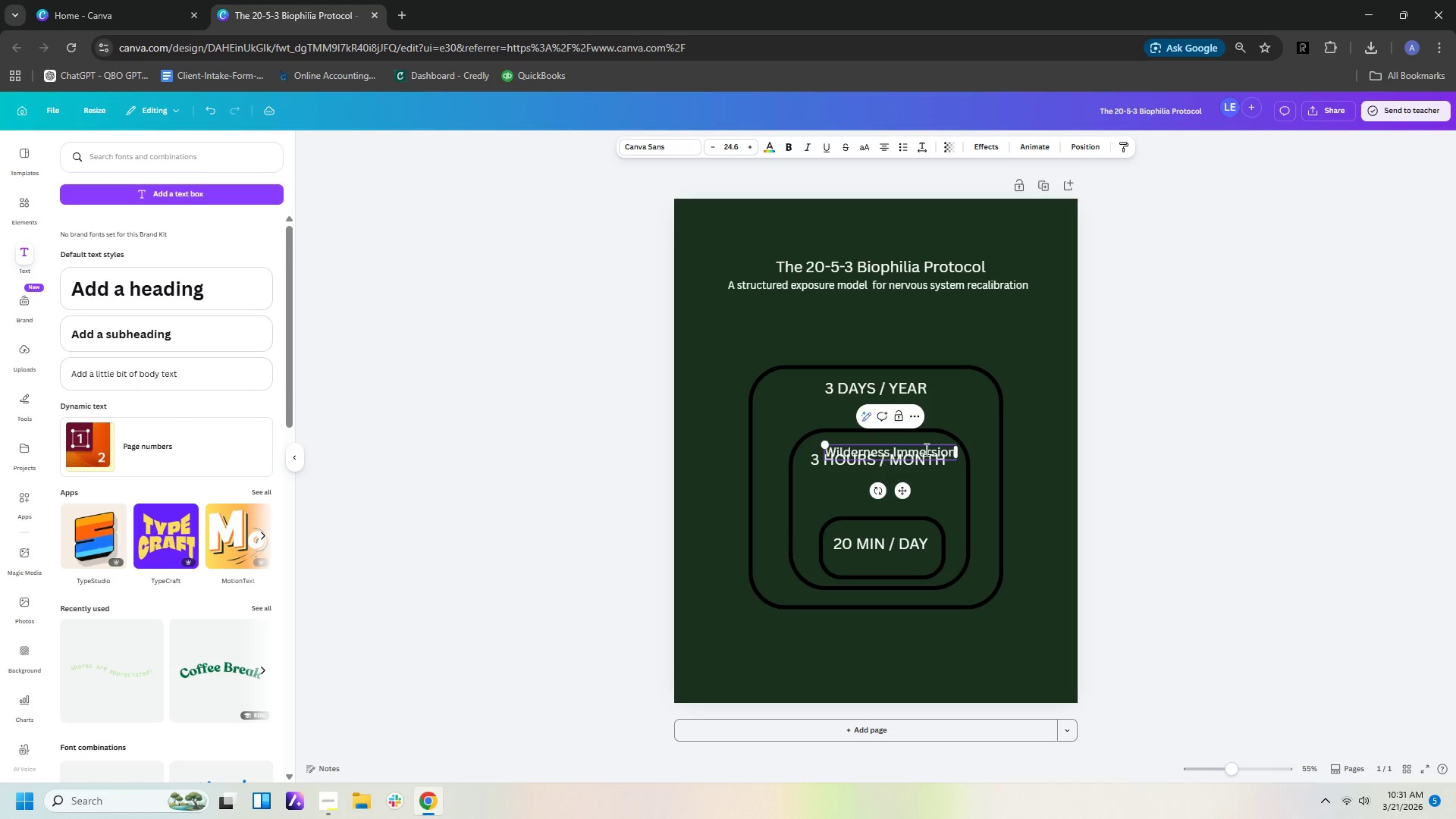 
left_click([1256, 453])
 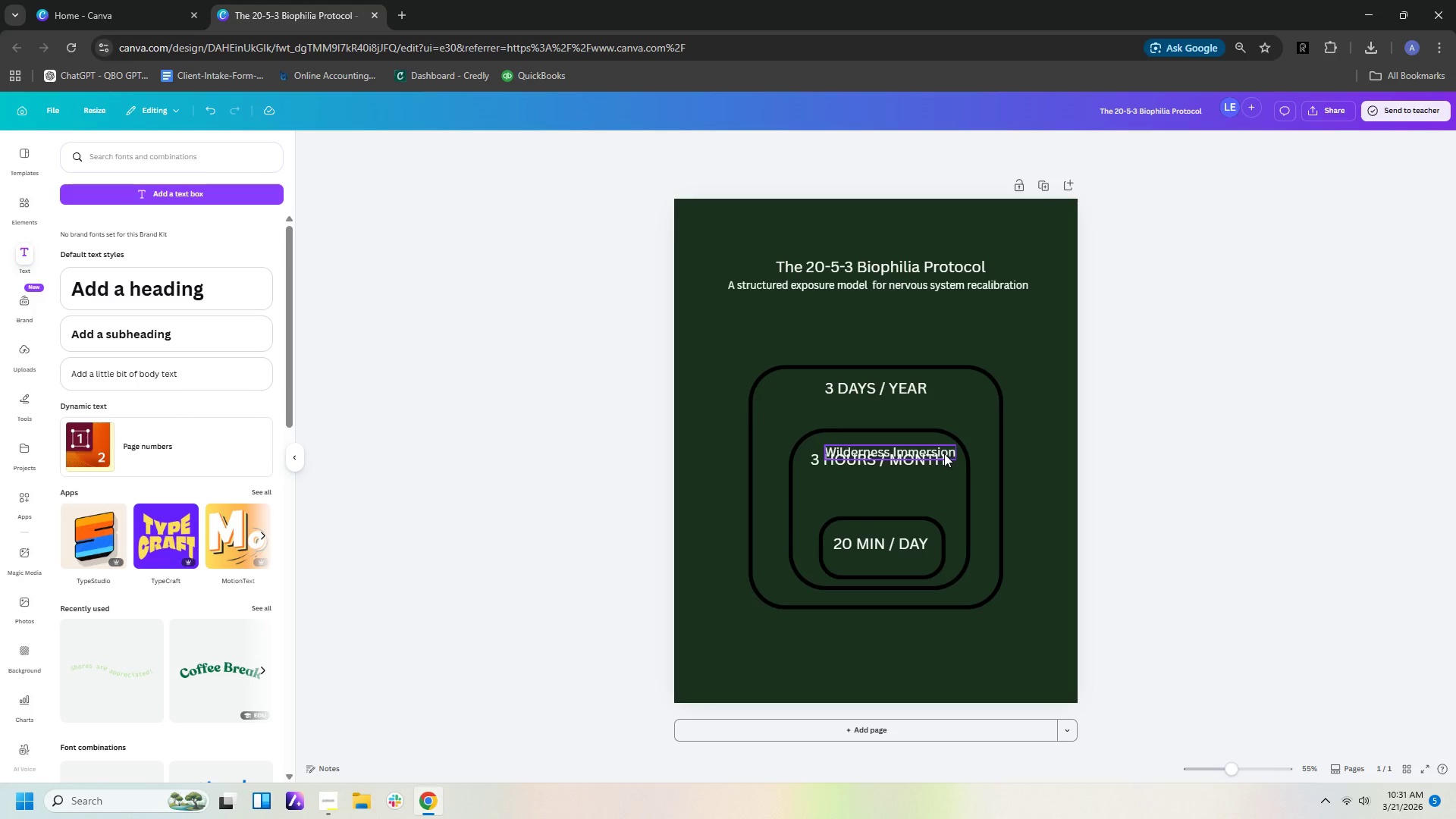 
left_click_drag(start_coordinate=[944, 453], to_coordinate=[926, 417])
 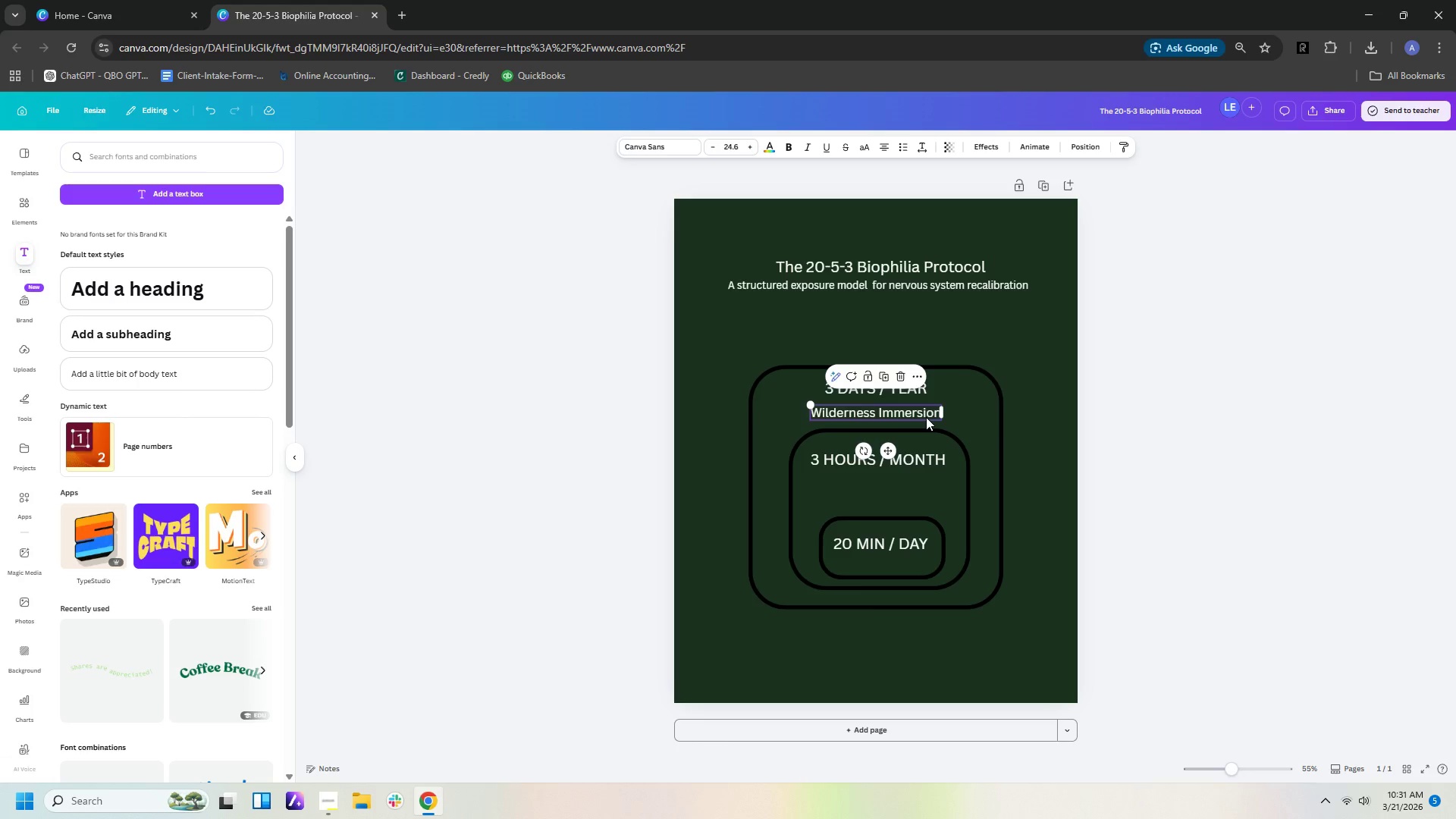 
key(Control+C)
 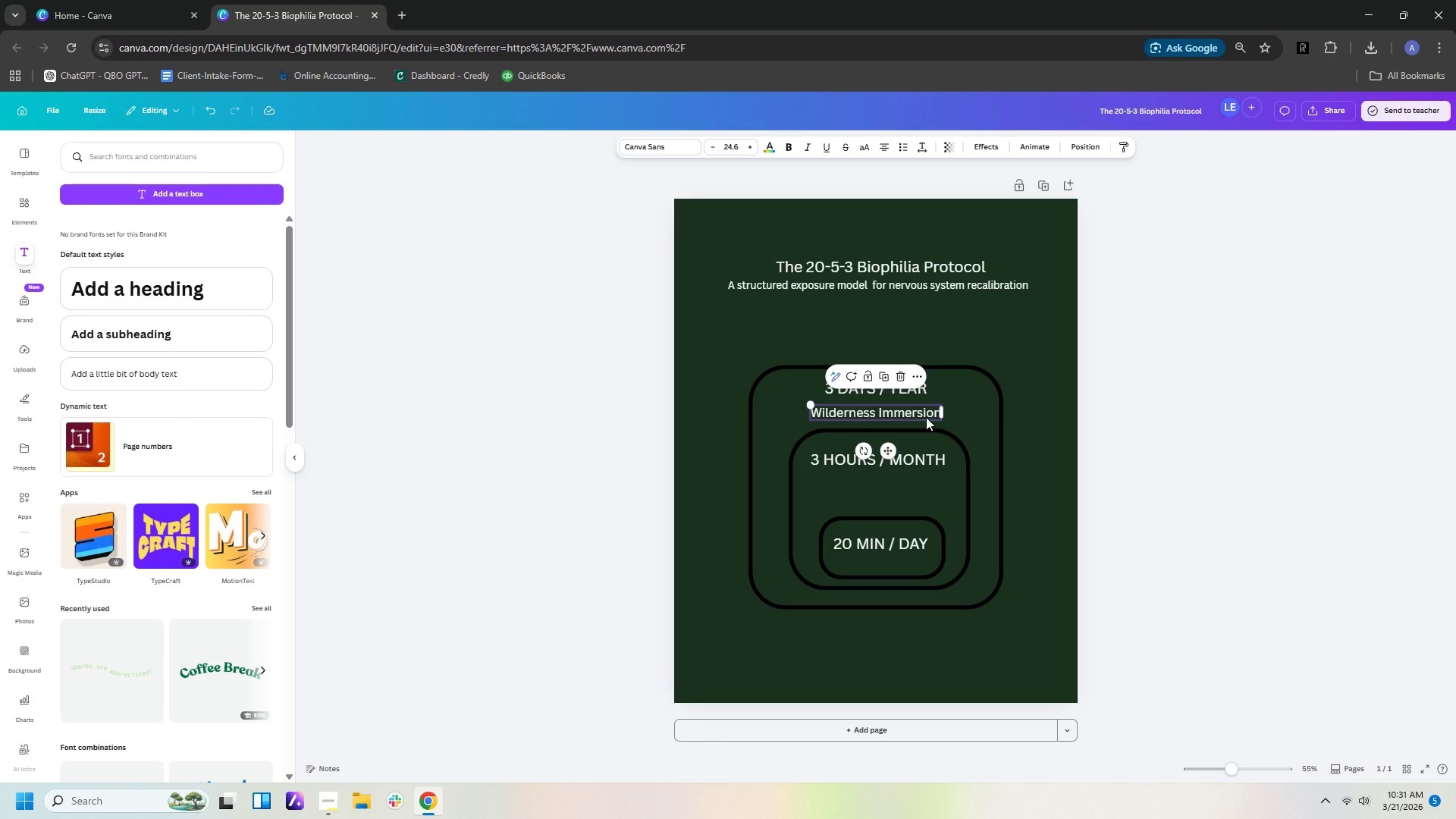 
key(Control+V)
 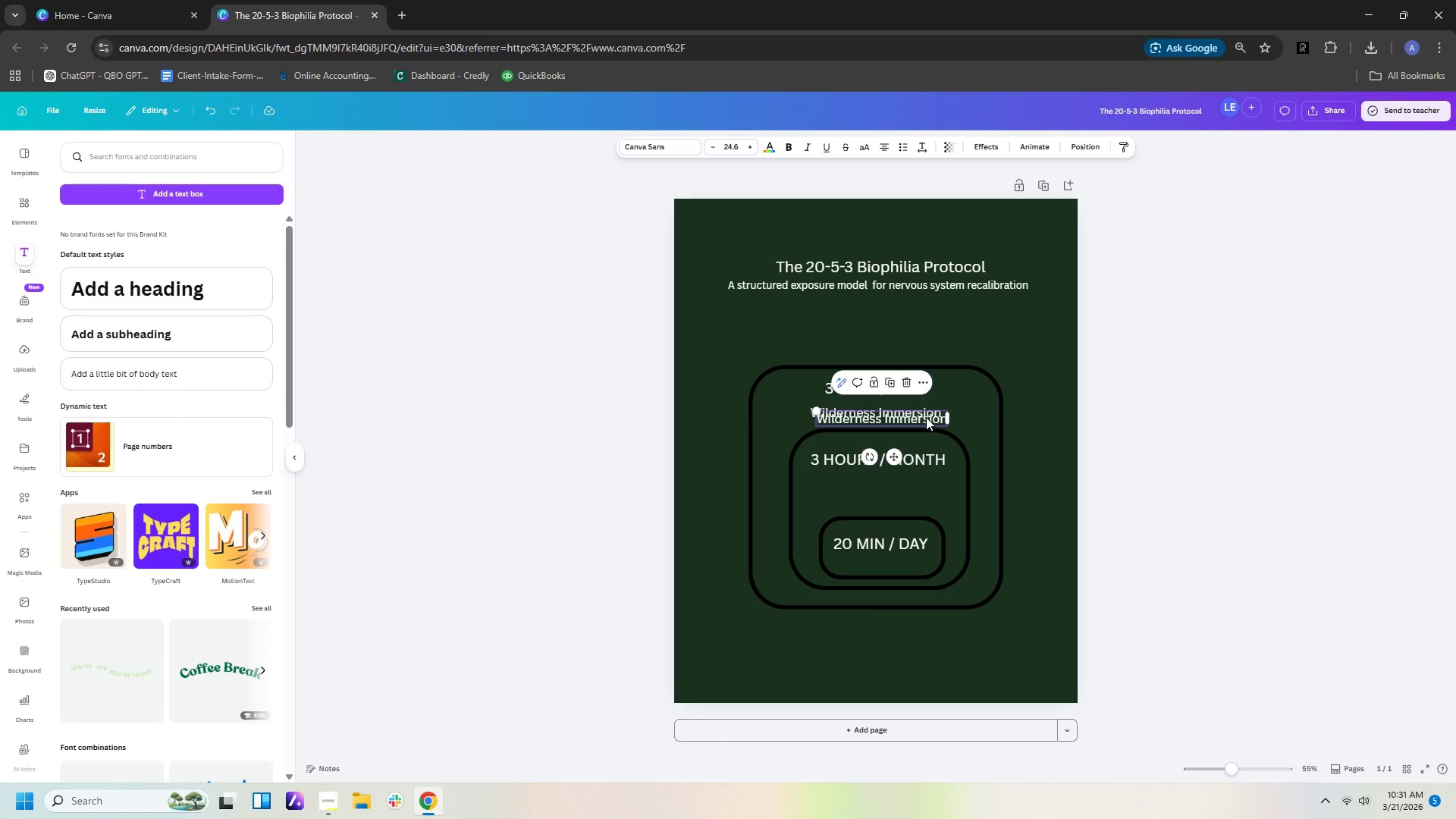 
left_click_drag(start_coordinate=[926, 417], to_coordinate=[922, 482])
 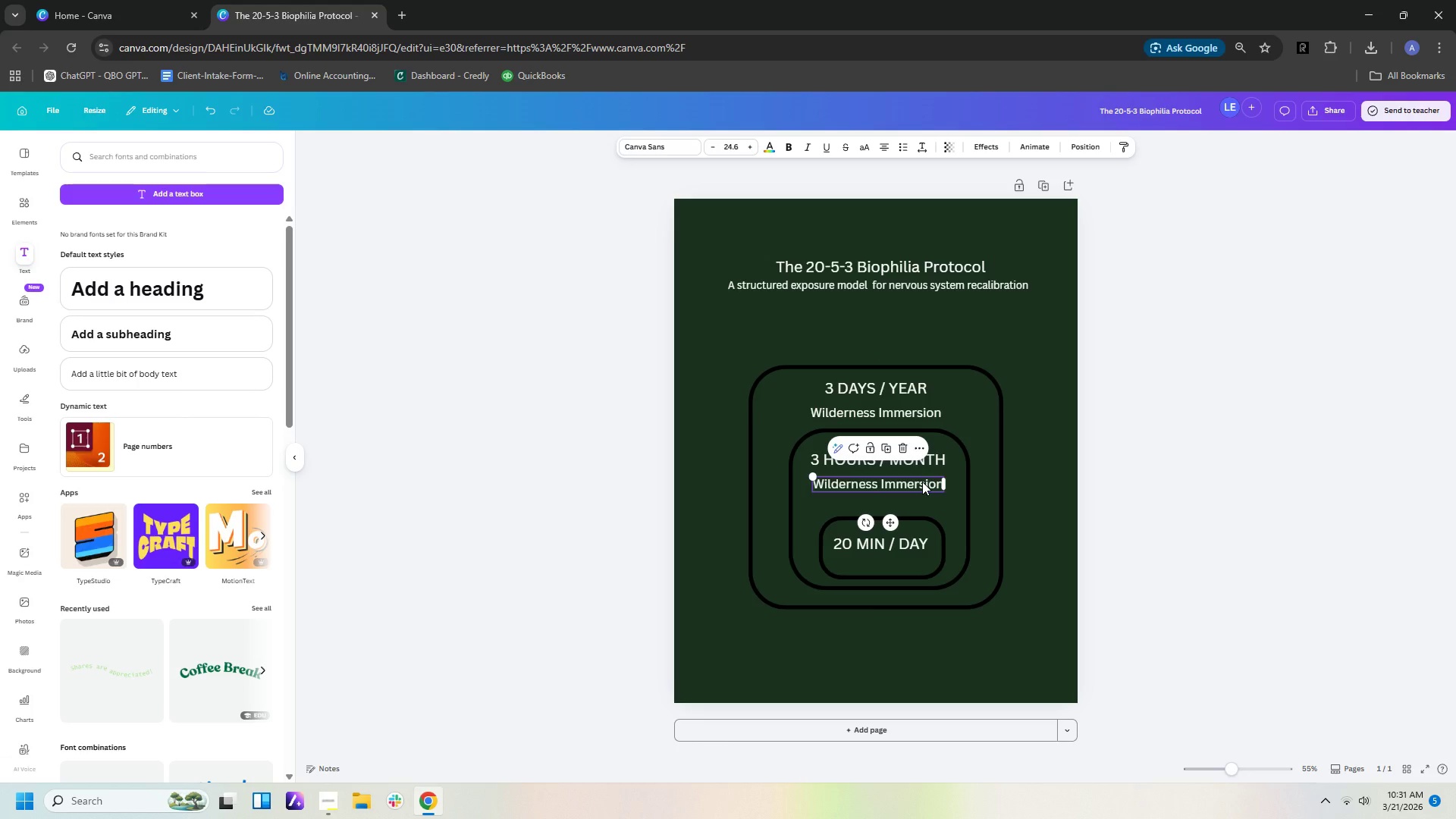 
type(Stat)
key(Backspace)
key(Backspace)
key(Backspace)
 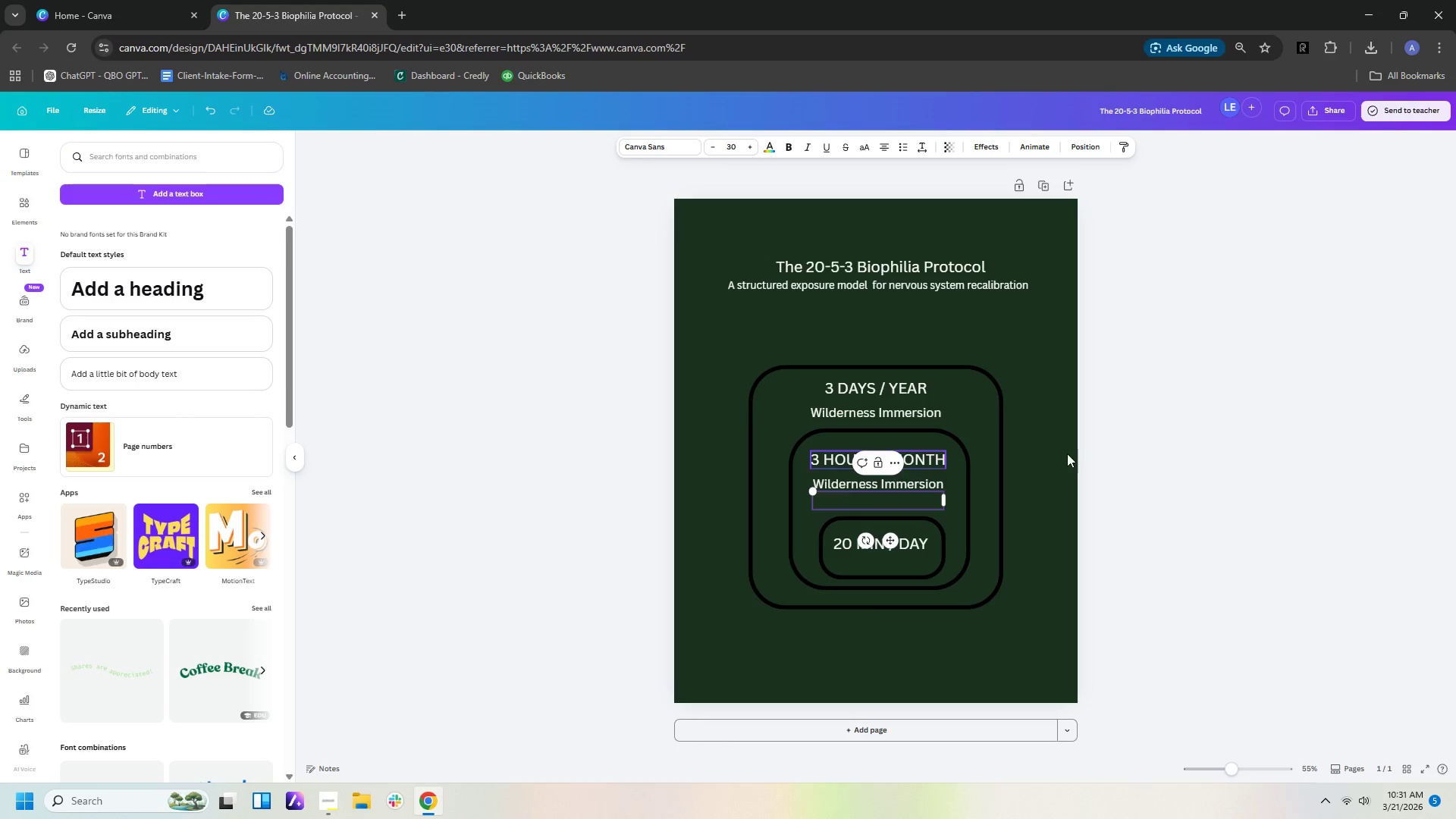 
left_click([1178, 483])
 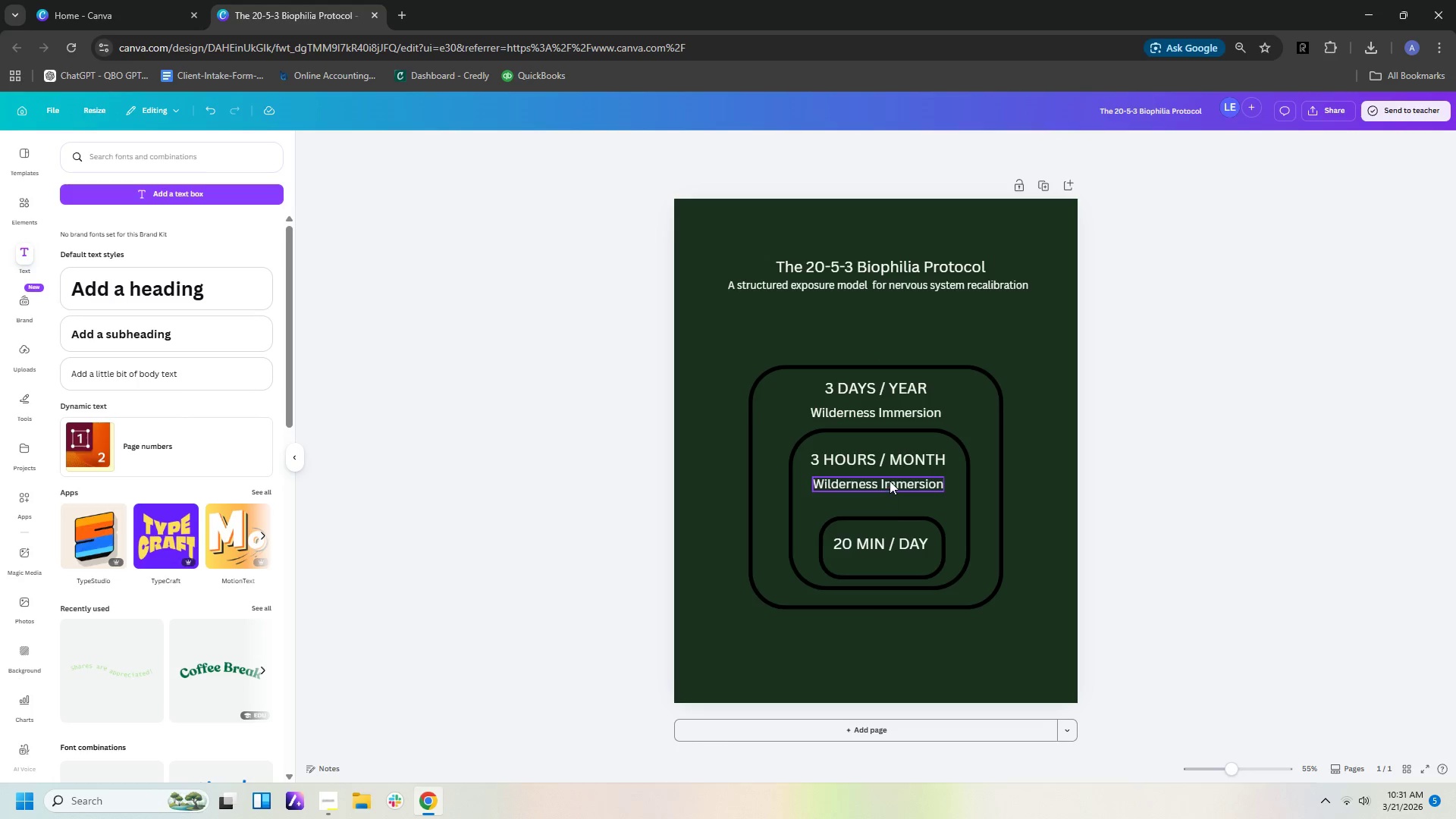 
double_click([890, 481])
 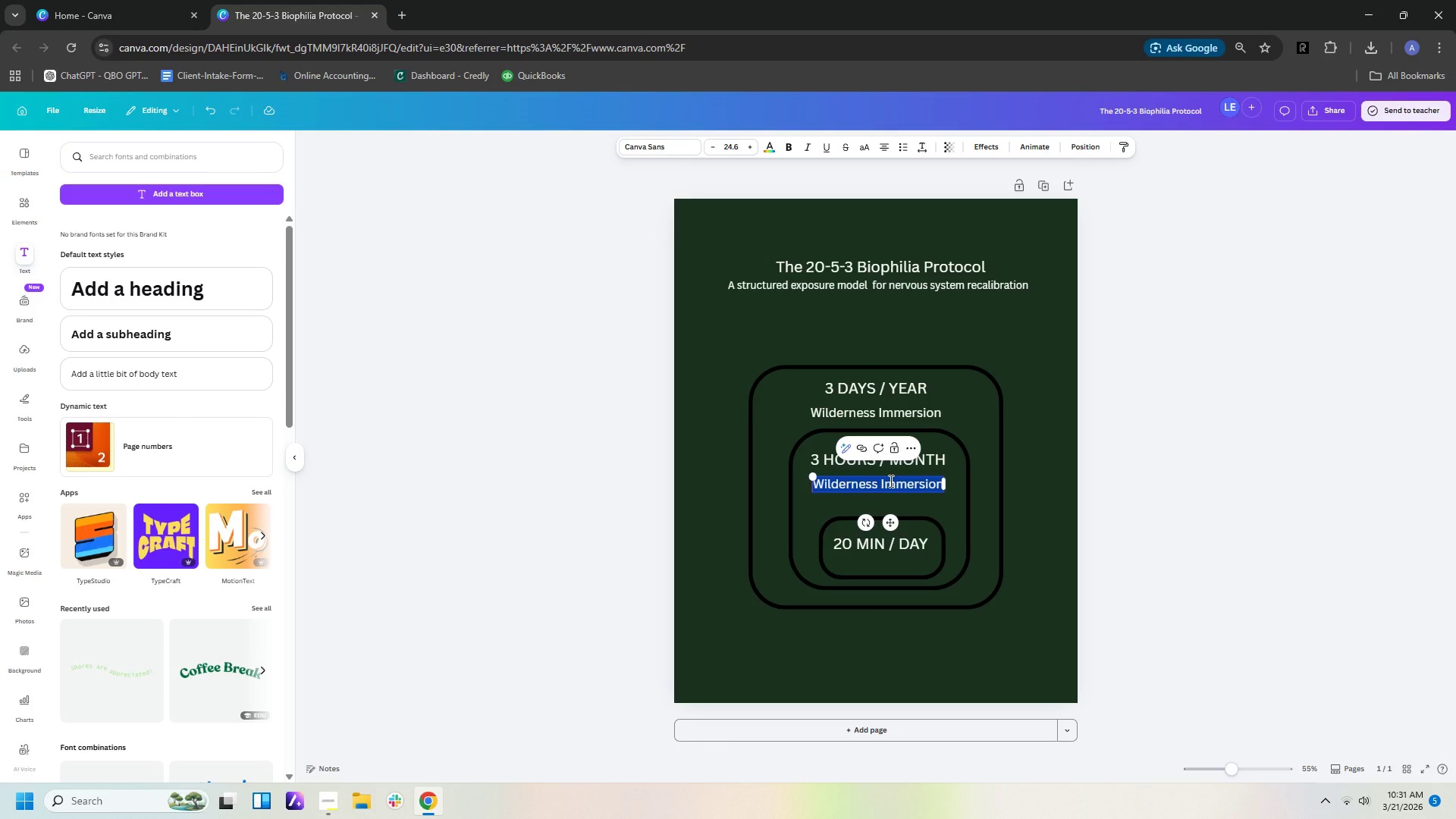 
type(State park Exposure)
 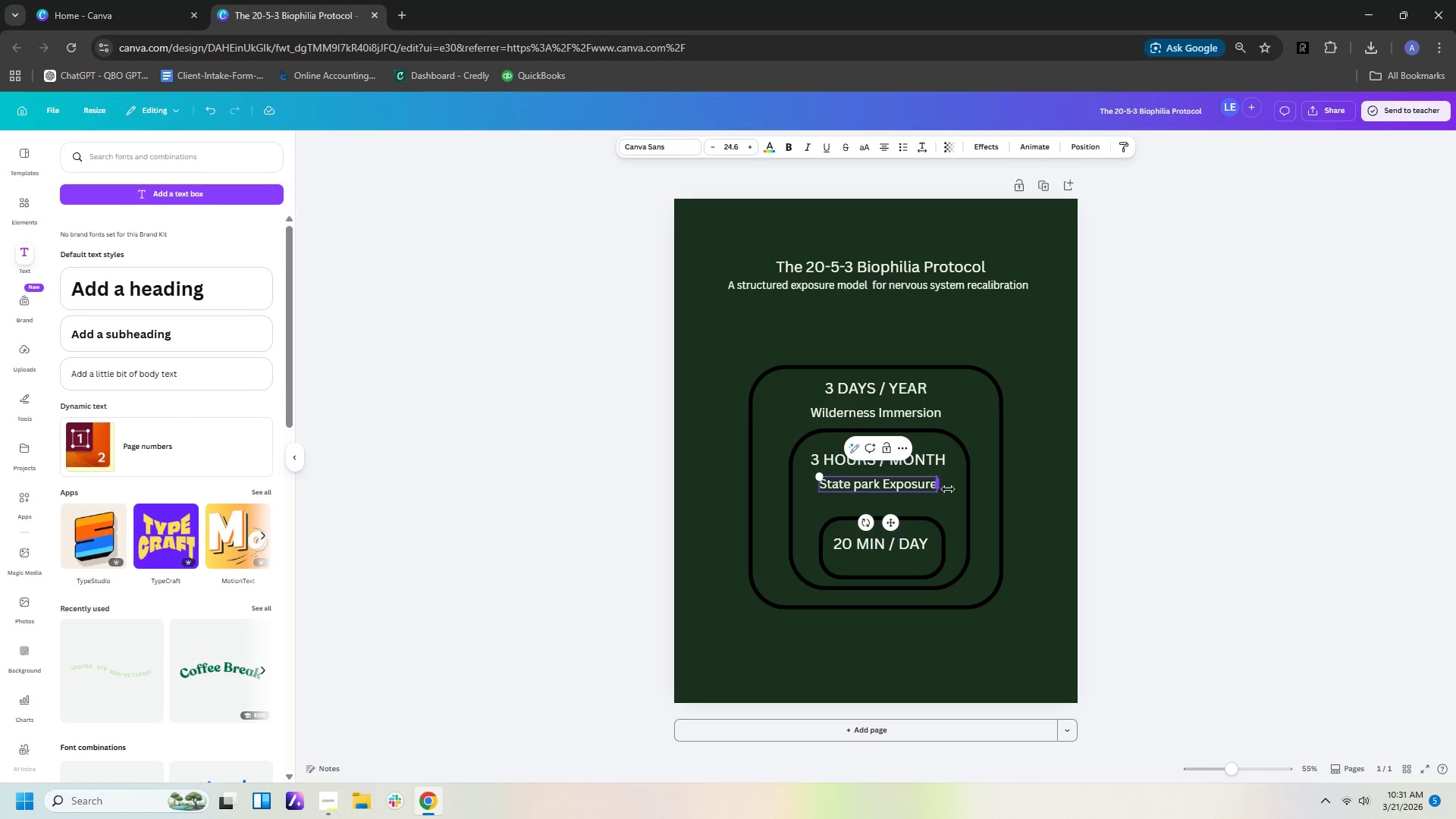 
key(Control+C)
 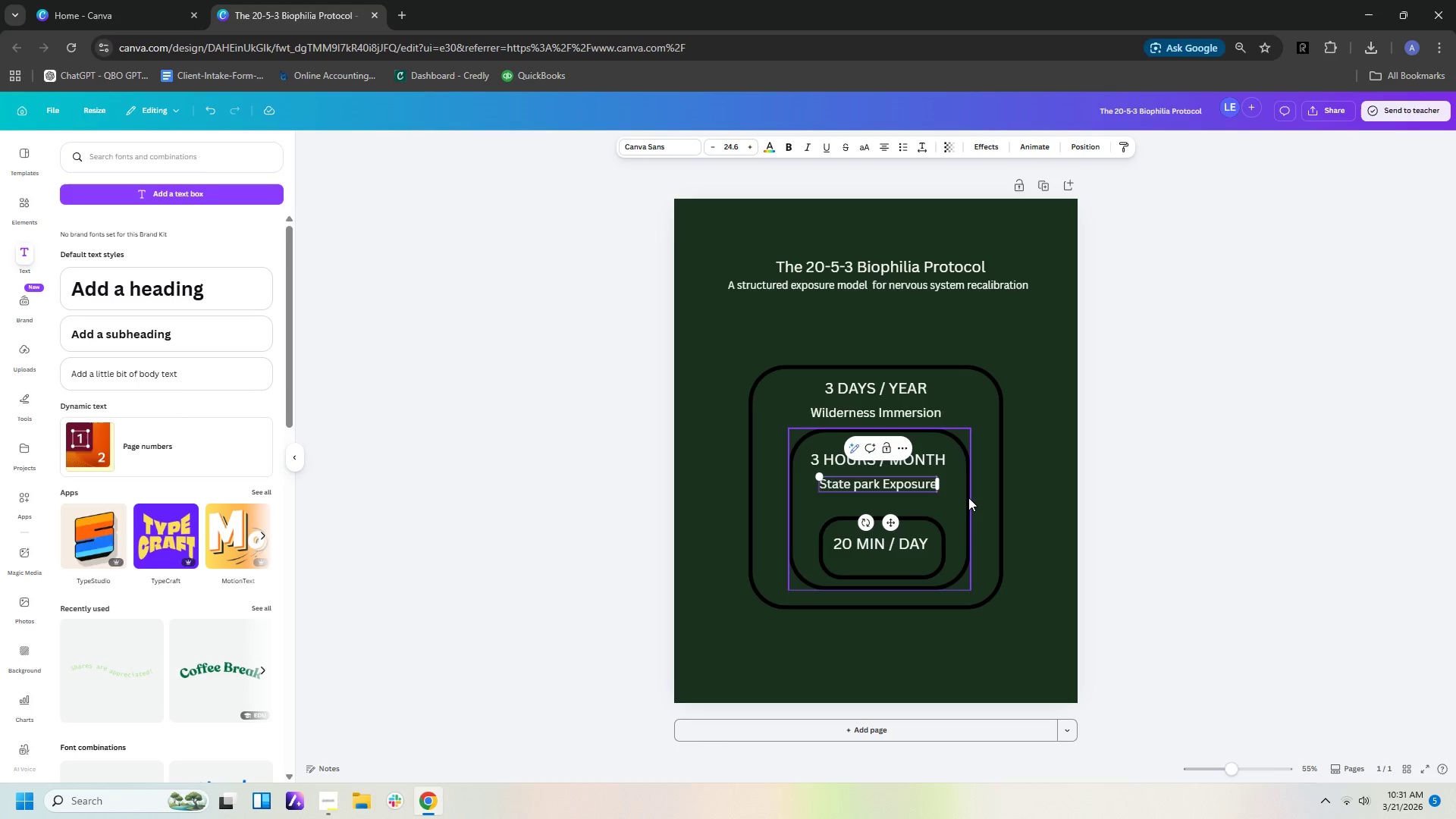 
key(Control+V)
 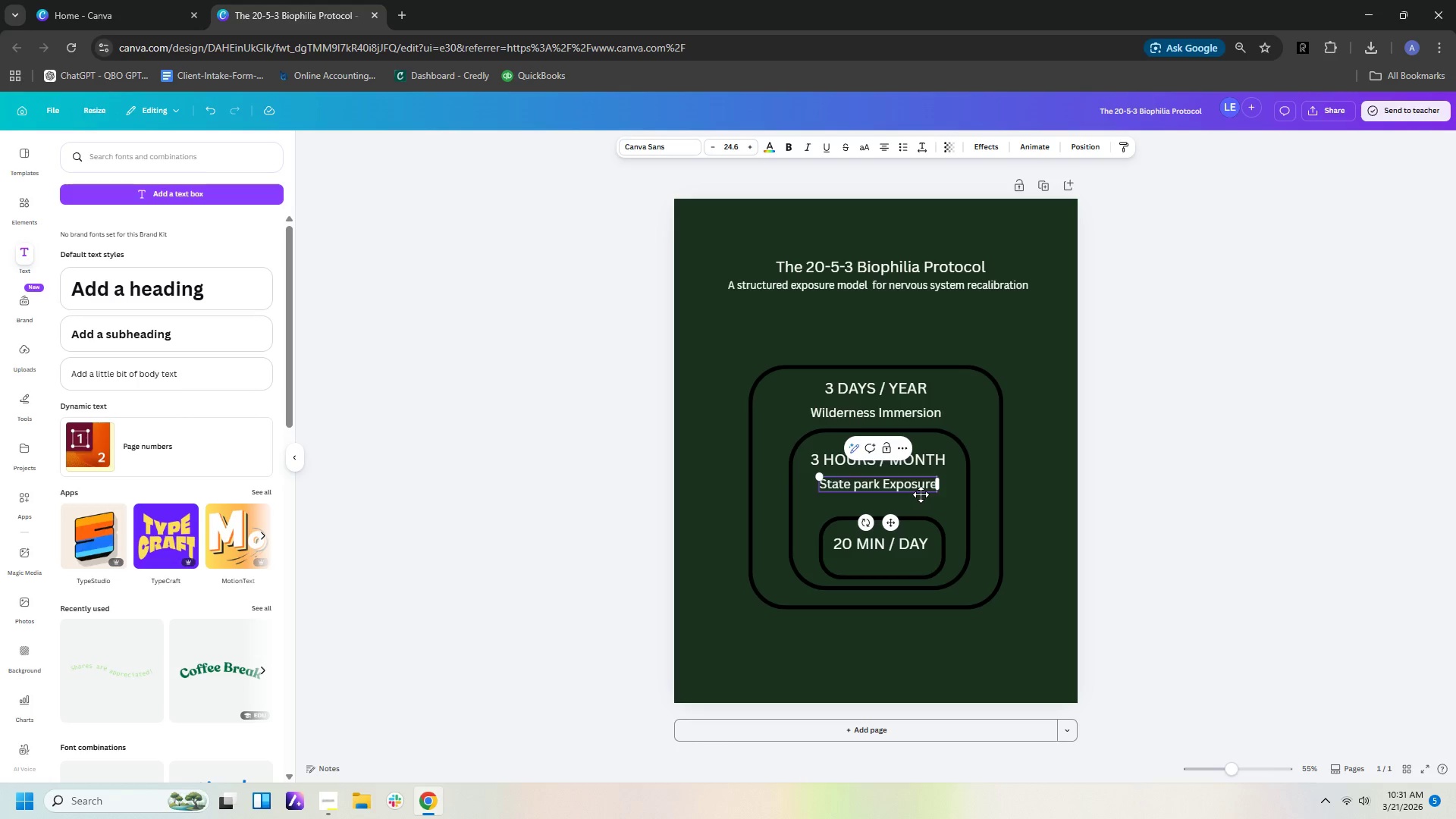 
key(Control+C)
 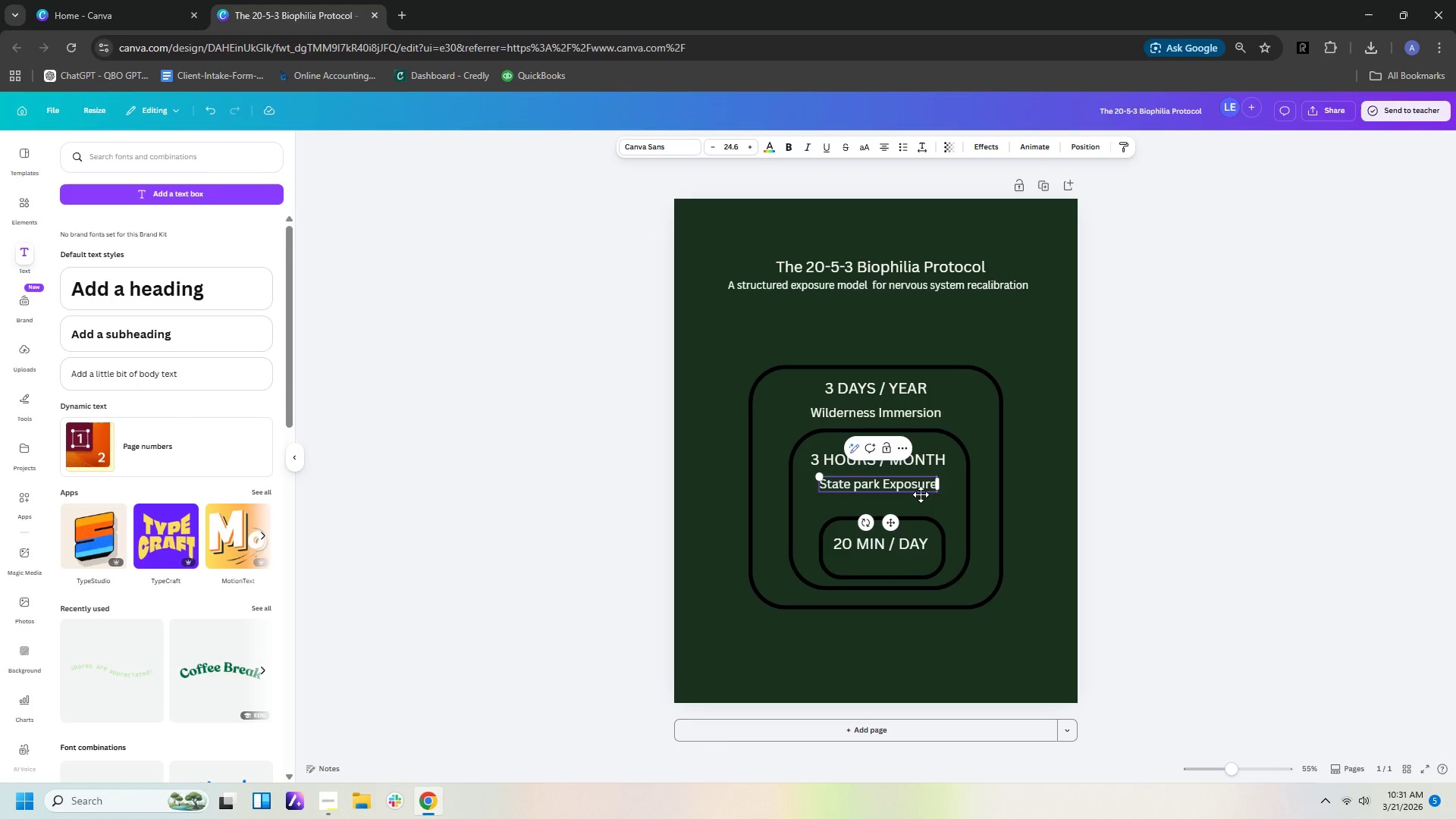 
key(Control+V)
 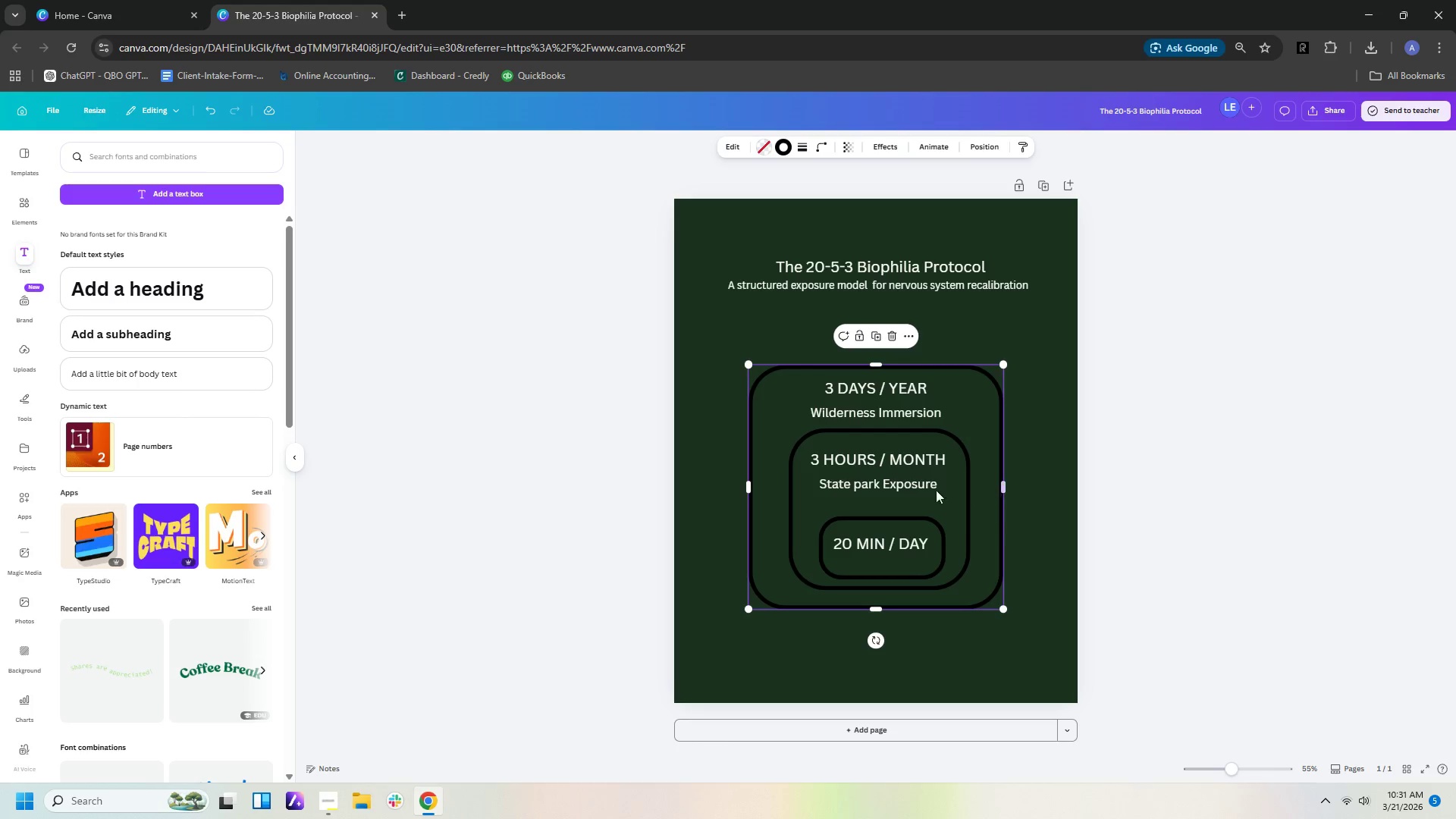 
double_click([921, 488])
 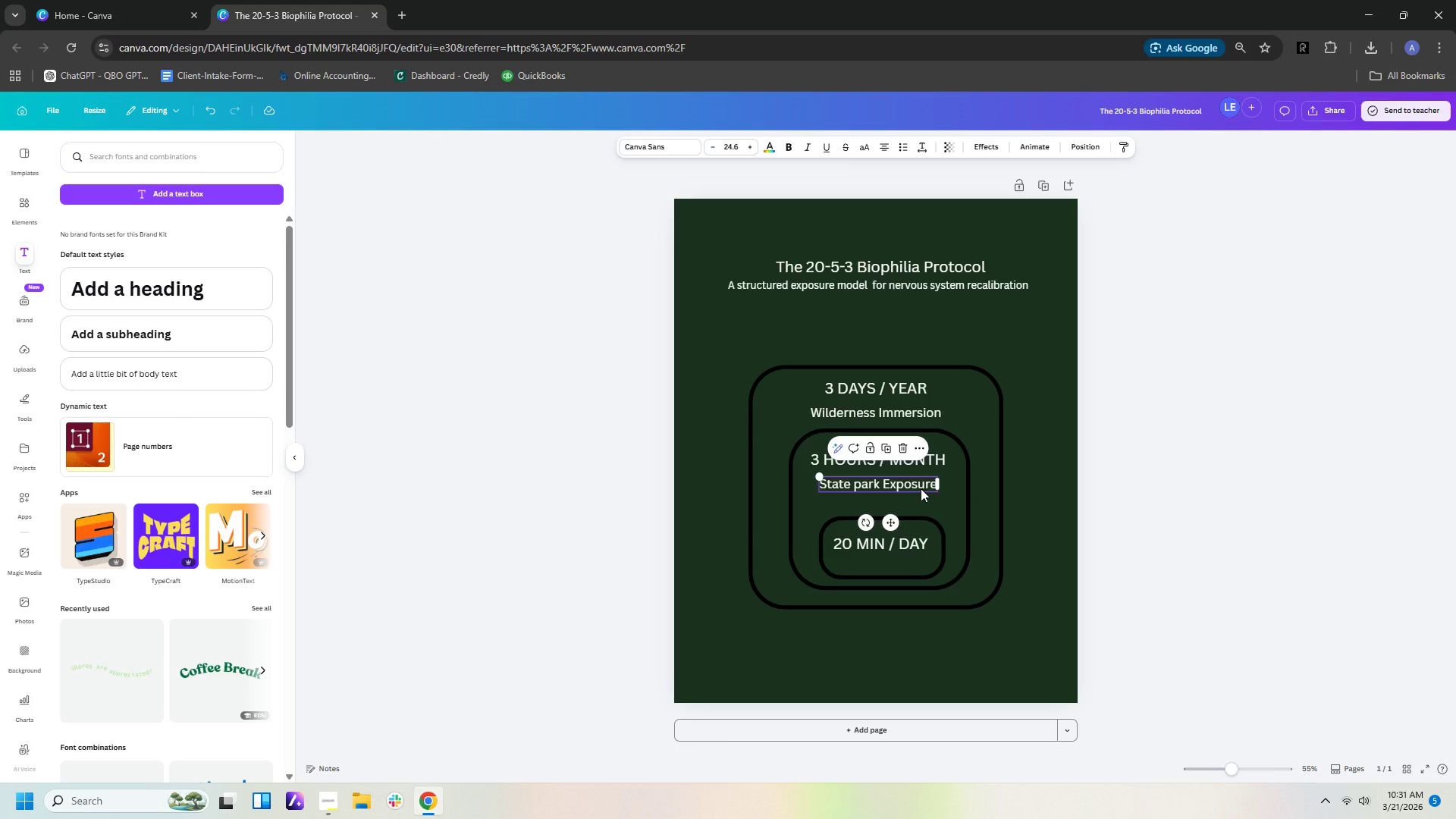 
key(Control+C)
 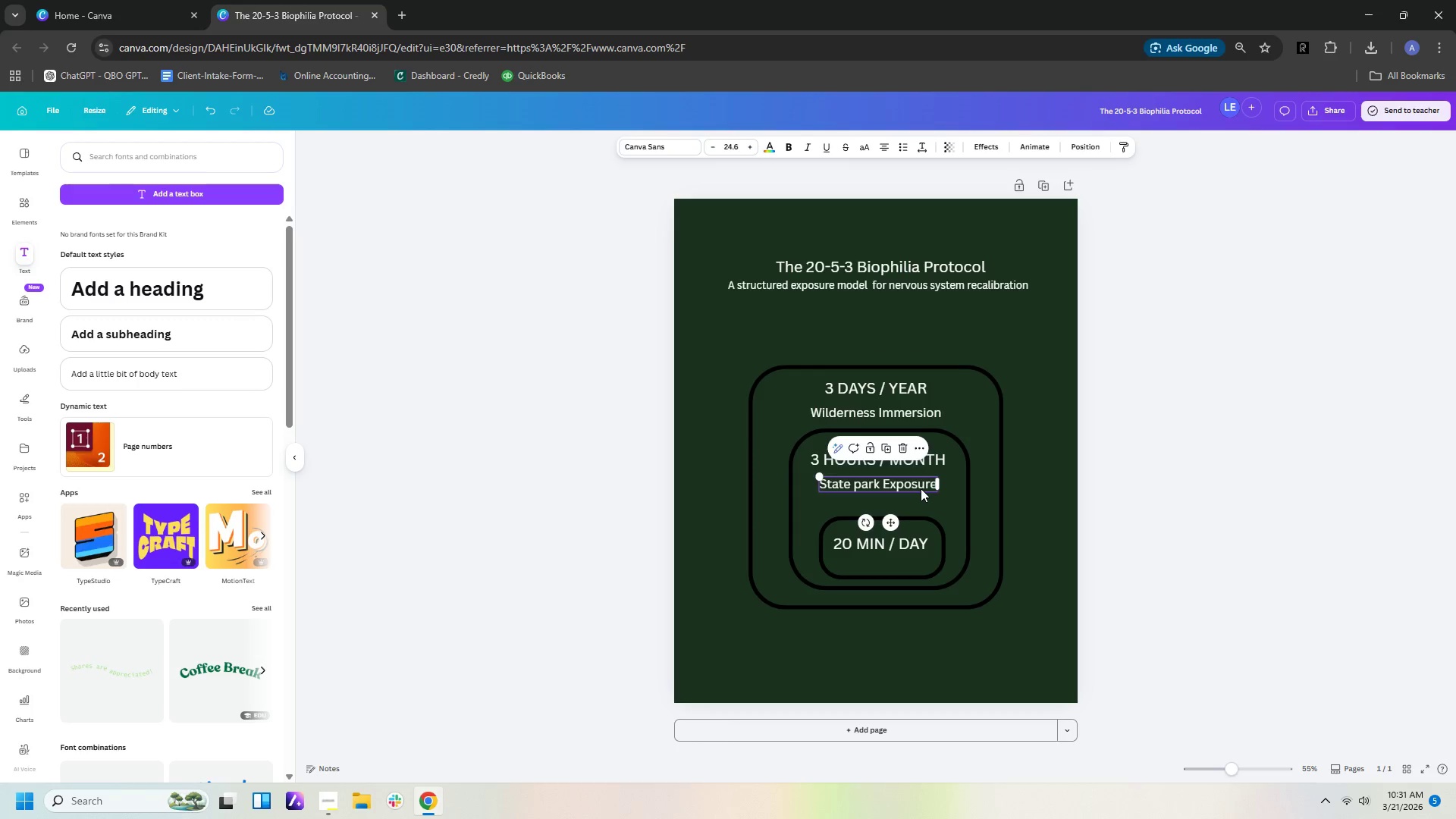 
key(Control+V)
 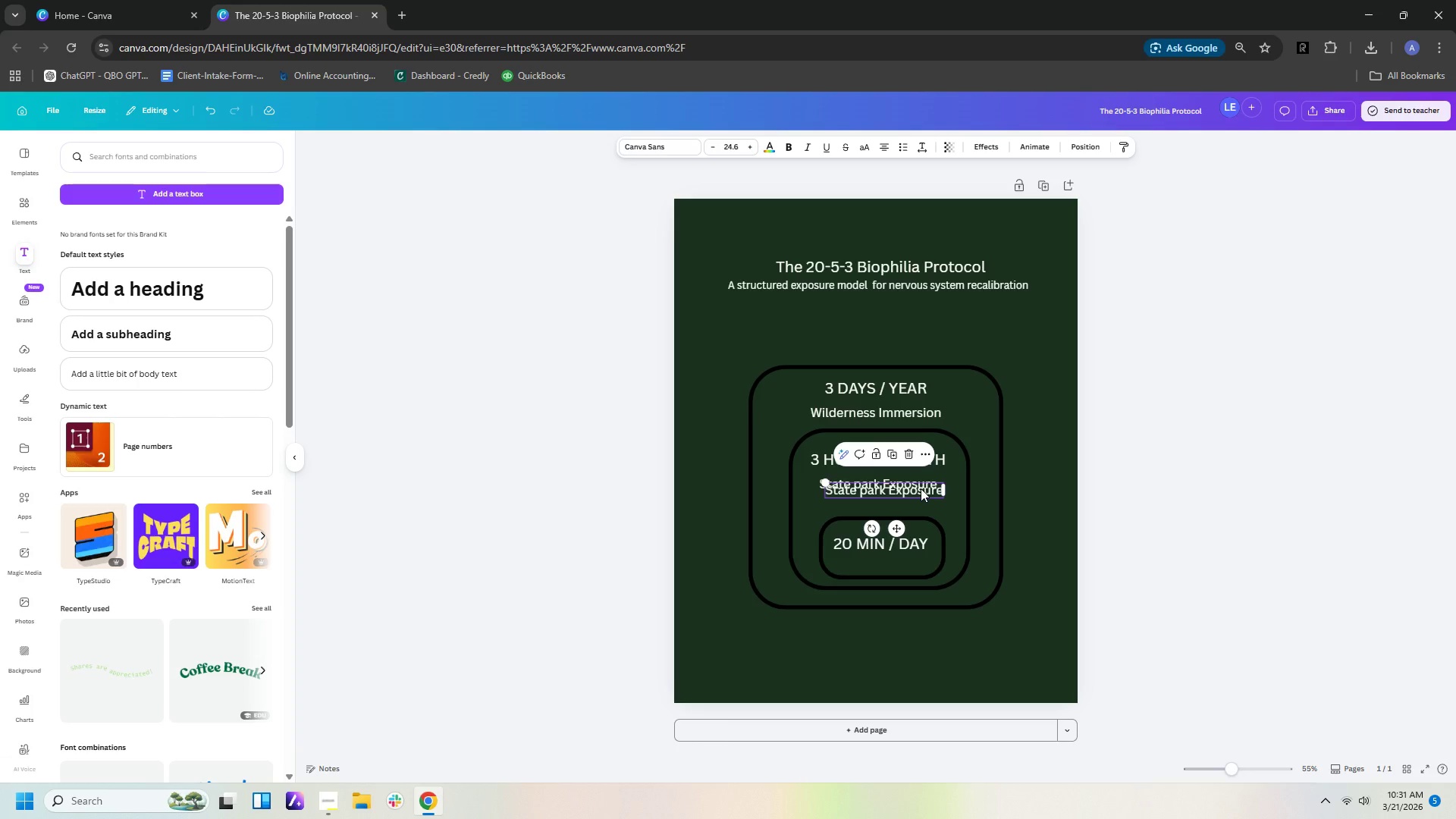 
left_click_drag(start_coordinate=[921, 488], to_coordinate=[918, 561])
 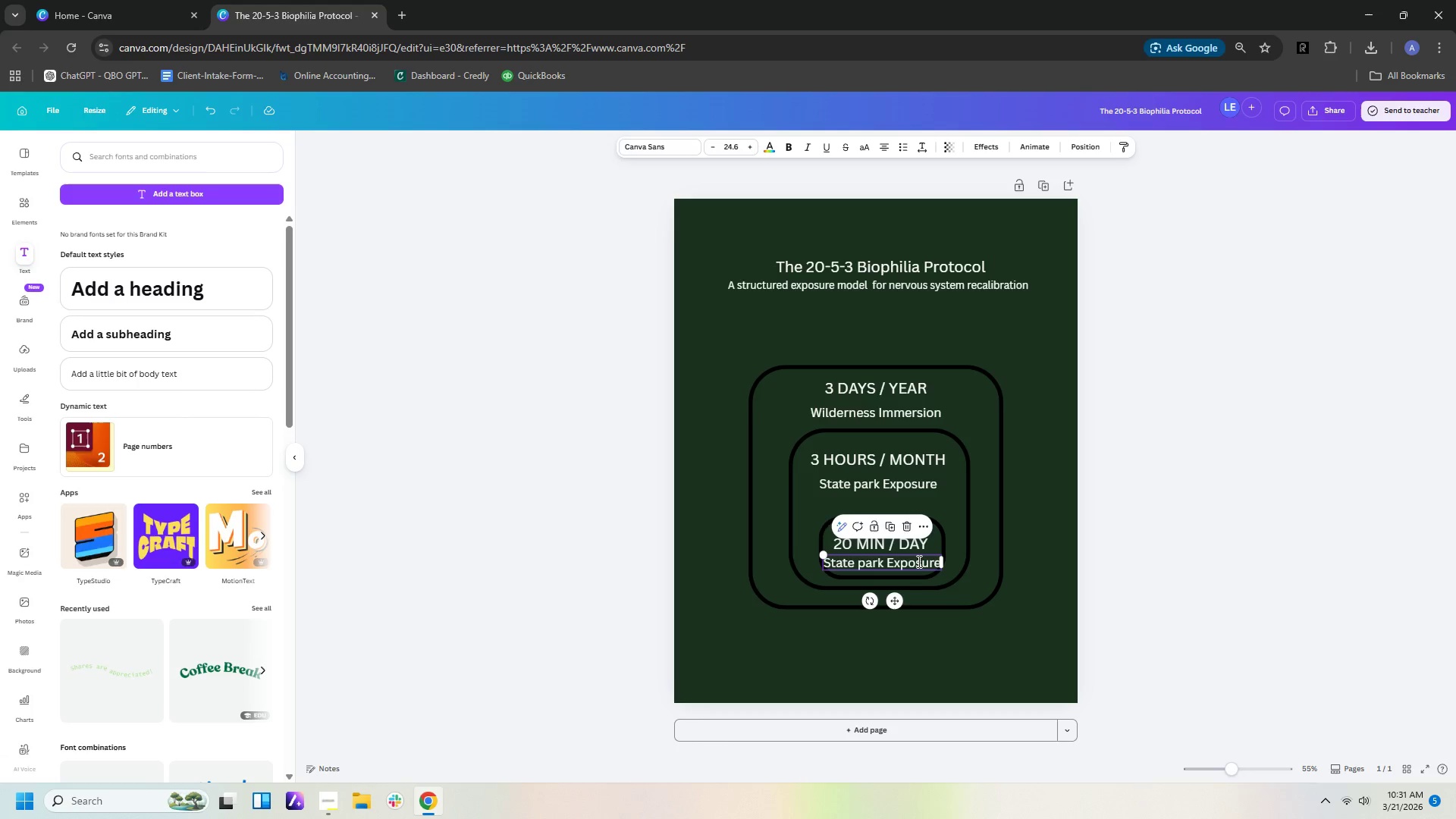 
double_click([918, 561])
 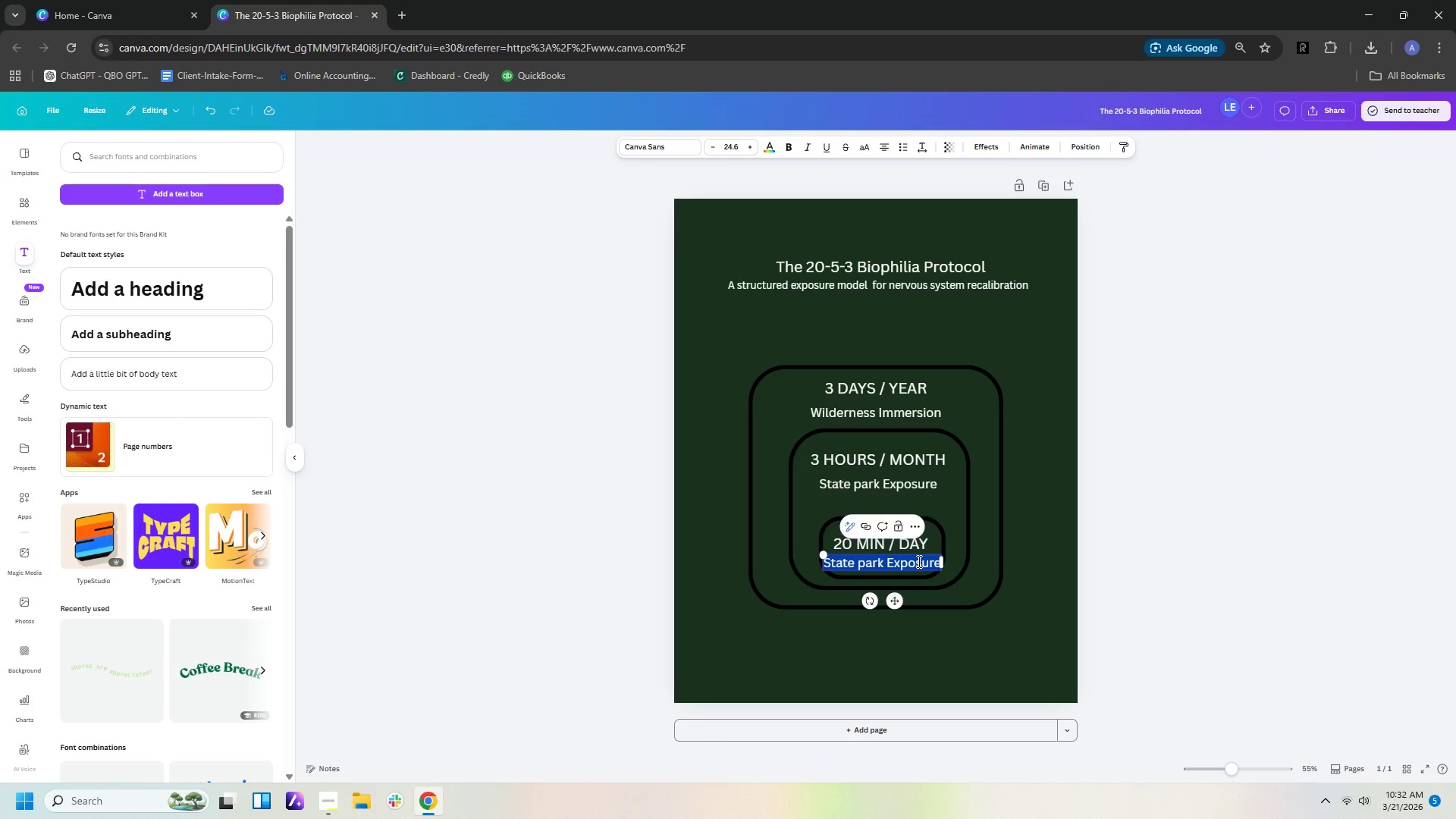 
type(Urban nature)
key(Backspace)
key(Backspace)
key(Backspace)
key(Backspace)
key(Backspace)
key(Backspace)
type(Nature Contact)
 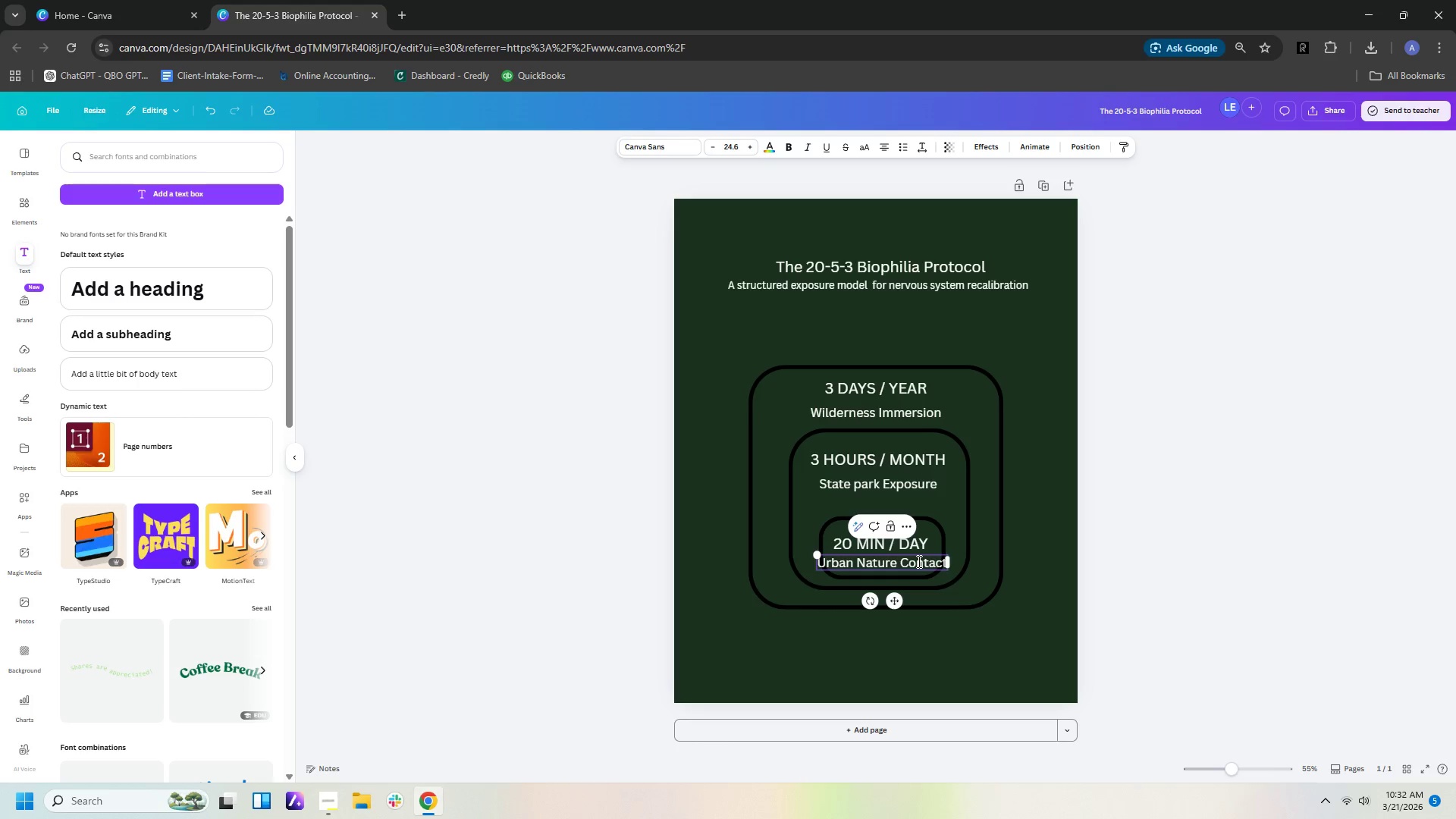 
wait(7.27)
 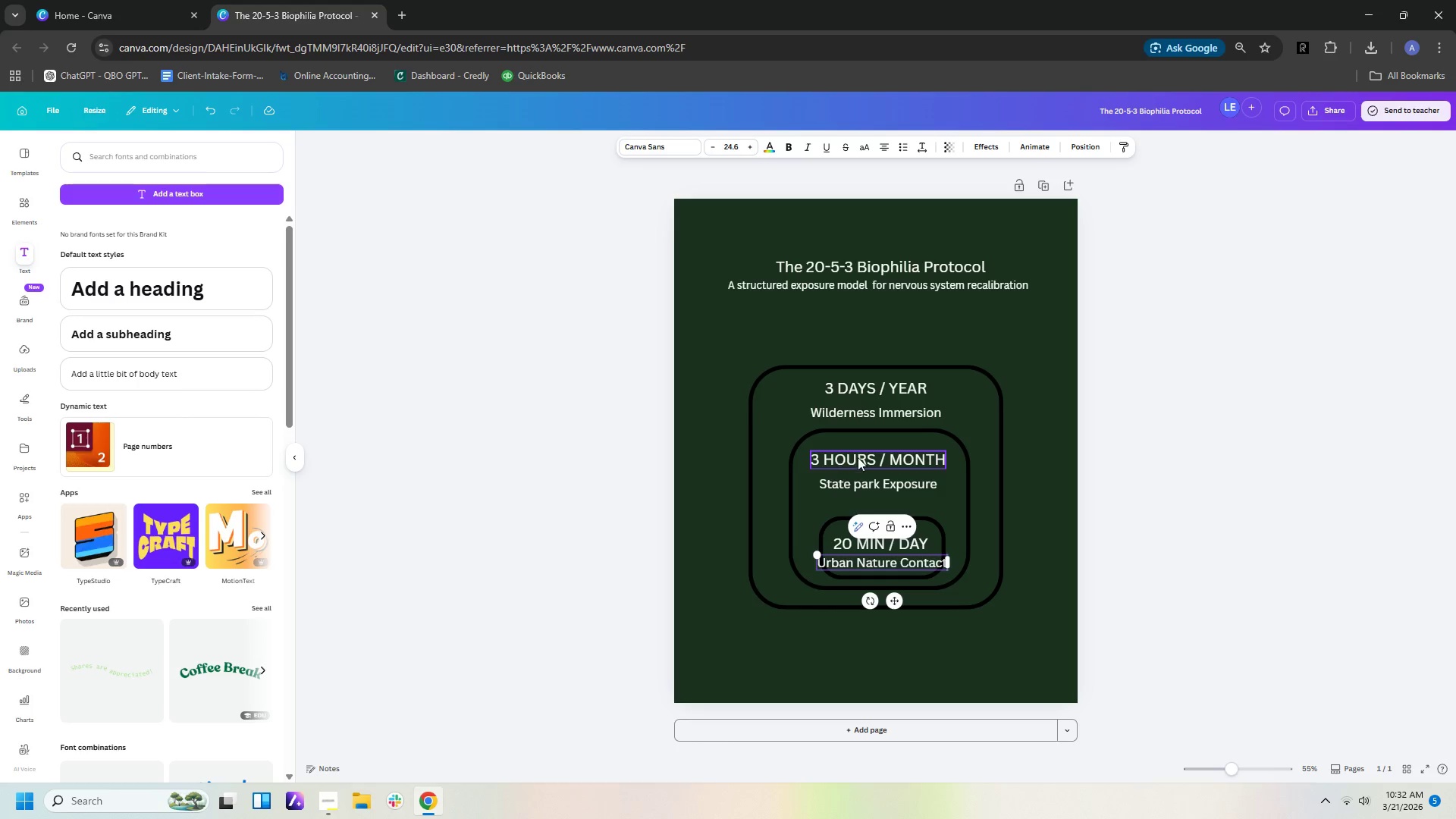 
left_click([968, 499])
 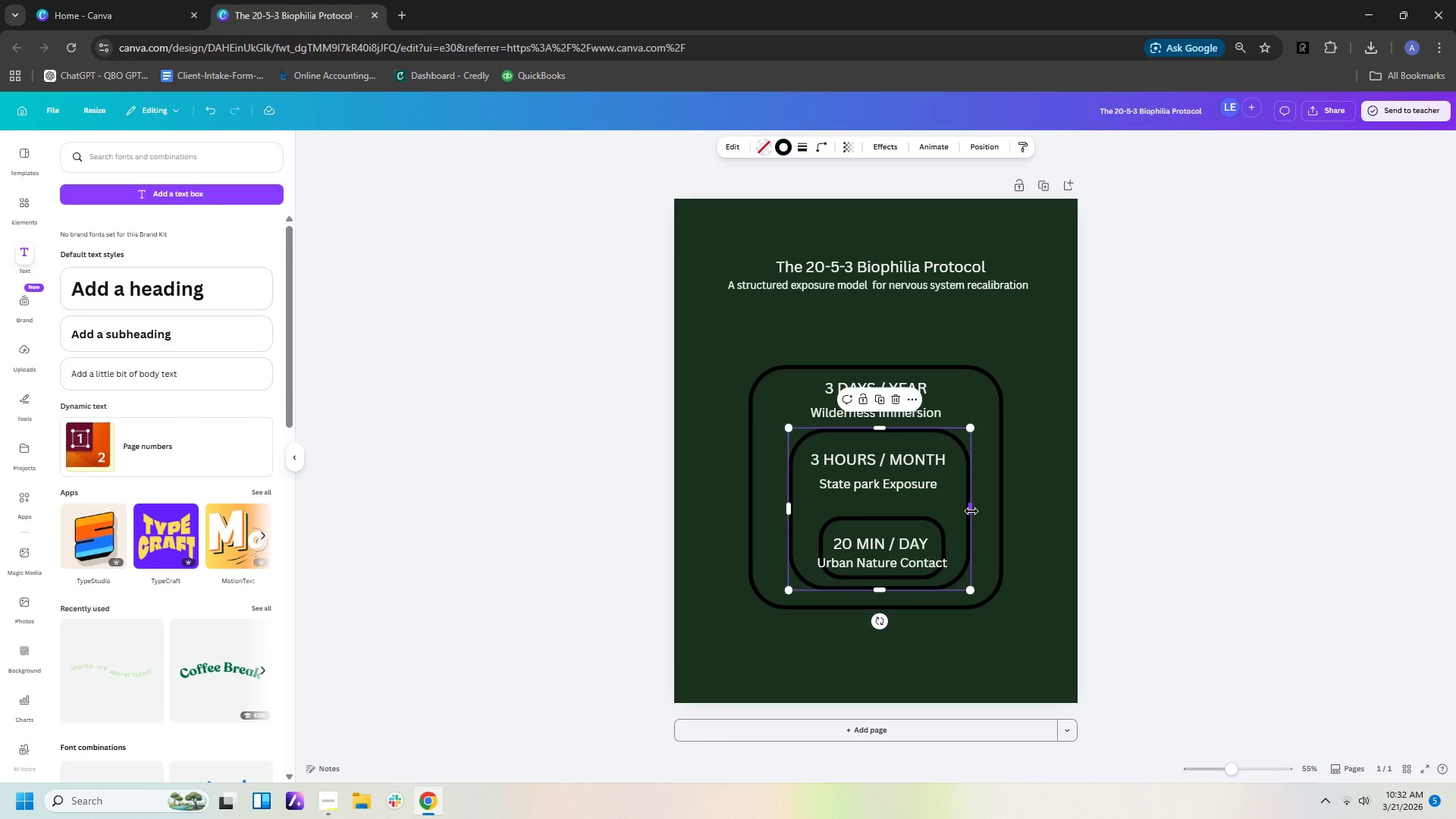 
left_click_drag(start_coordinate=[971, 511], to_coordinate=[990, 513])
 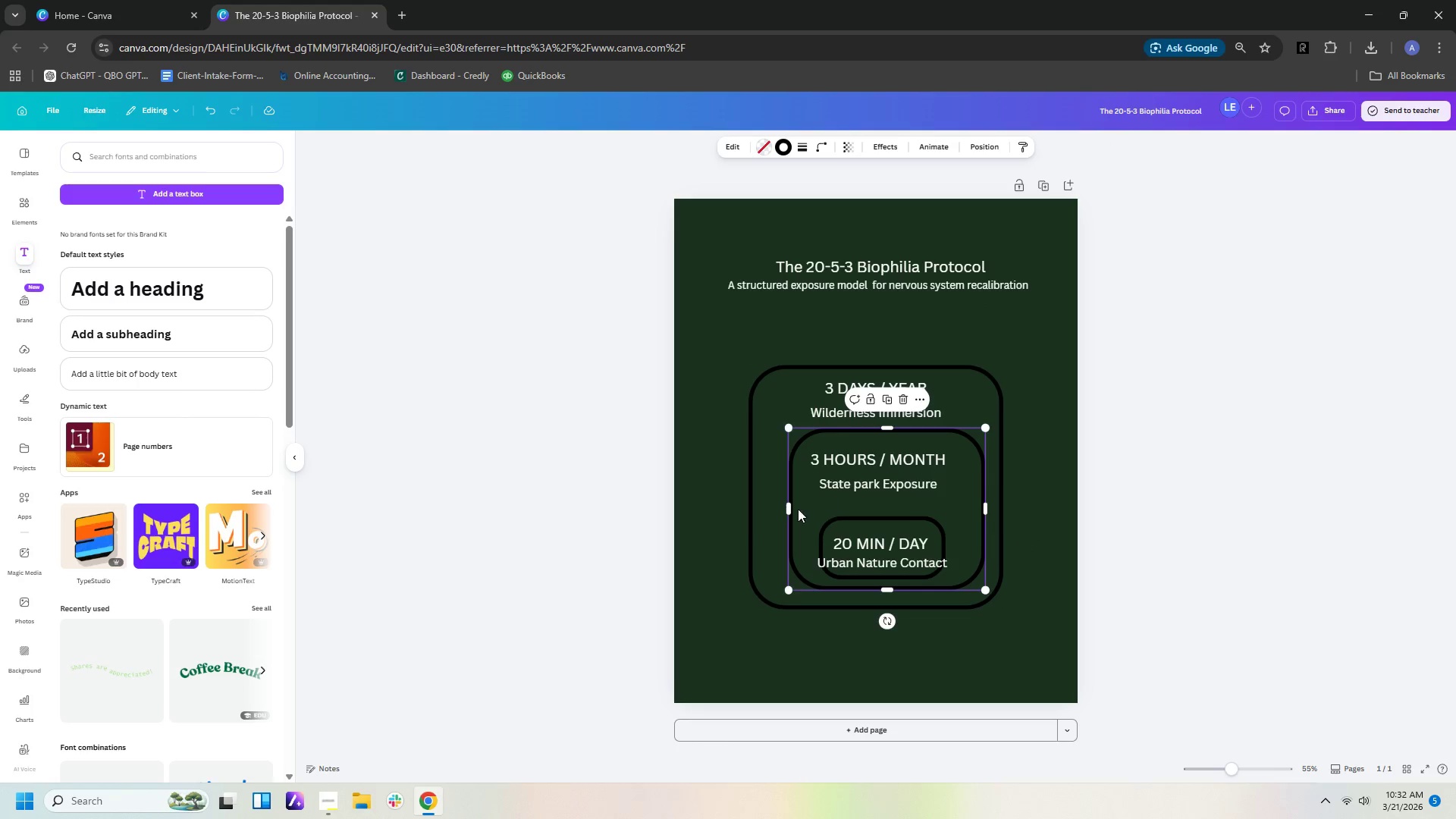 
left_click_drag(start_coordinate=[789, 509], to_coordinate=[778, 506])
 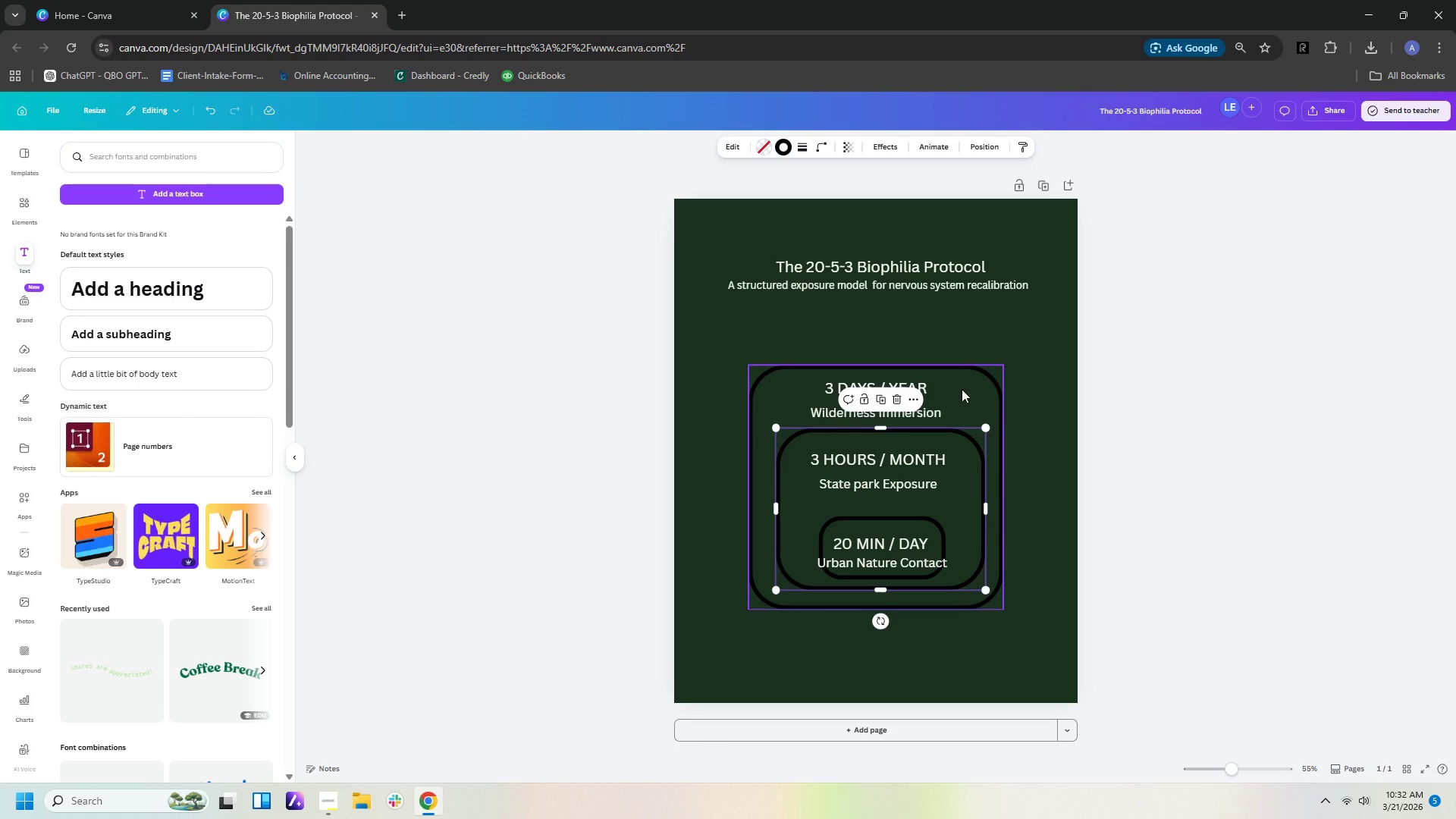 
left_click([934, 415])
 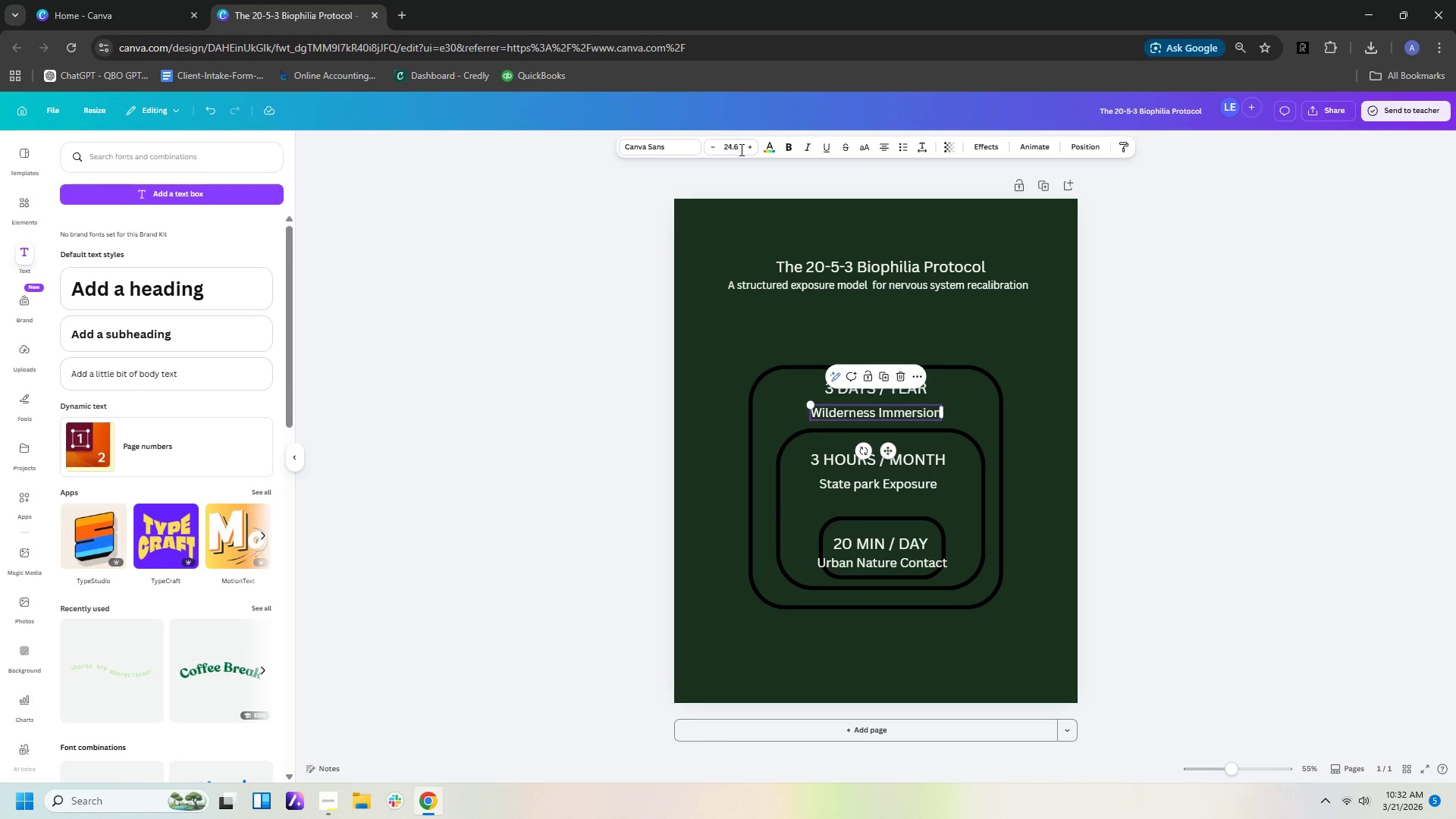 
left_click([740, 149])
 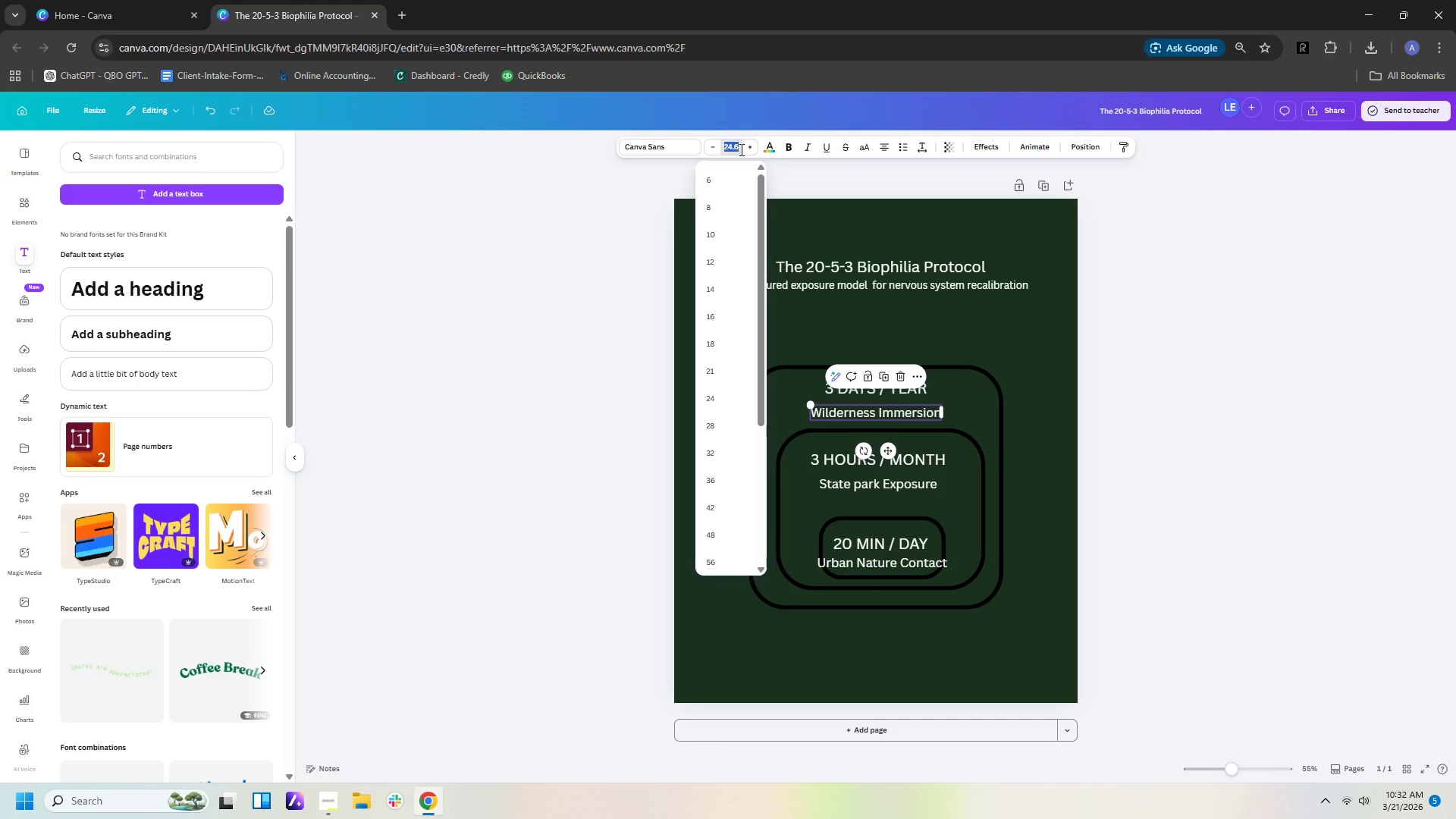 
type(20)
 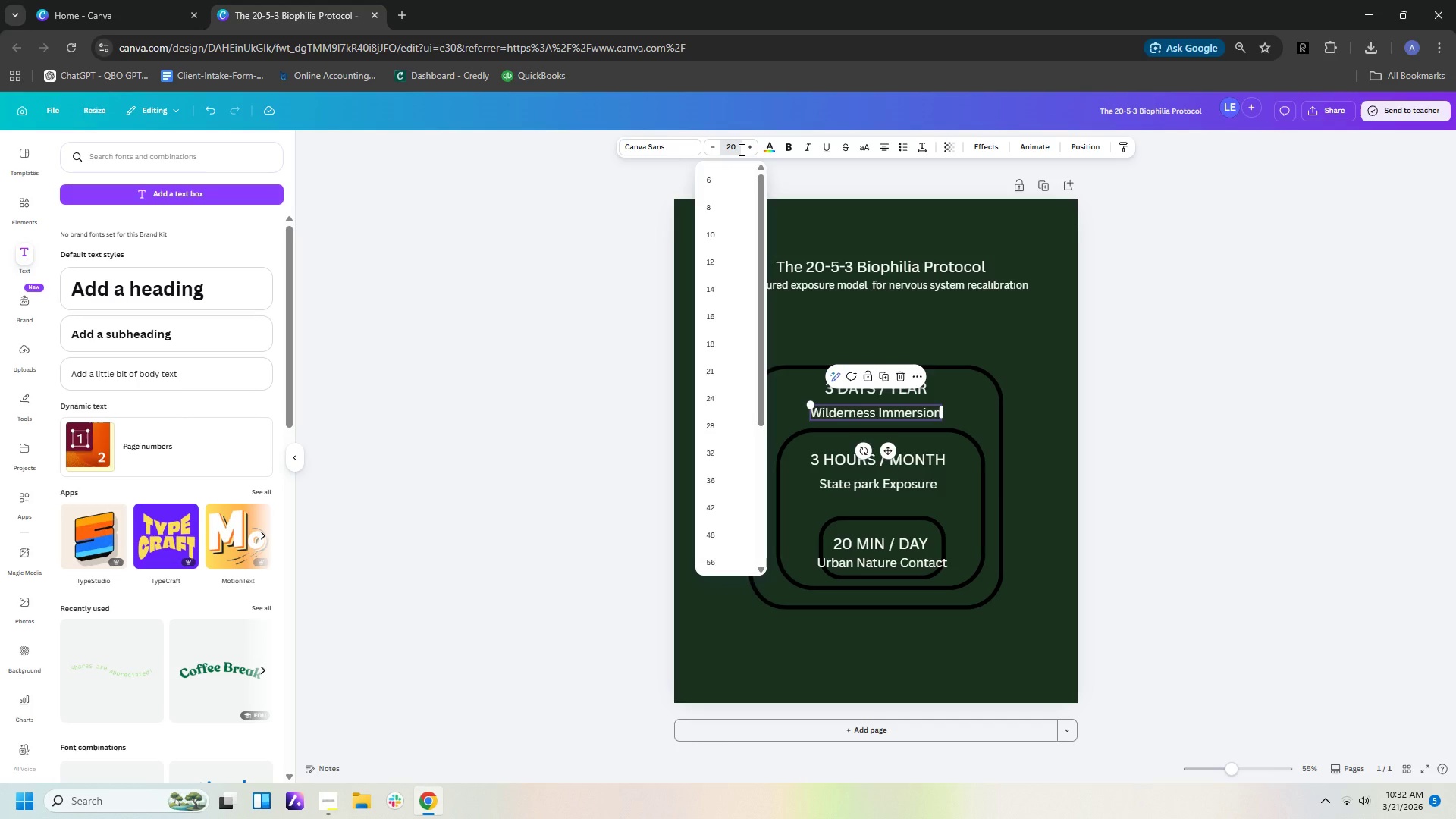 
key(Enter)
 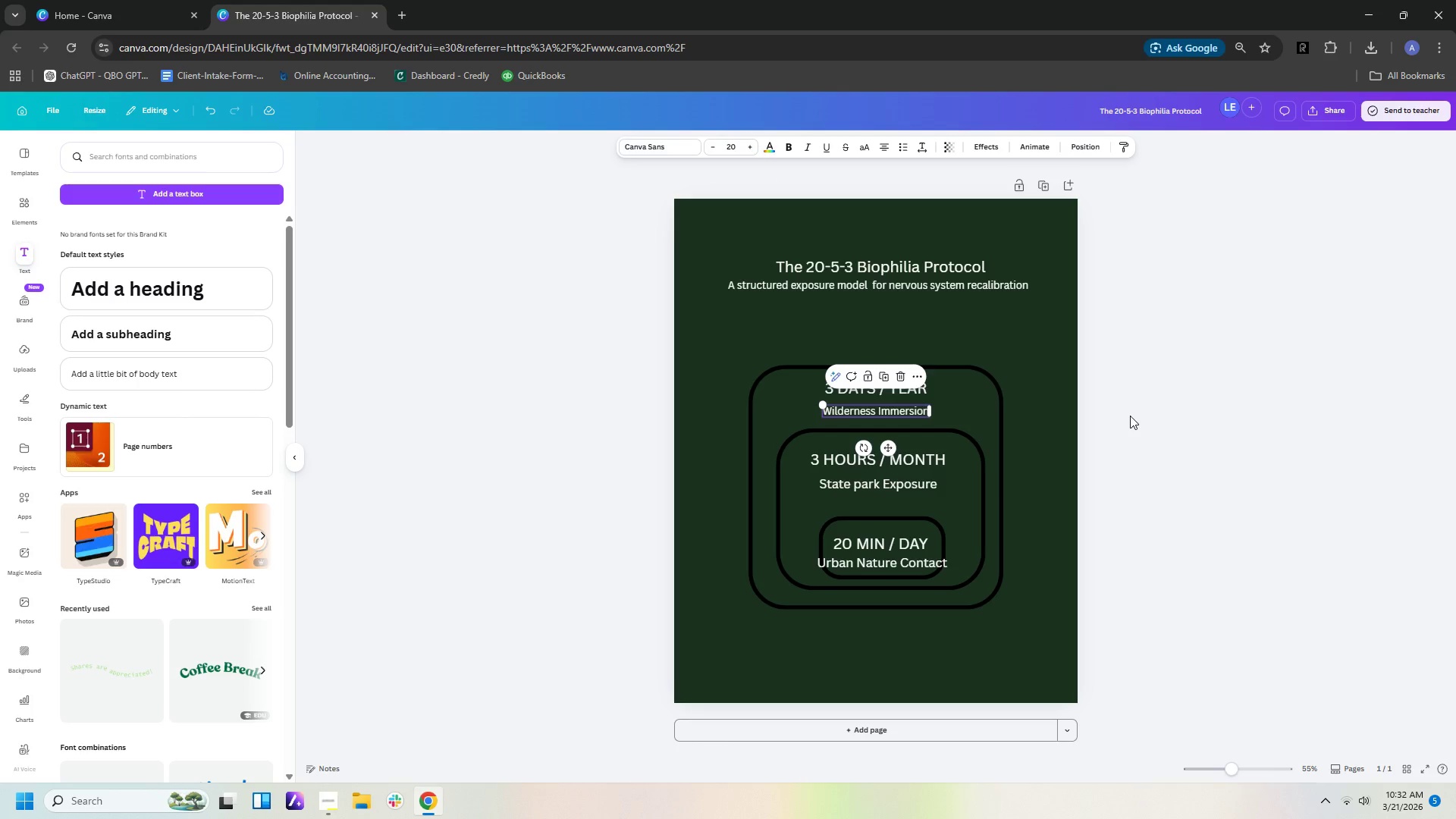 
left_click([1130, 416])
 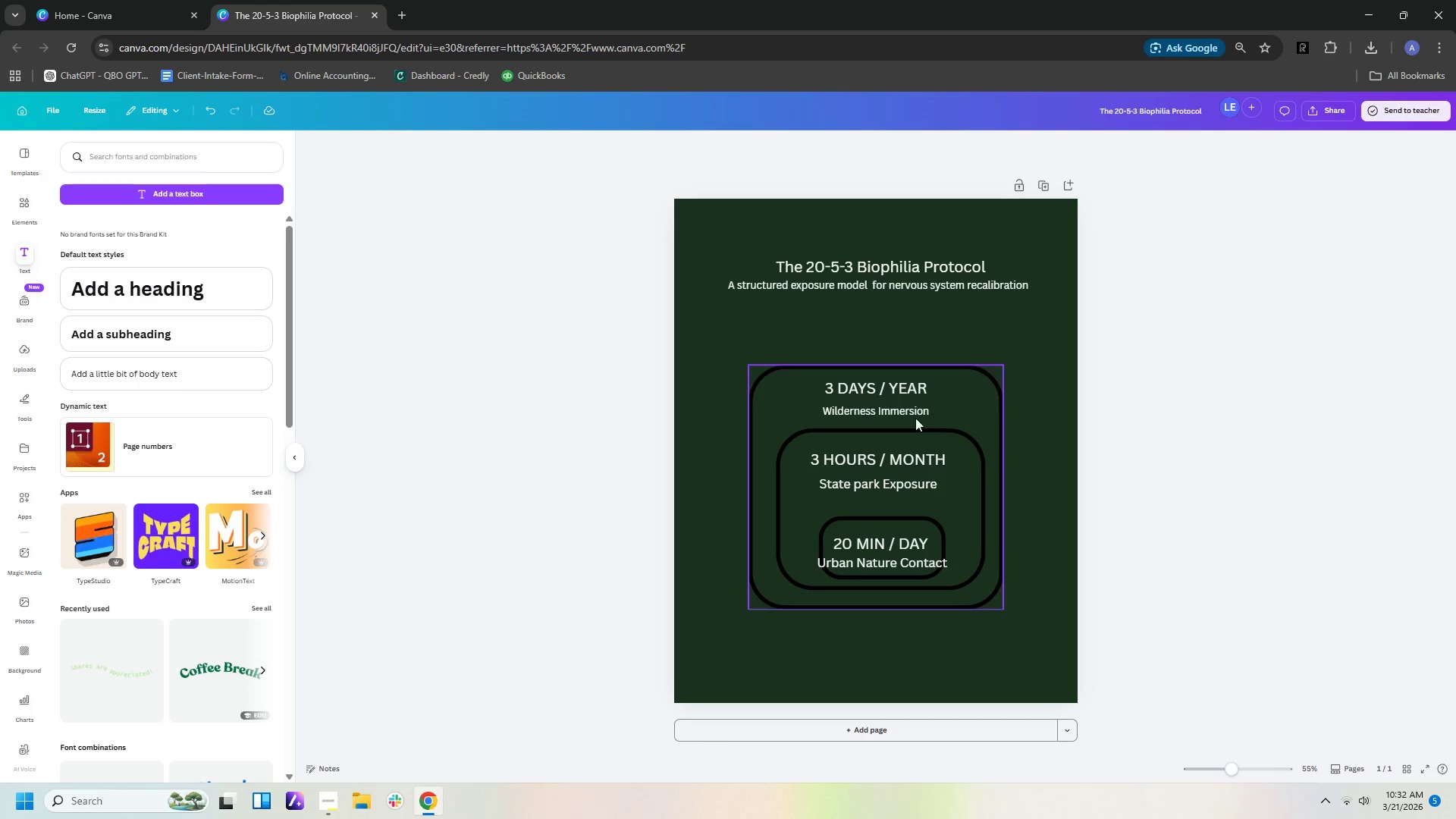 
left_click_drag(start_coordinate=[906, 413], to_coordinate=[904, 406])
 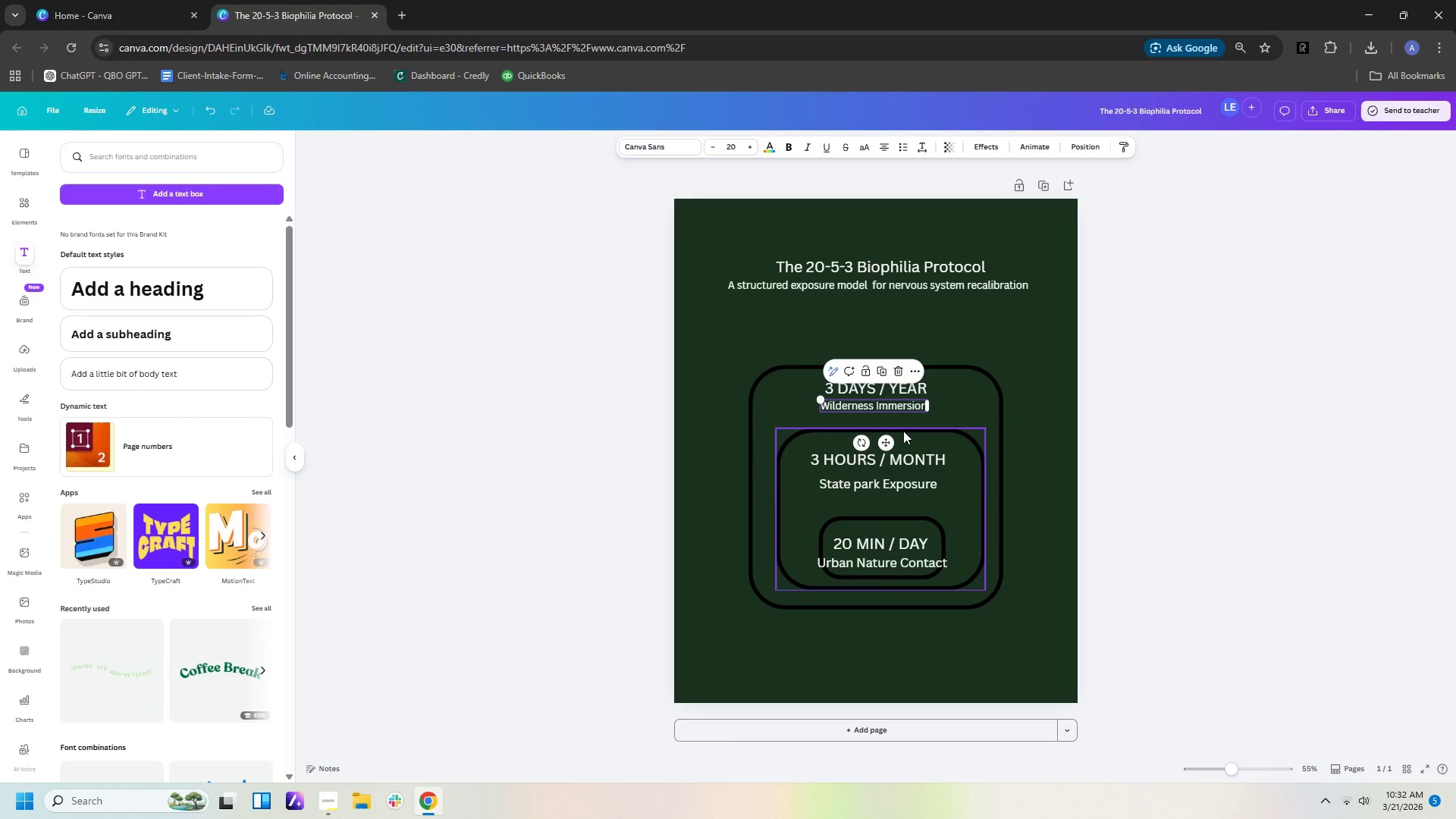 
left_click([903, 431])
 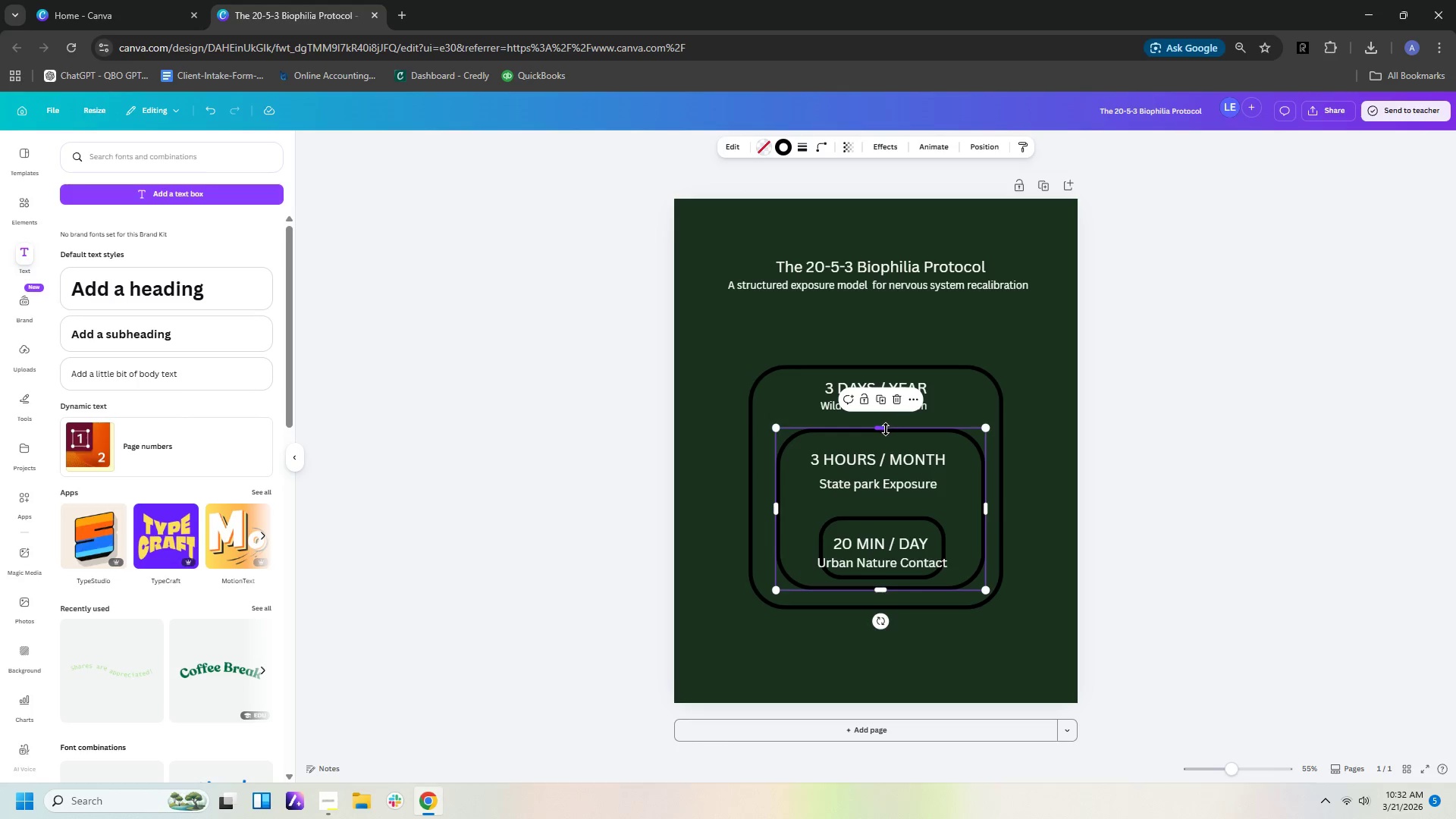 
left_click_drag(start_coordinate=[884, 430], to_coordinate=[883, 418])
 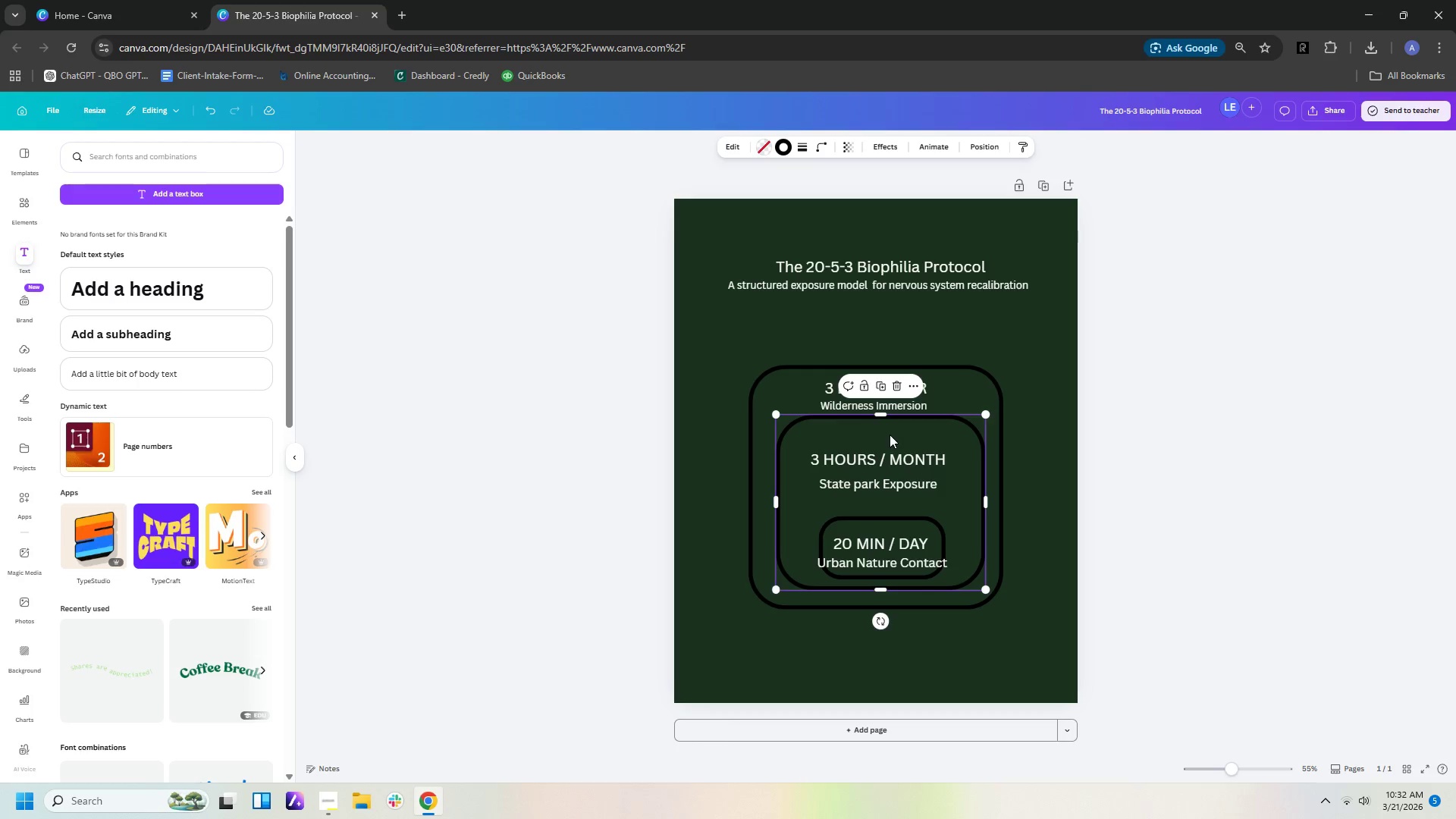 
left_click([896, 469])
 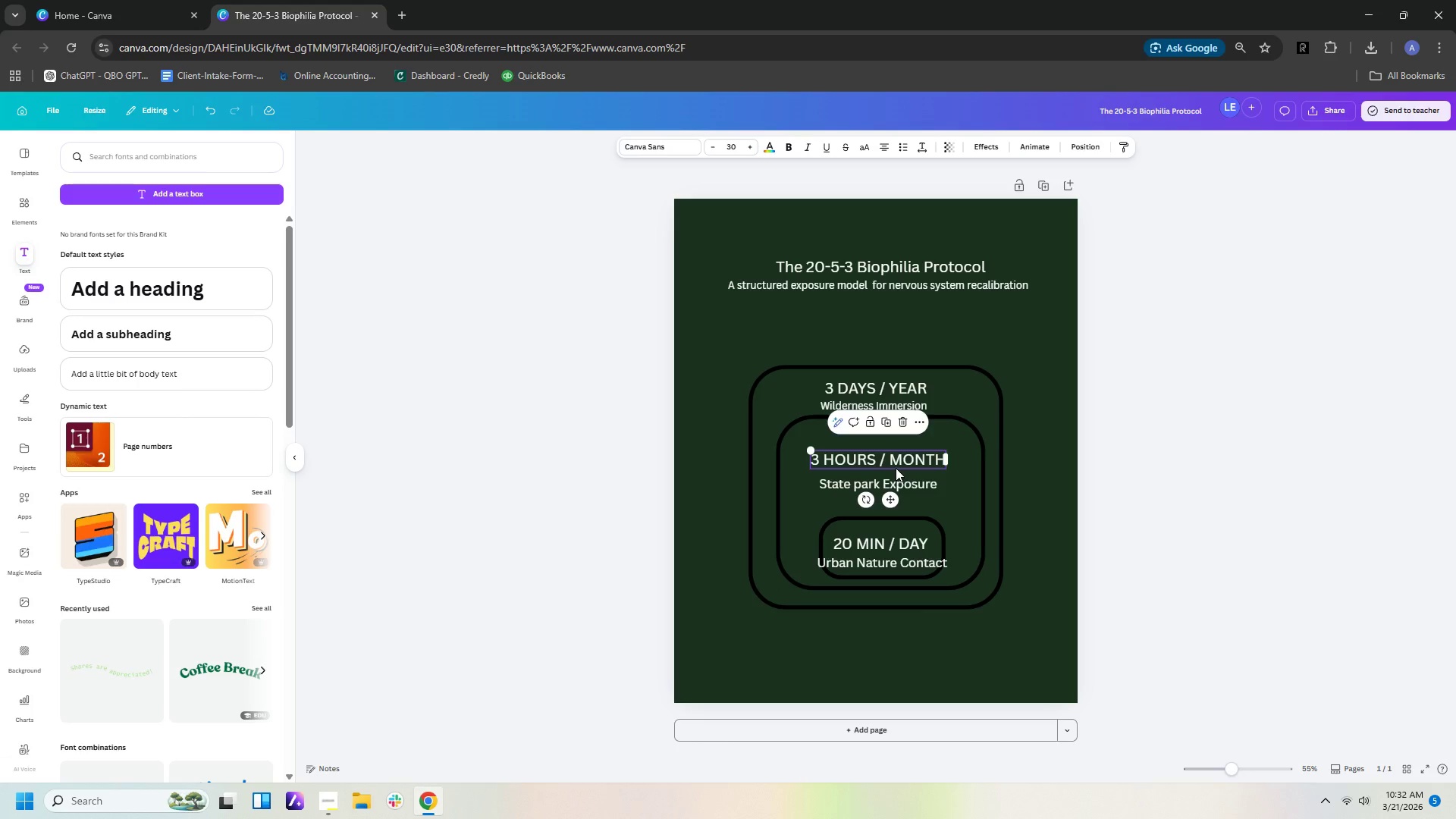 
left_click_drag(start_coordinate=[896, 468], to_coordinate=[896, 455])
 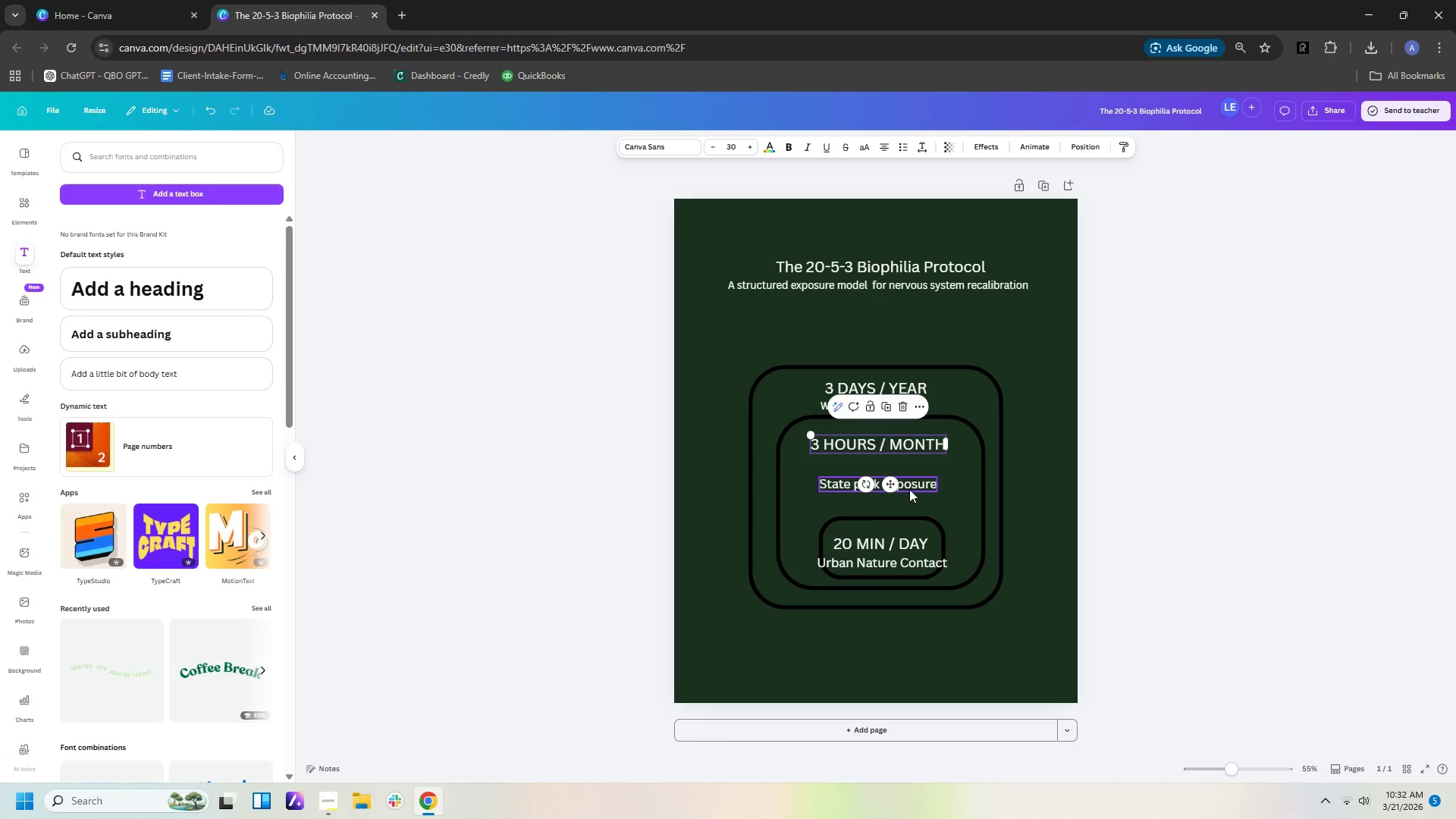 
left_click_drag(start_coordinate=[909, 489], to_coordinate=[909, 469])
 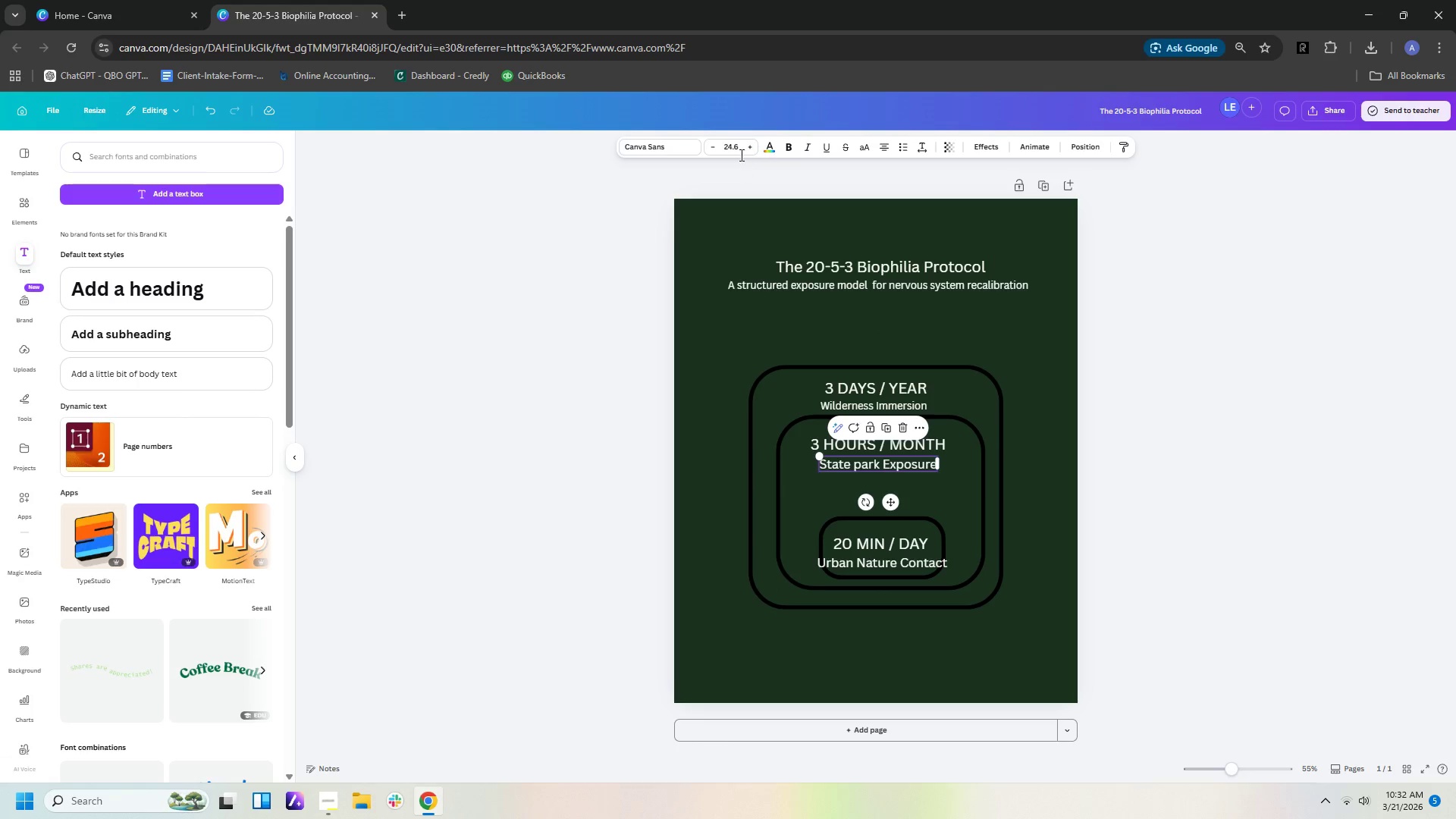 
left_click([740, 147])
 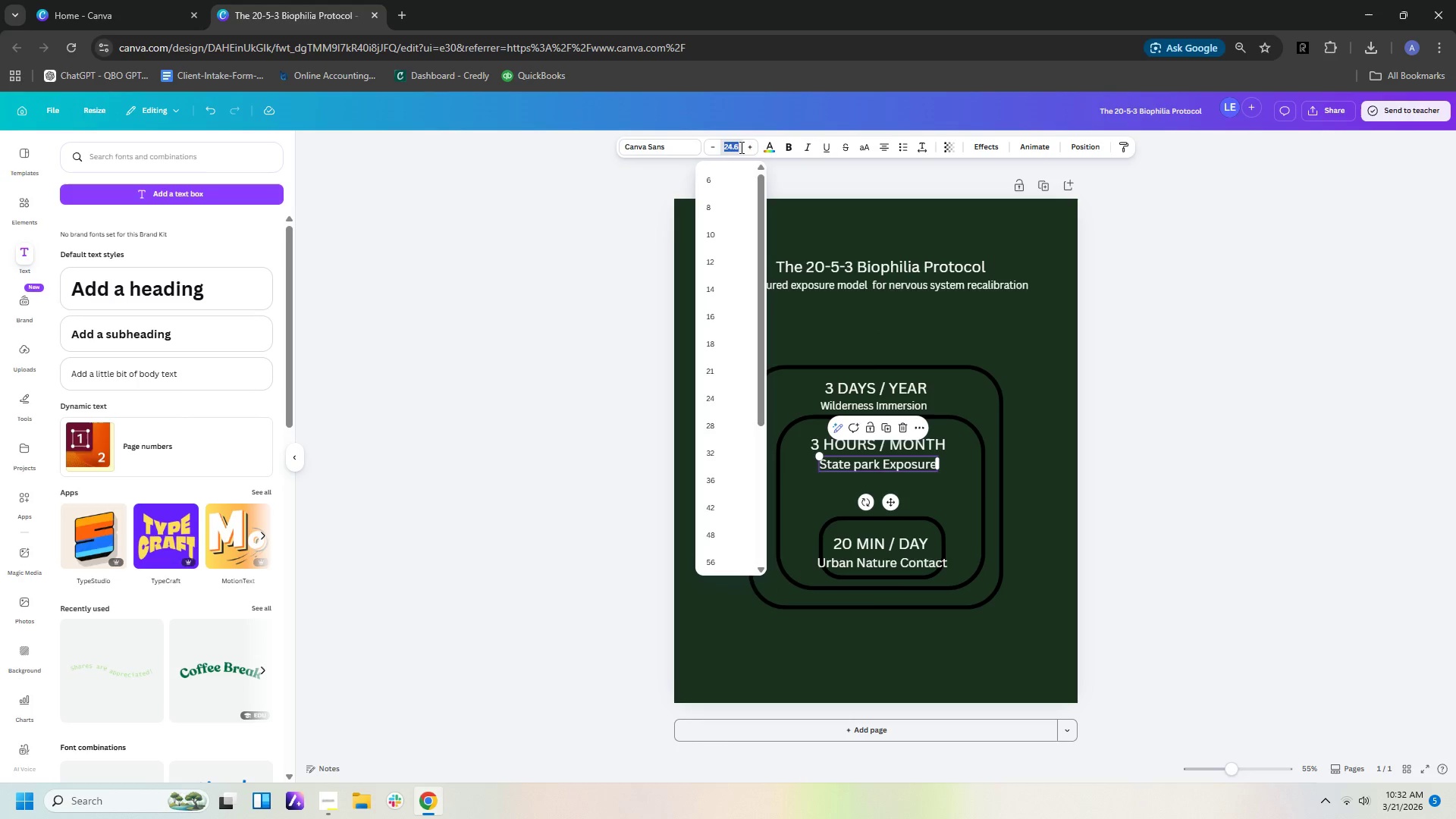 
type(20)
 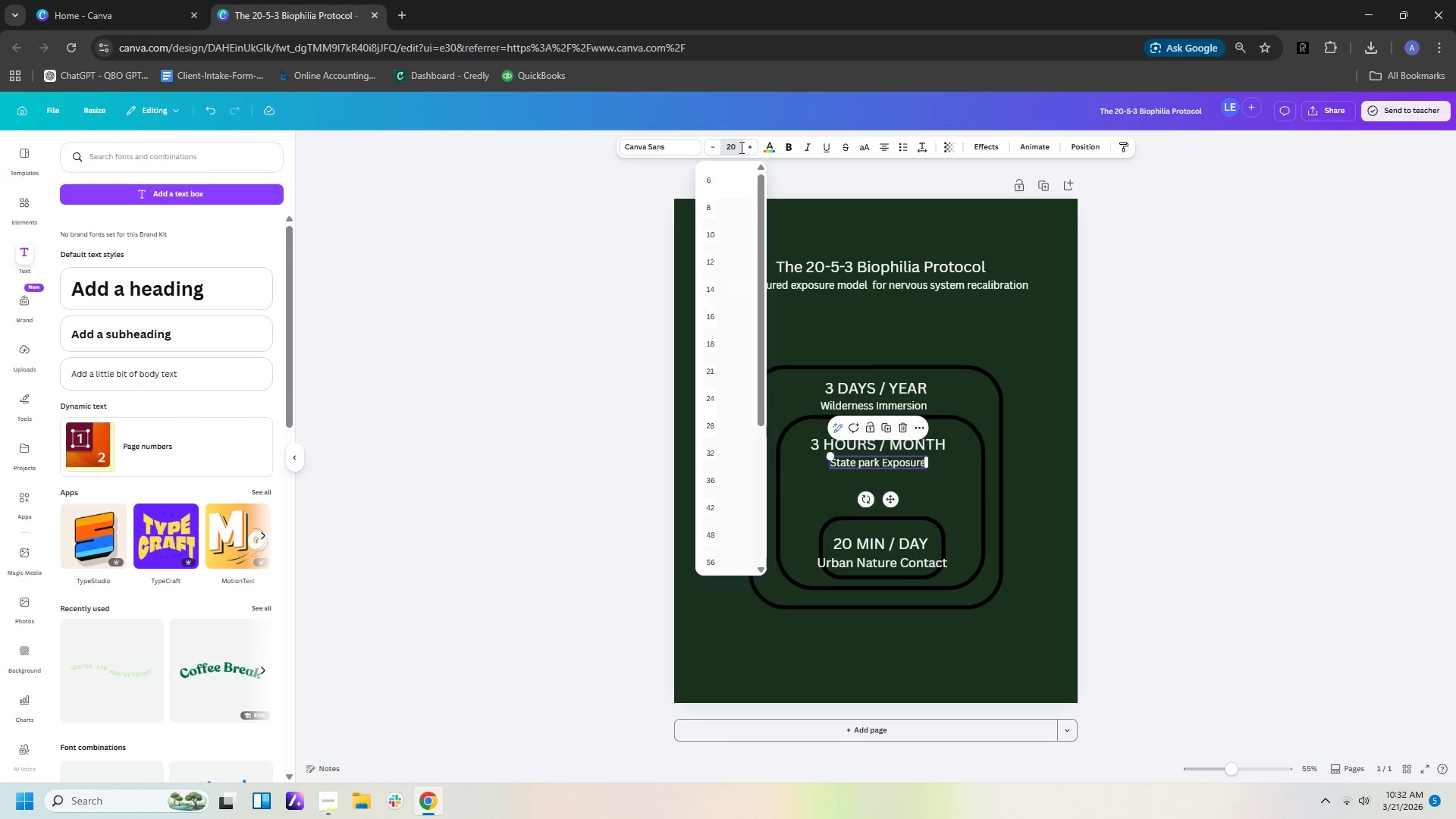 
key(Enter)
 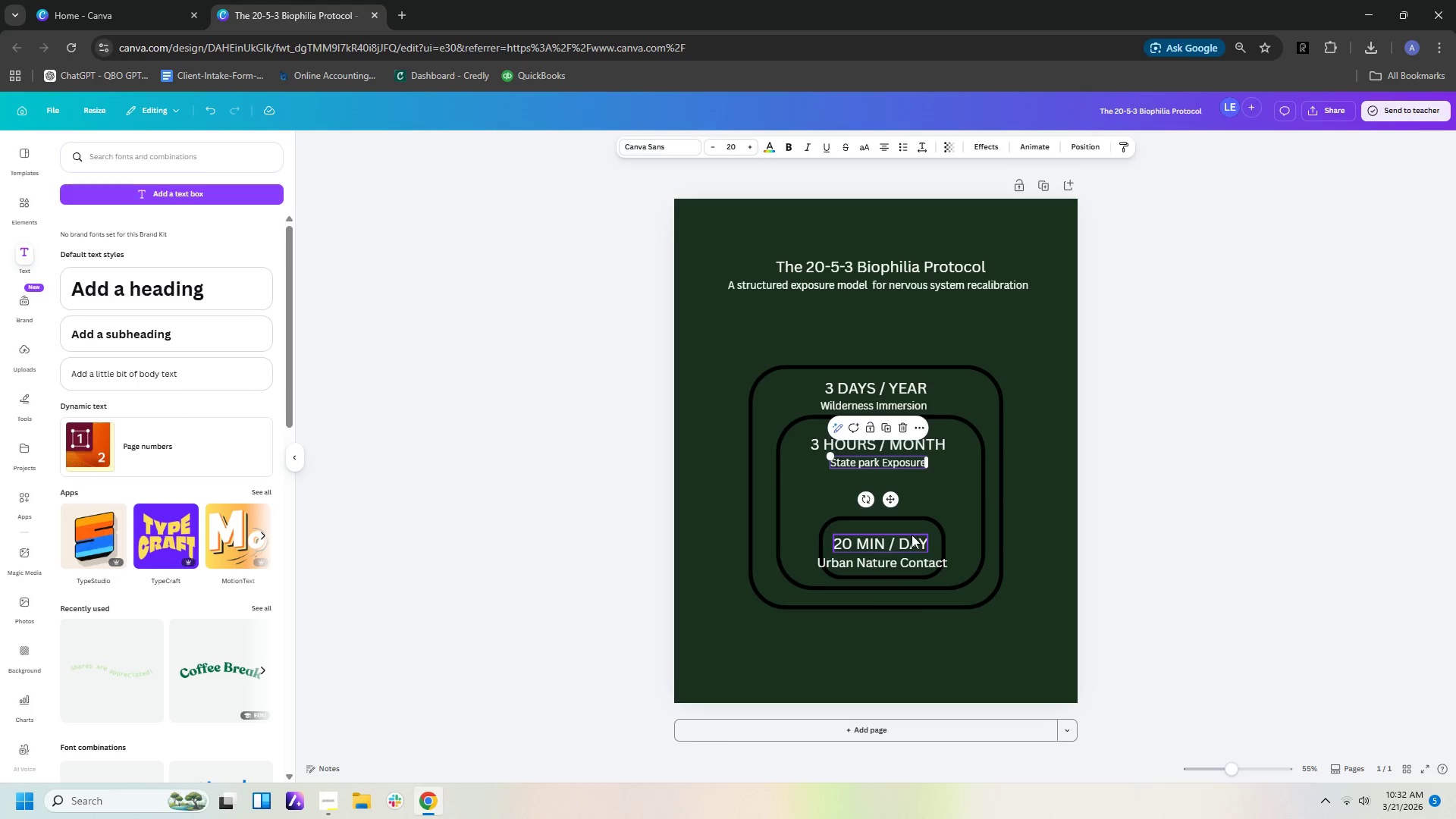 
left_click([910, 524])
 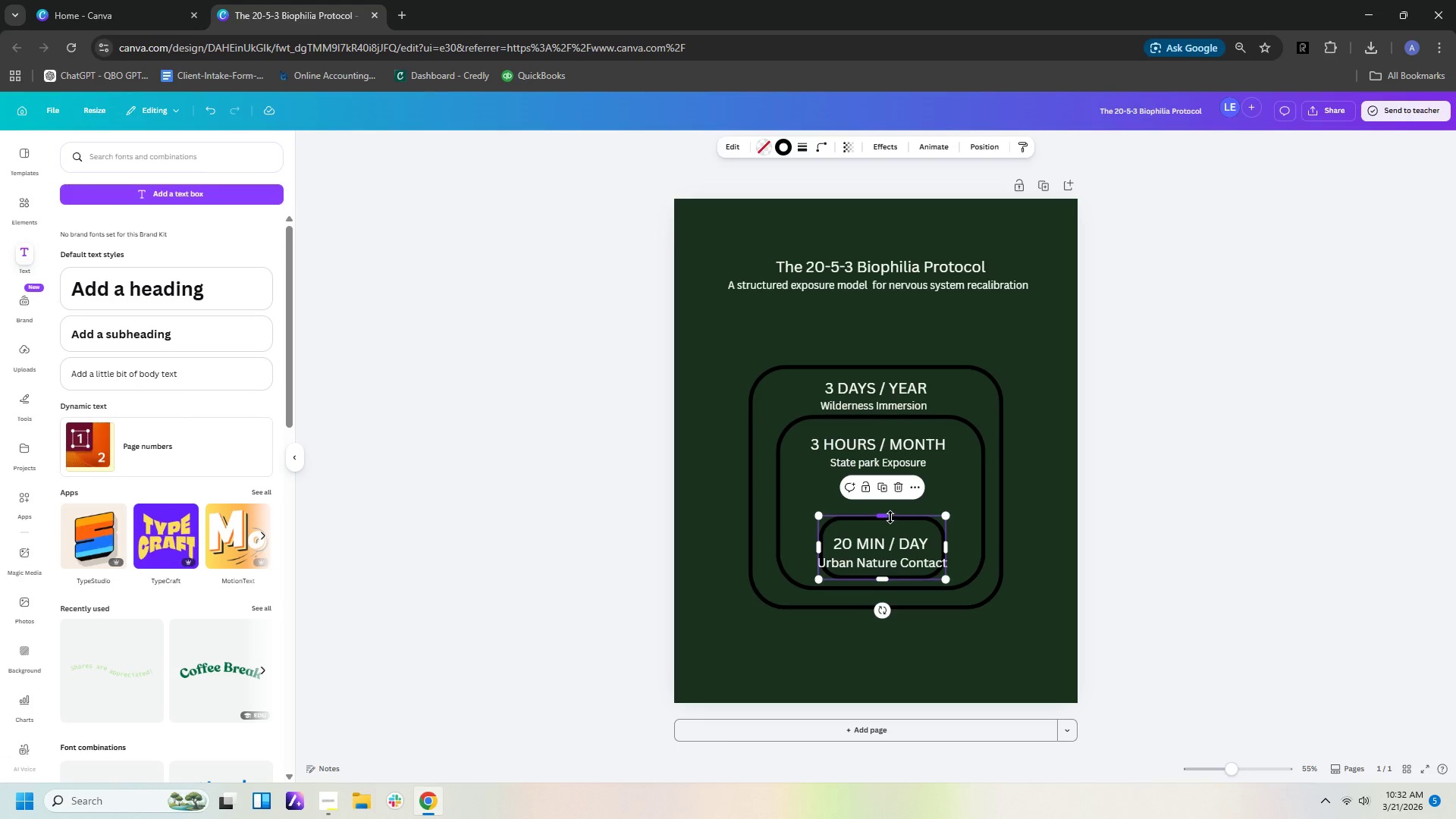 
left_click_drag(start_coordinate=[885, 516], to_coordinate=[880, 487])
 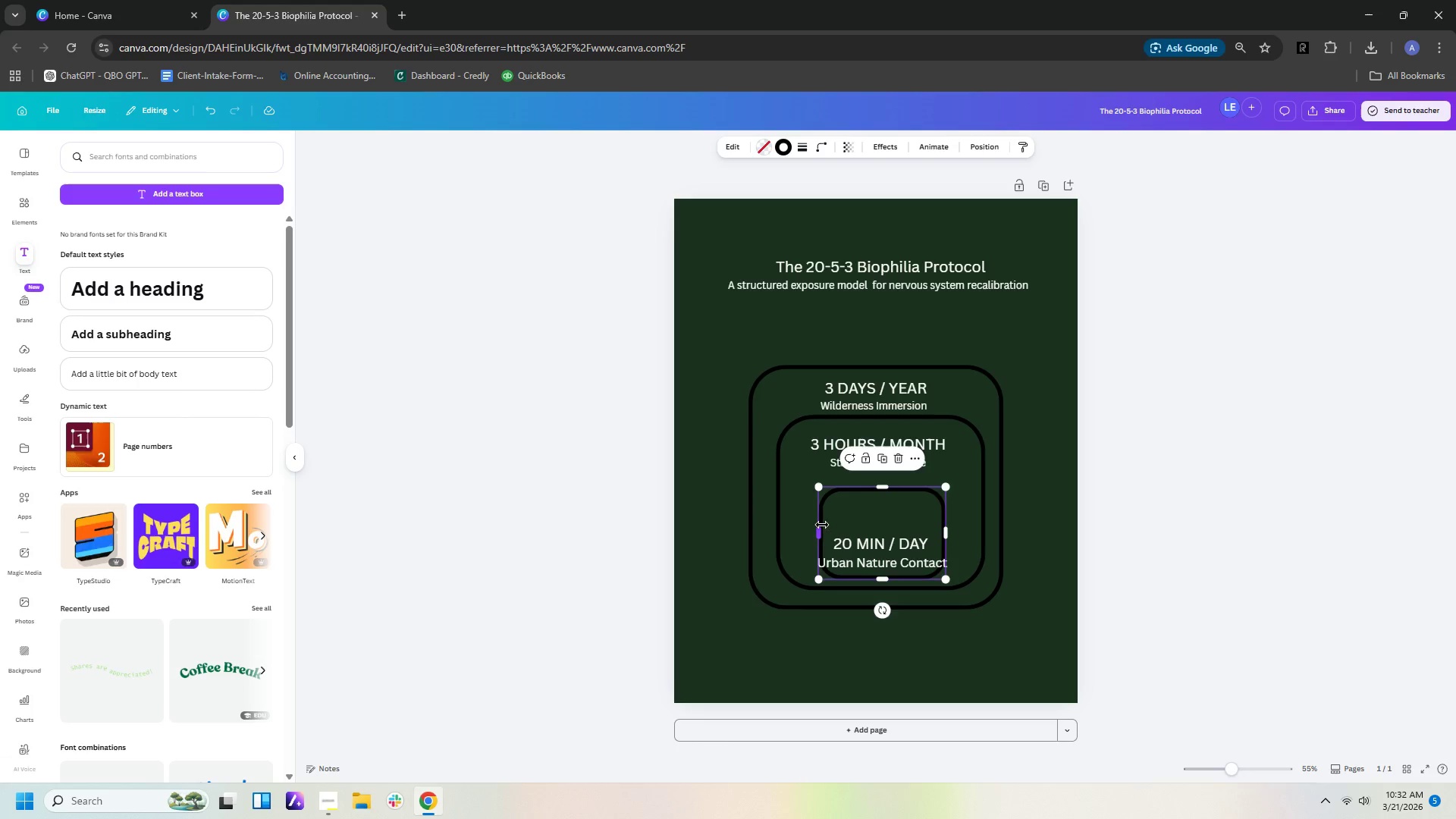 
left_click_drag(start_coordinate=[821, 525], to_coordinate=[808, 521])
 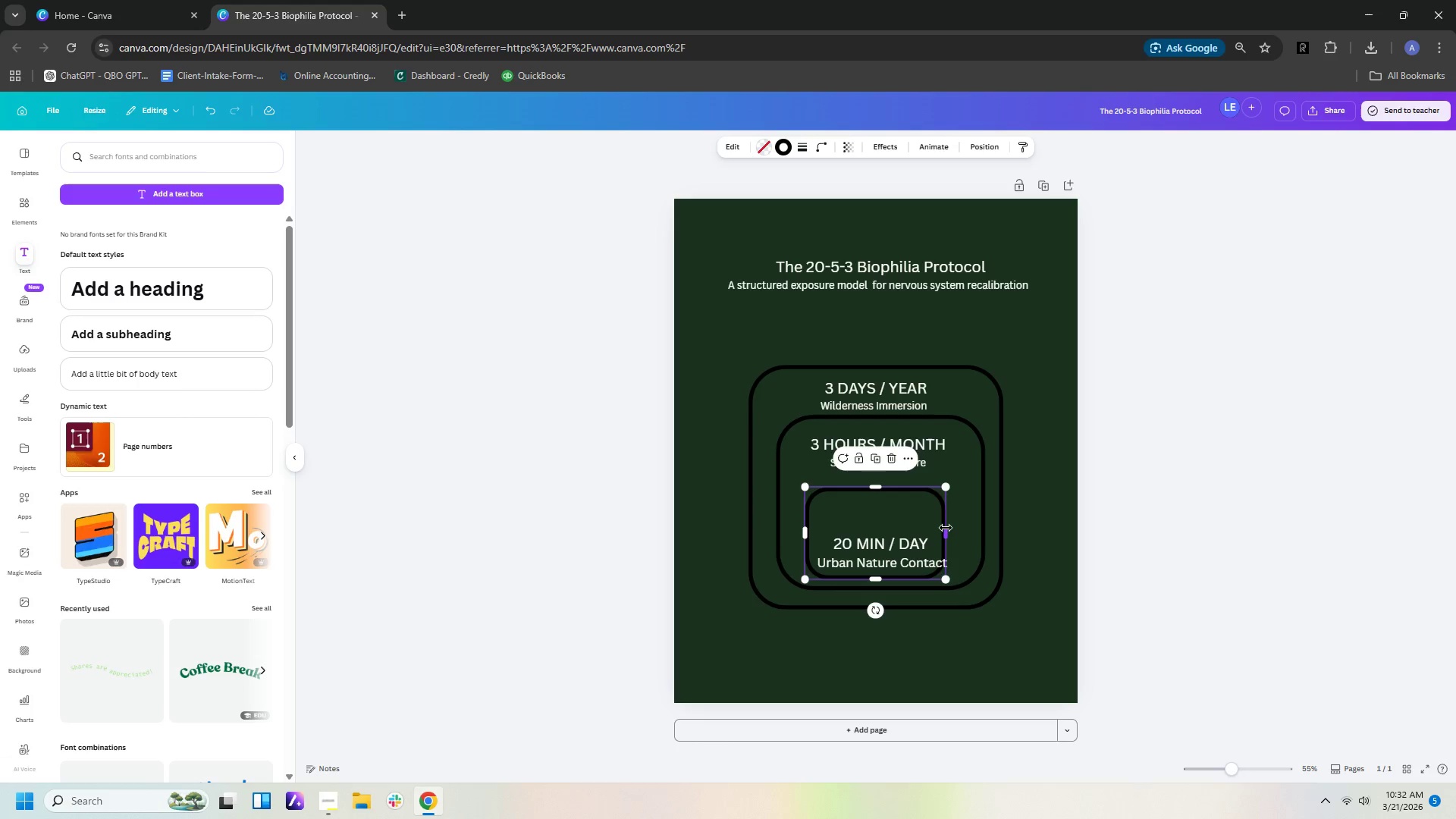 
left_click_drag(start_coordinate=[946, 528], to_coordinate=[959, 526])
 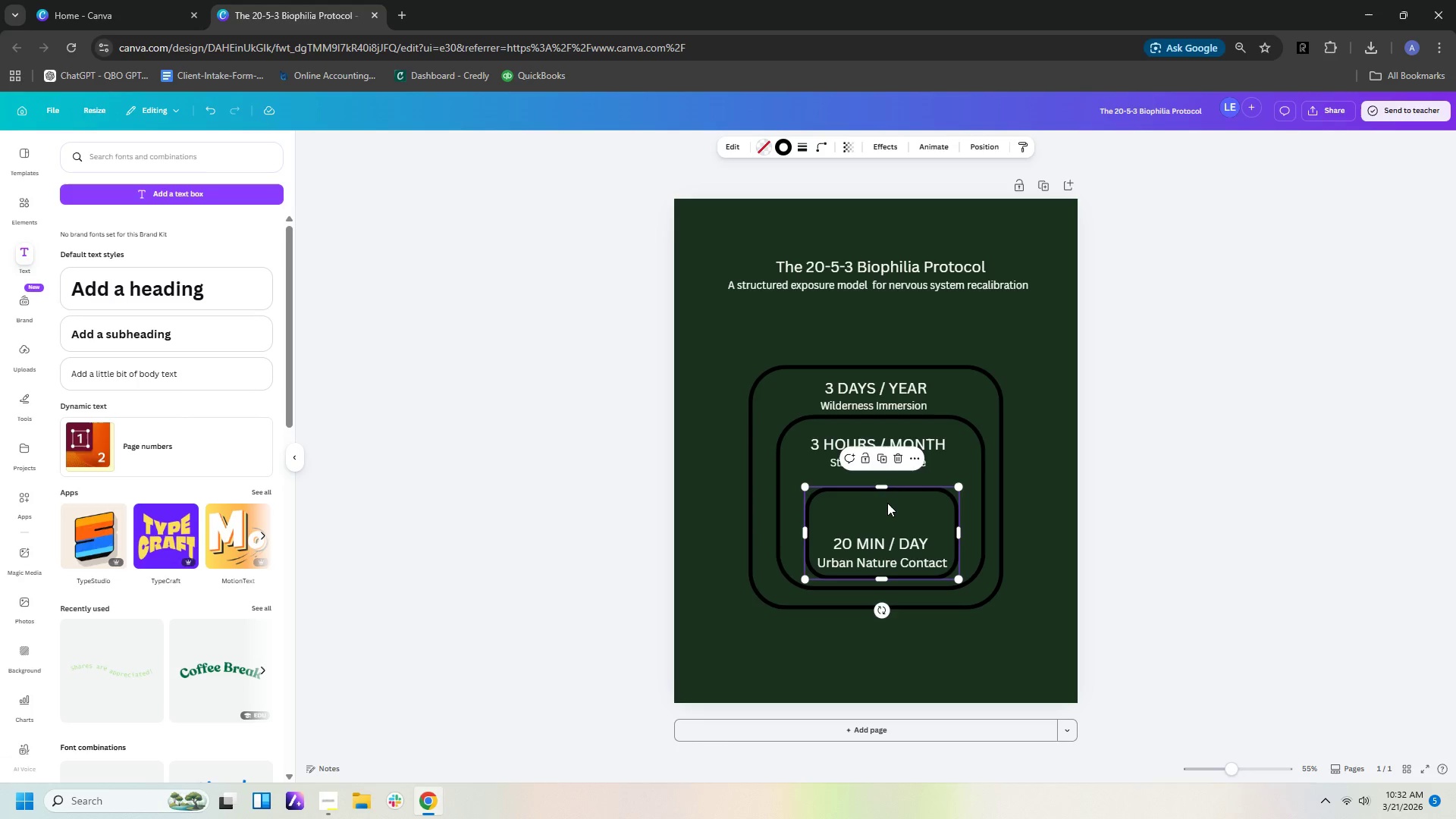 
left_click_drag(start_coordinate=[887, 499], to_coordinate=[887, 491])
 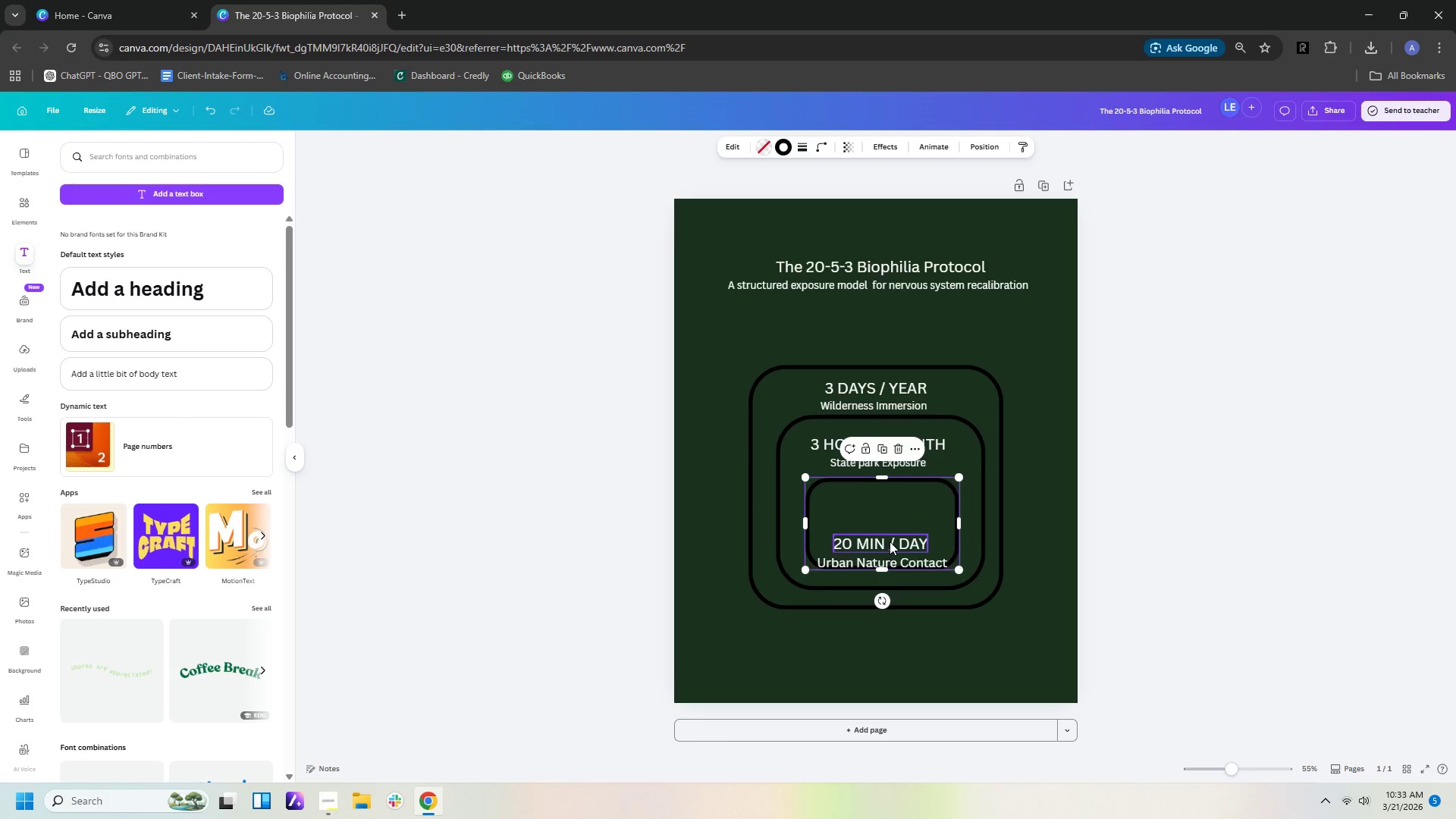 
left_click_drag(start_coordinate=[890, 541], to_coordinate=[892, 502])
 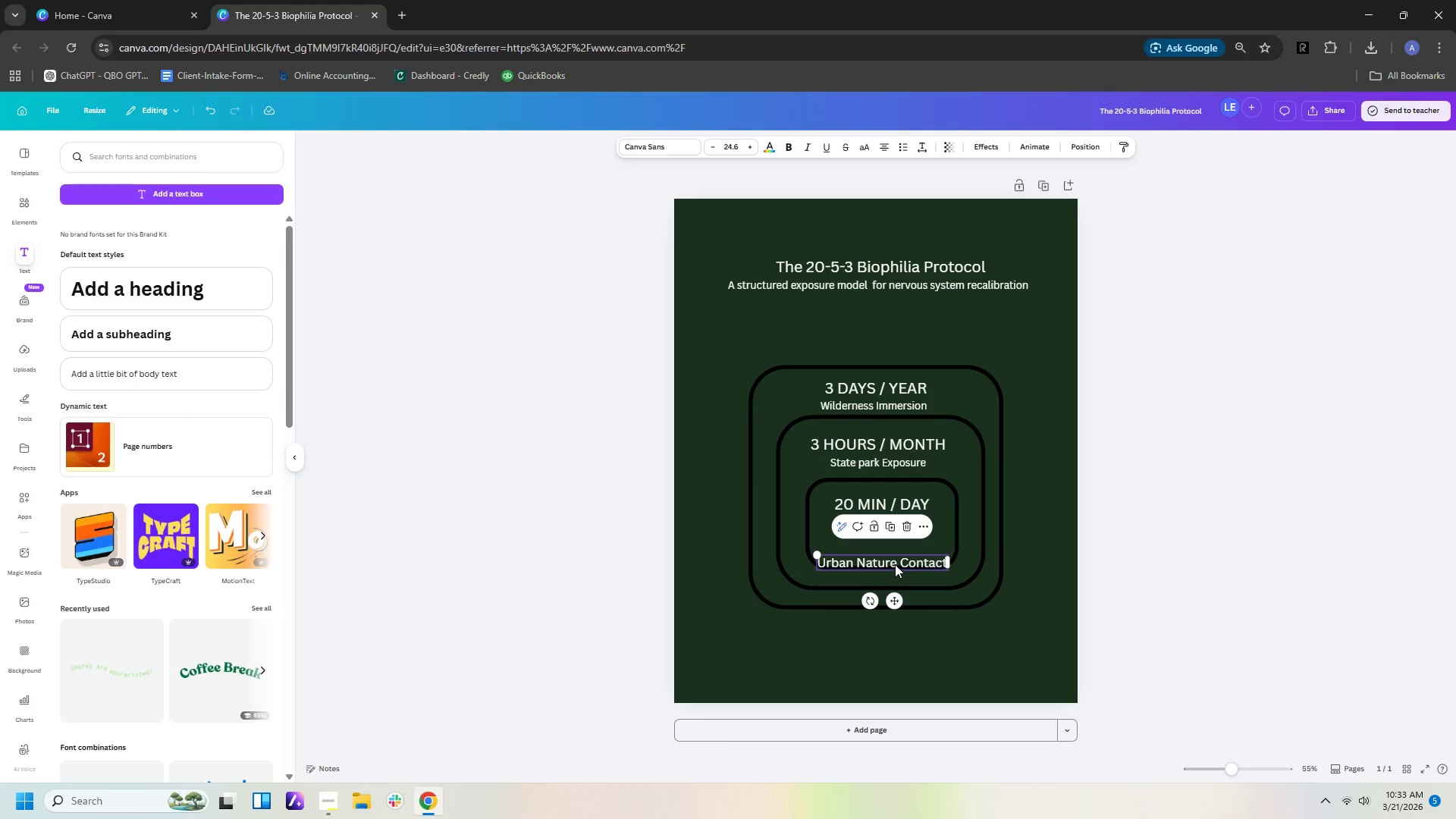 
left_click_drag(start_coordinate=[895, 564], to_coordinate=[899, 535])
 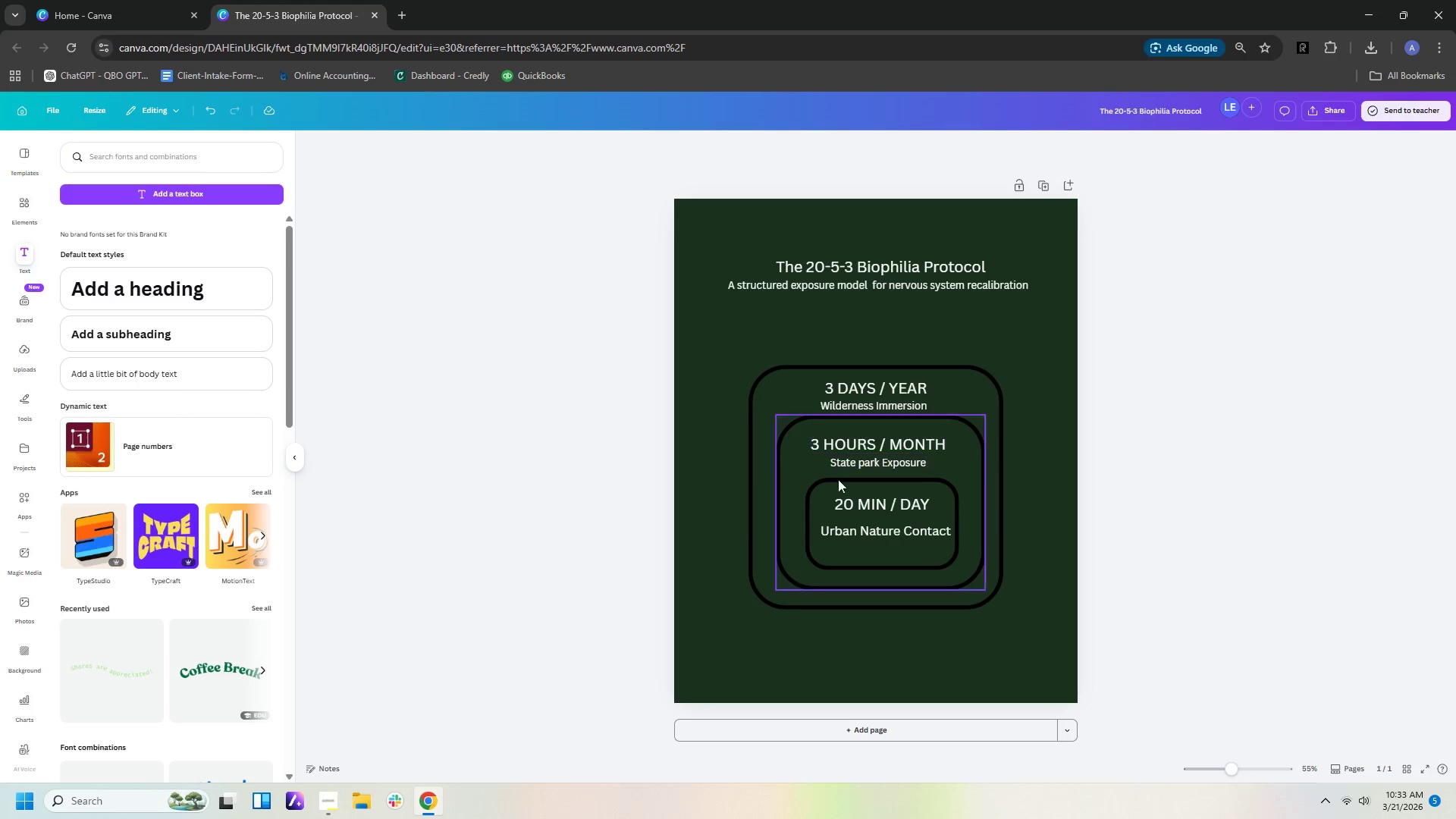 
left_click([850, 529])
 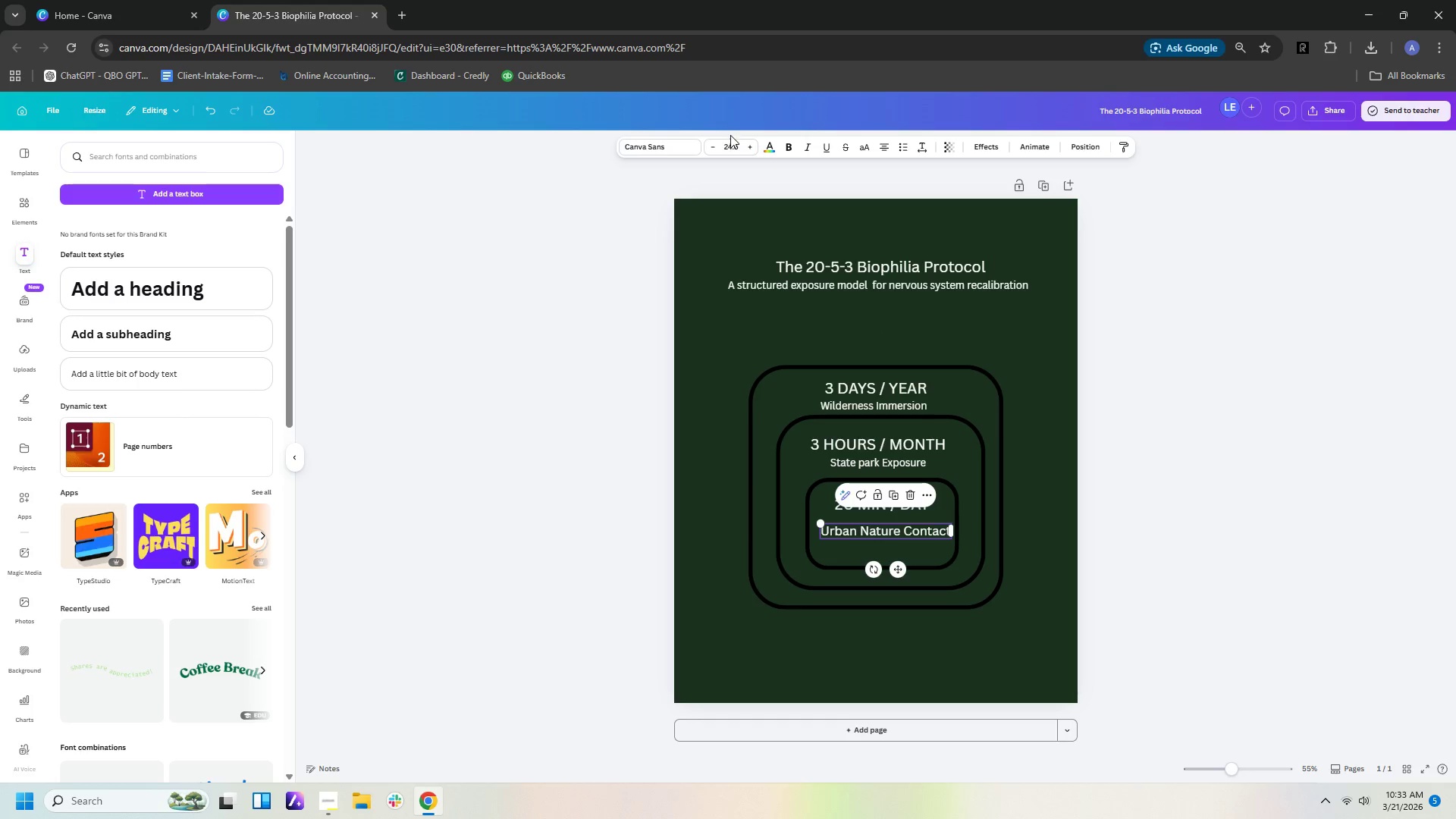 
left_click([731, 145])
 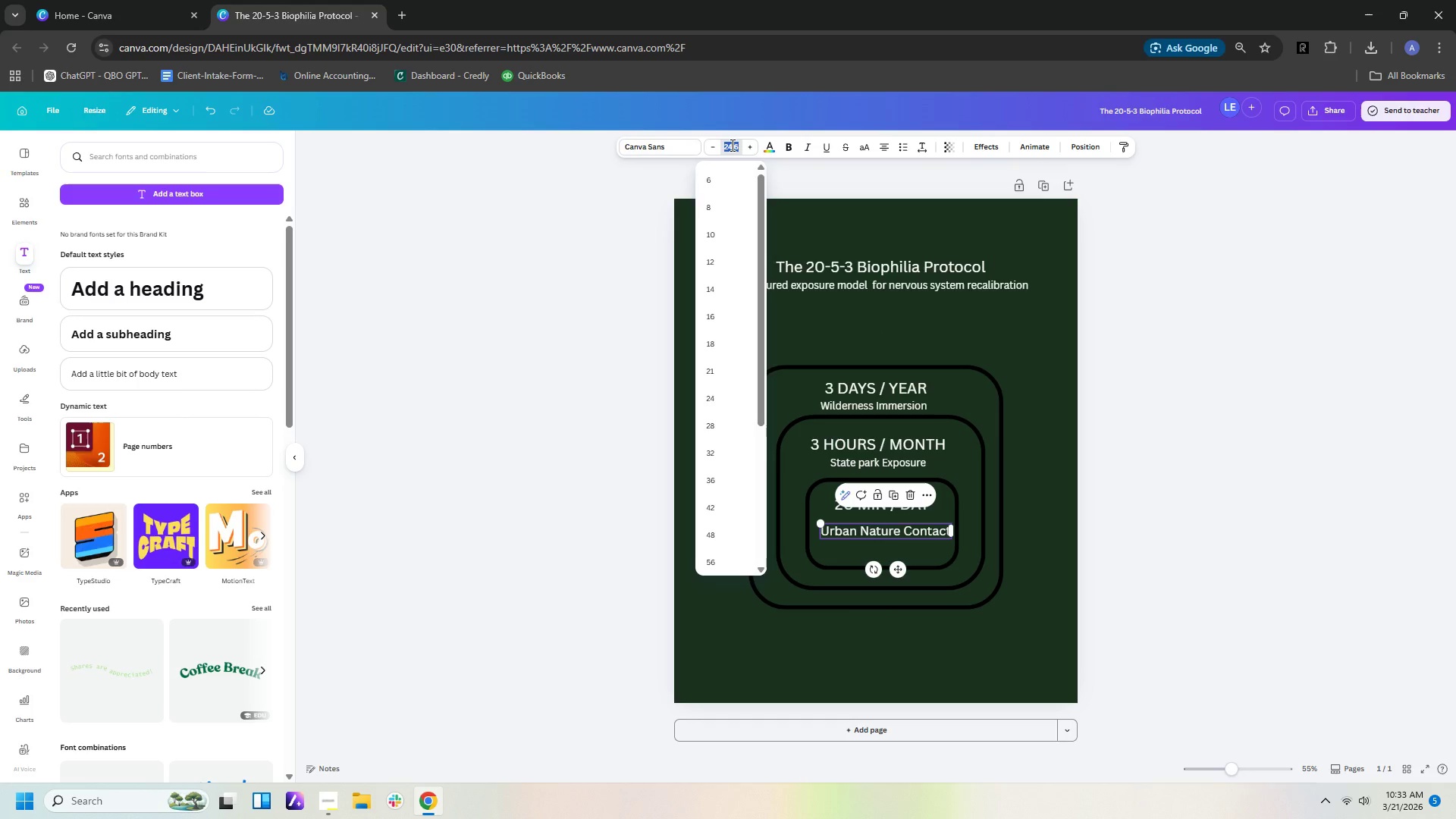 
type(20)
 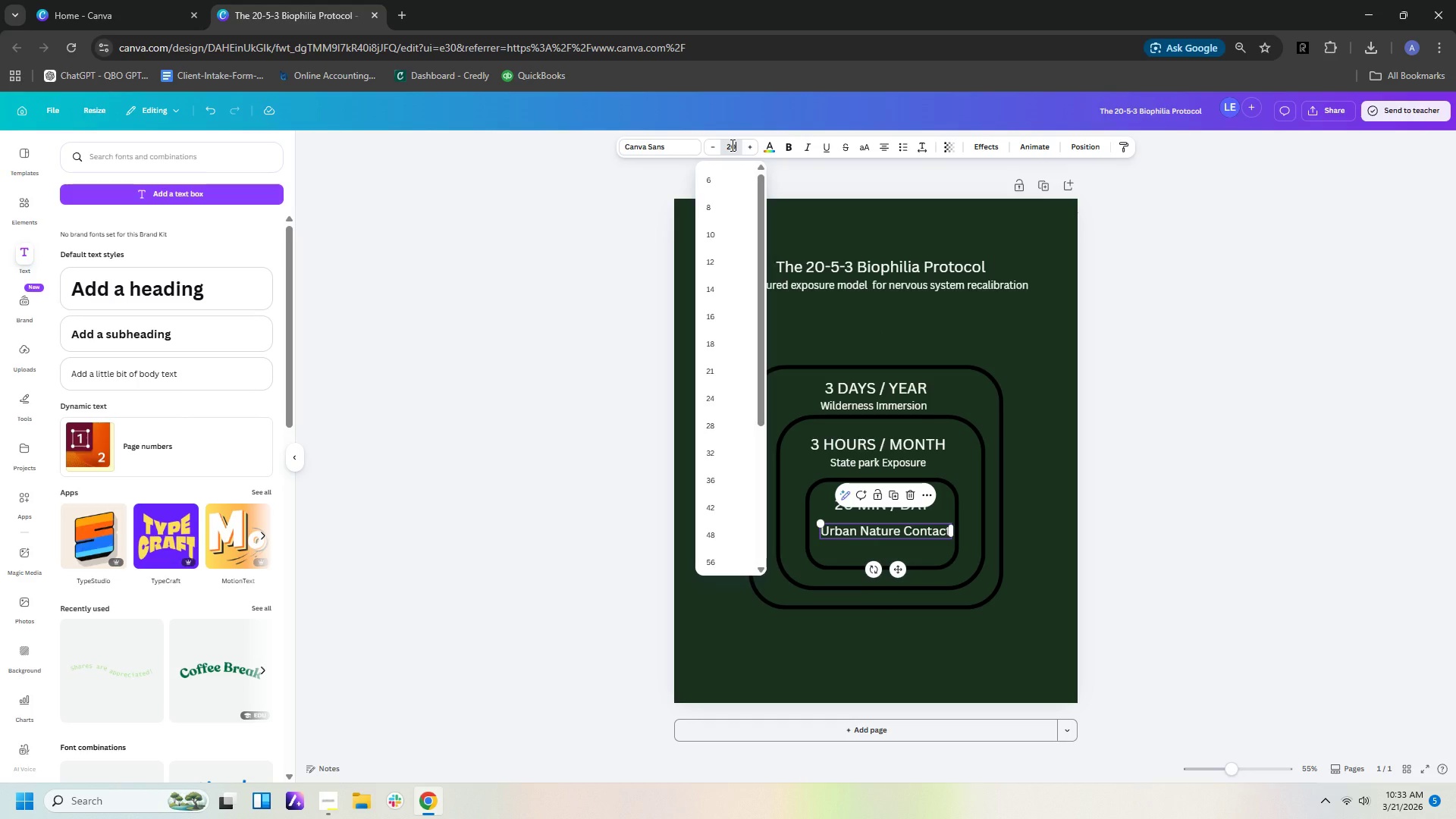 
key(Enter)
 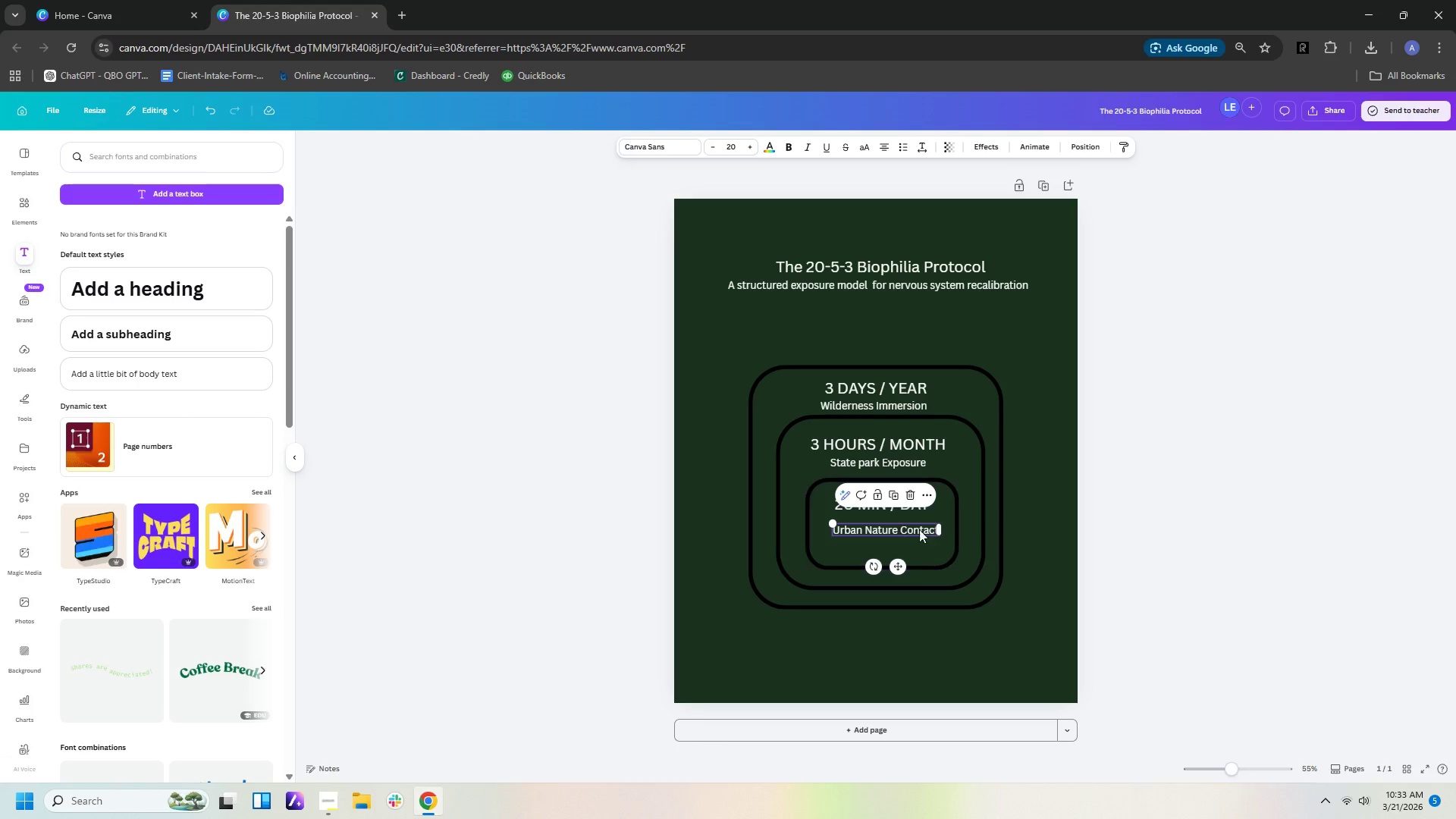 
left_click([1001, 533])
 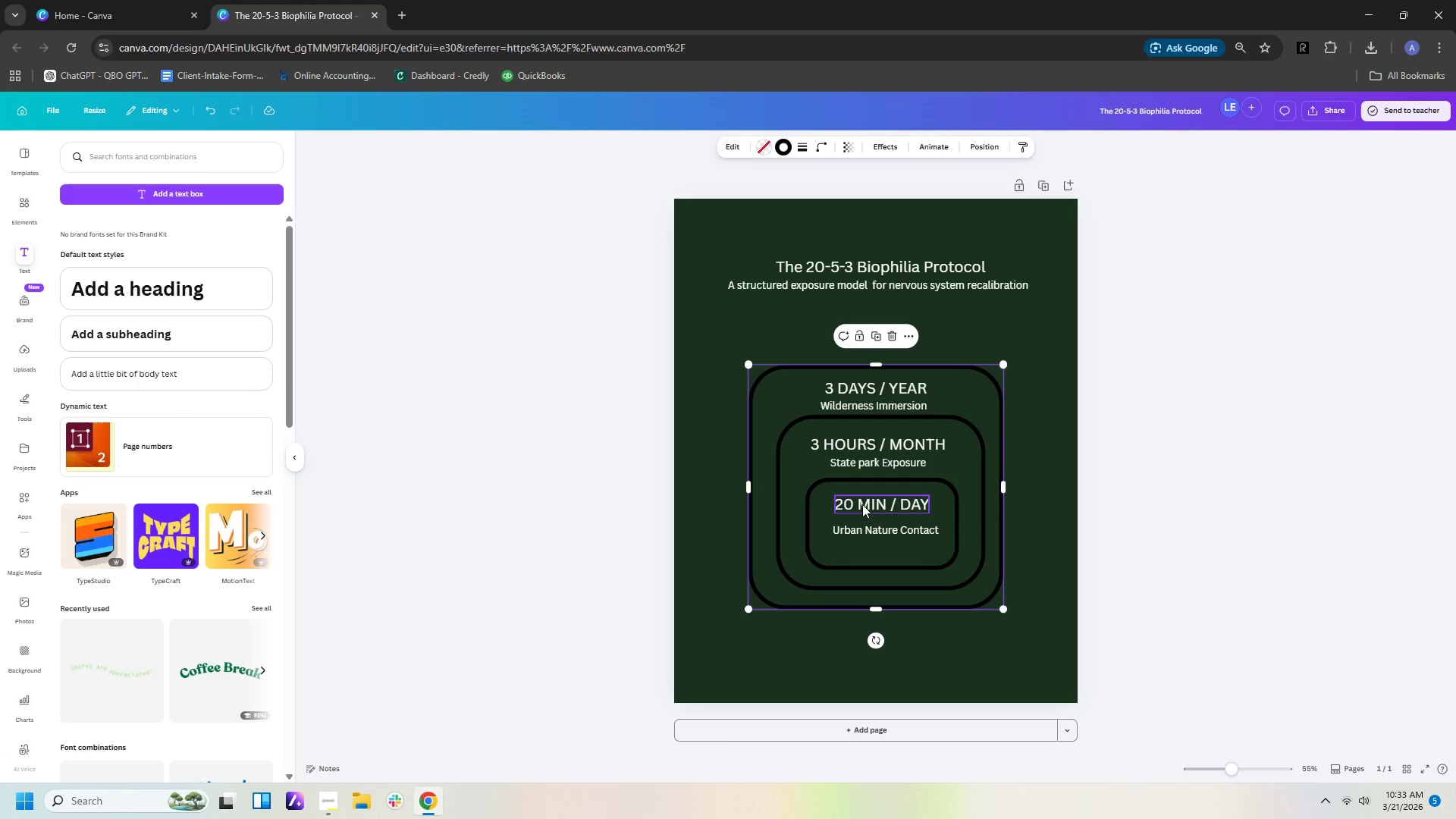 
left_click_drag(start_coordinate=[872, 511], to_coordinate=[873, 519])
 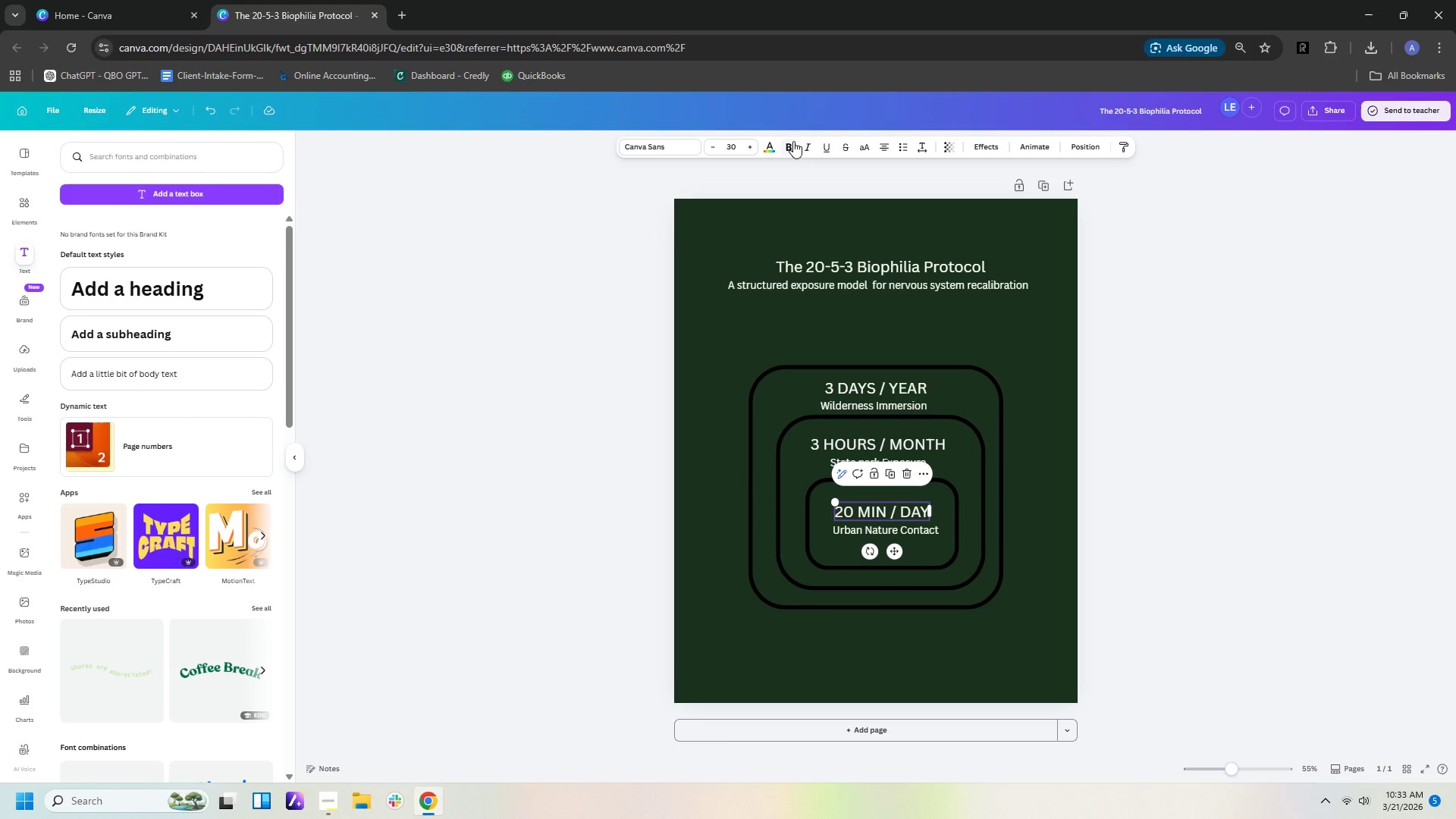 
left_click([784, 146])
 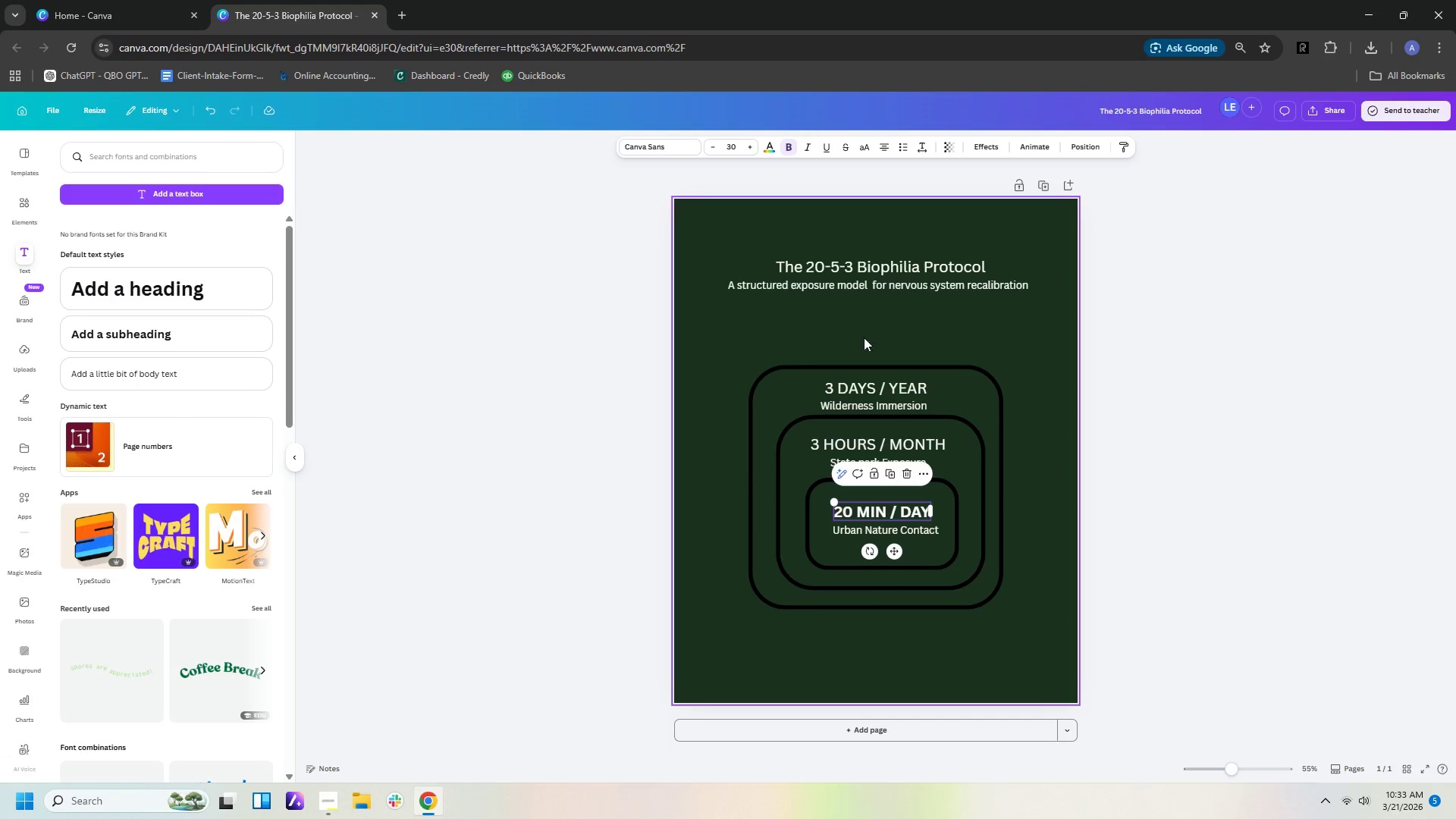 
left_click([893, 443])
 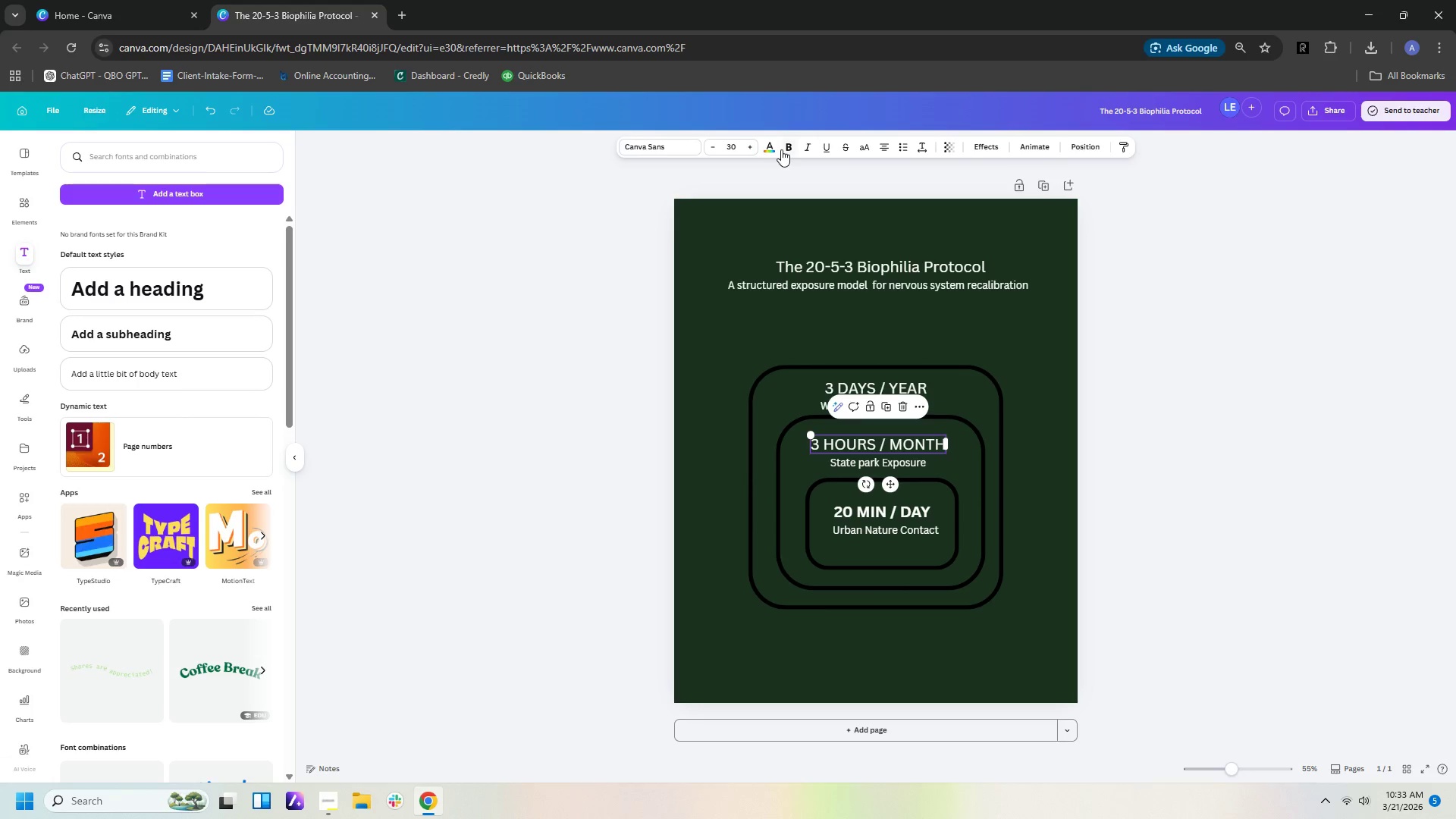 
left_click([786, 148])
 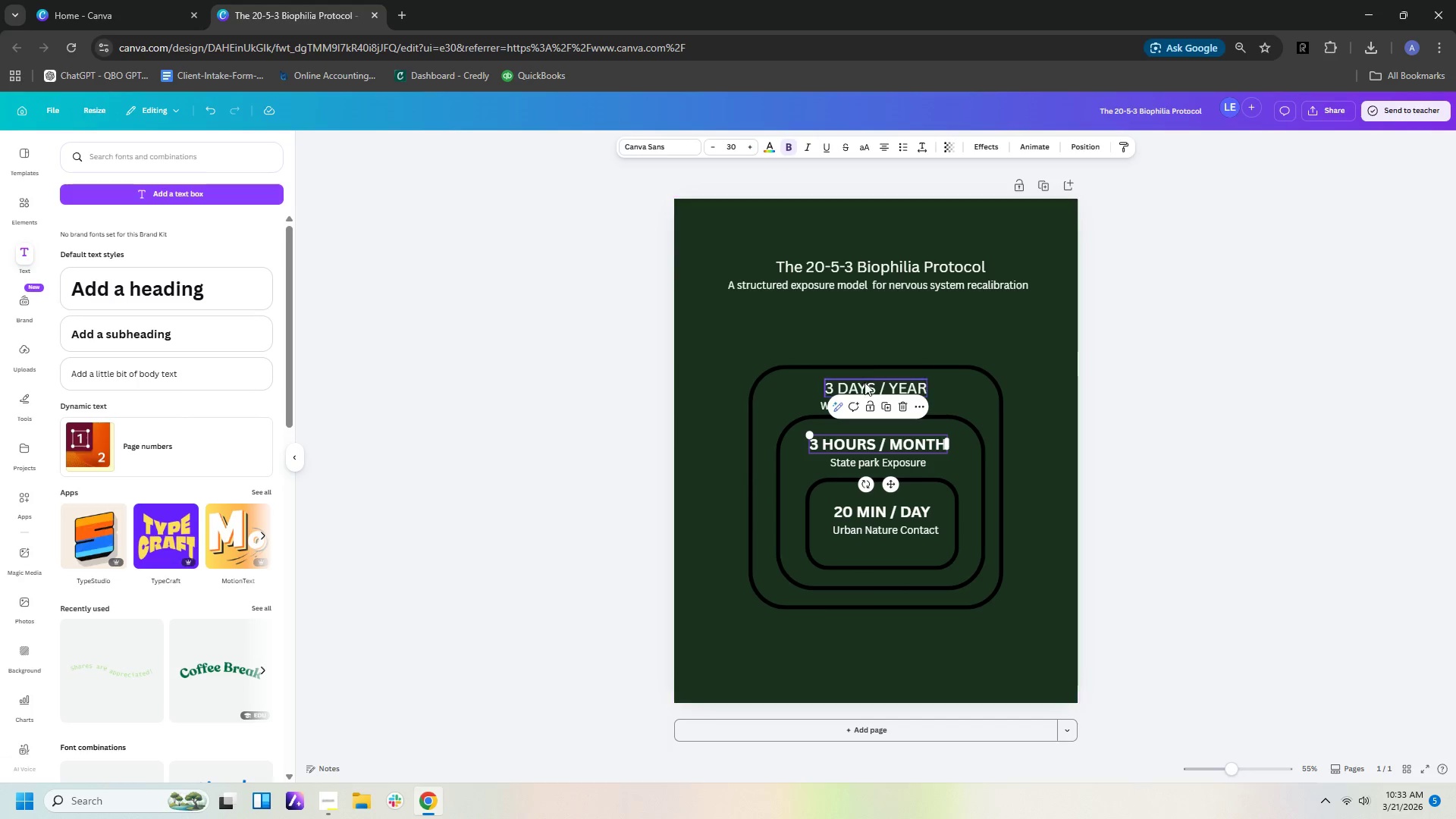 
left_click([867, 392])
 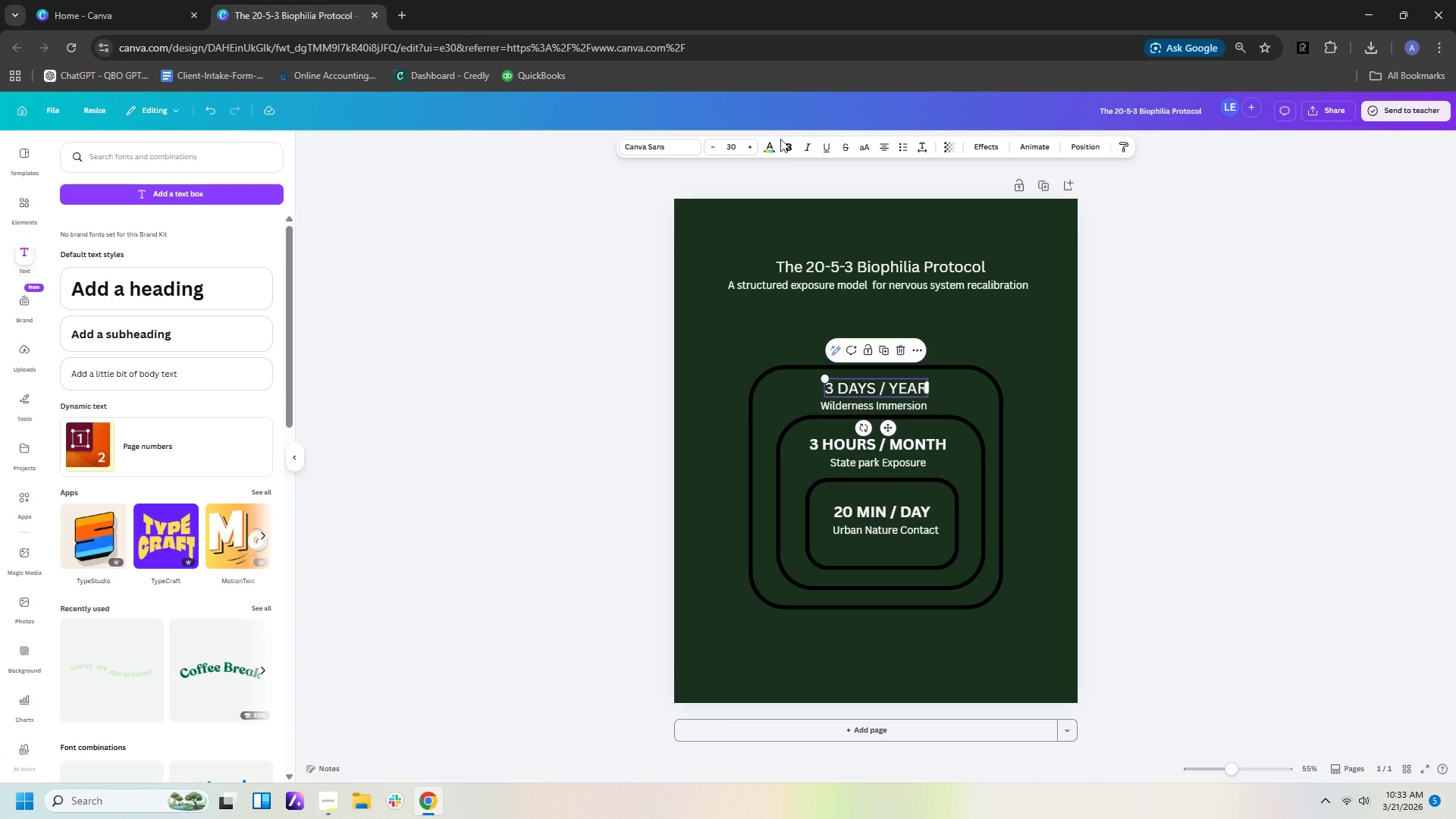 
left_click([784, 147])
 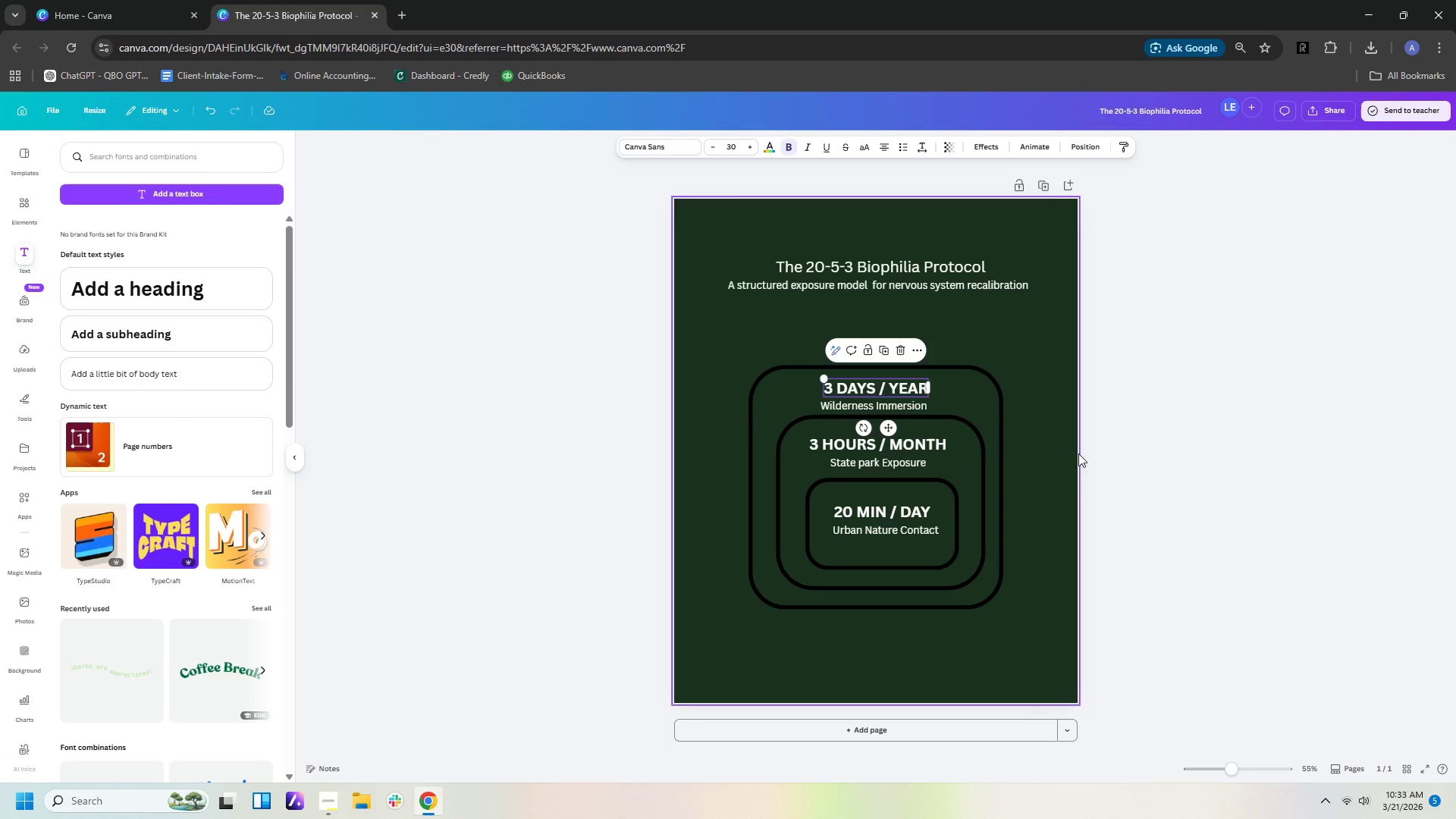 
left_click([1103, 519])
 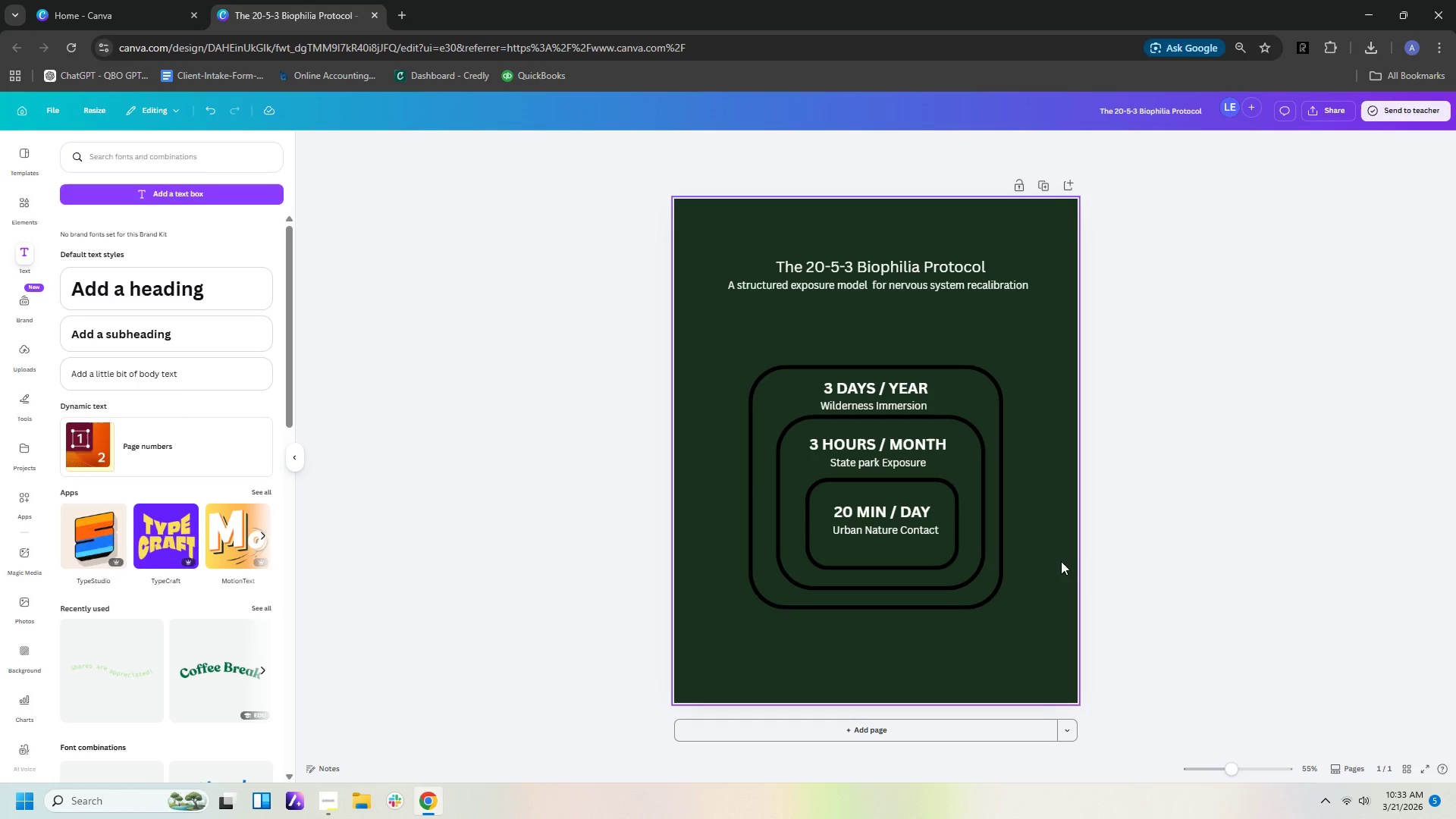 
left_click([930, 492])
 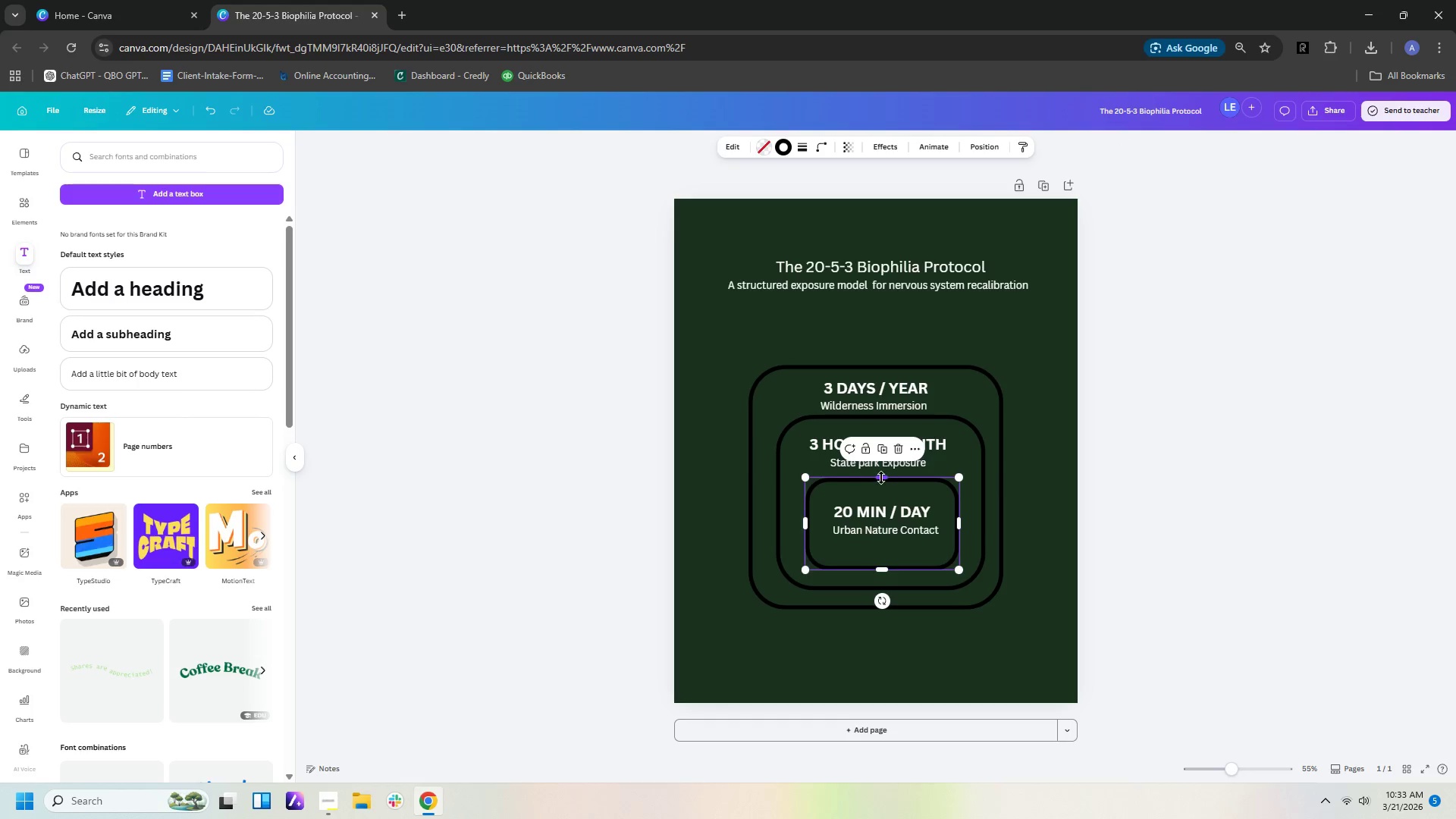 
left_click_drag(start_coordinate=[880, 477], to_coordinate=[880, 490])
 